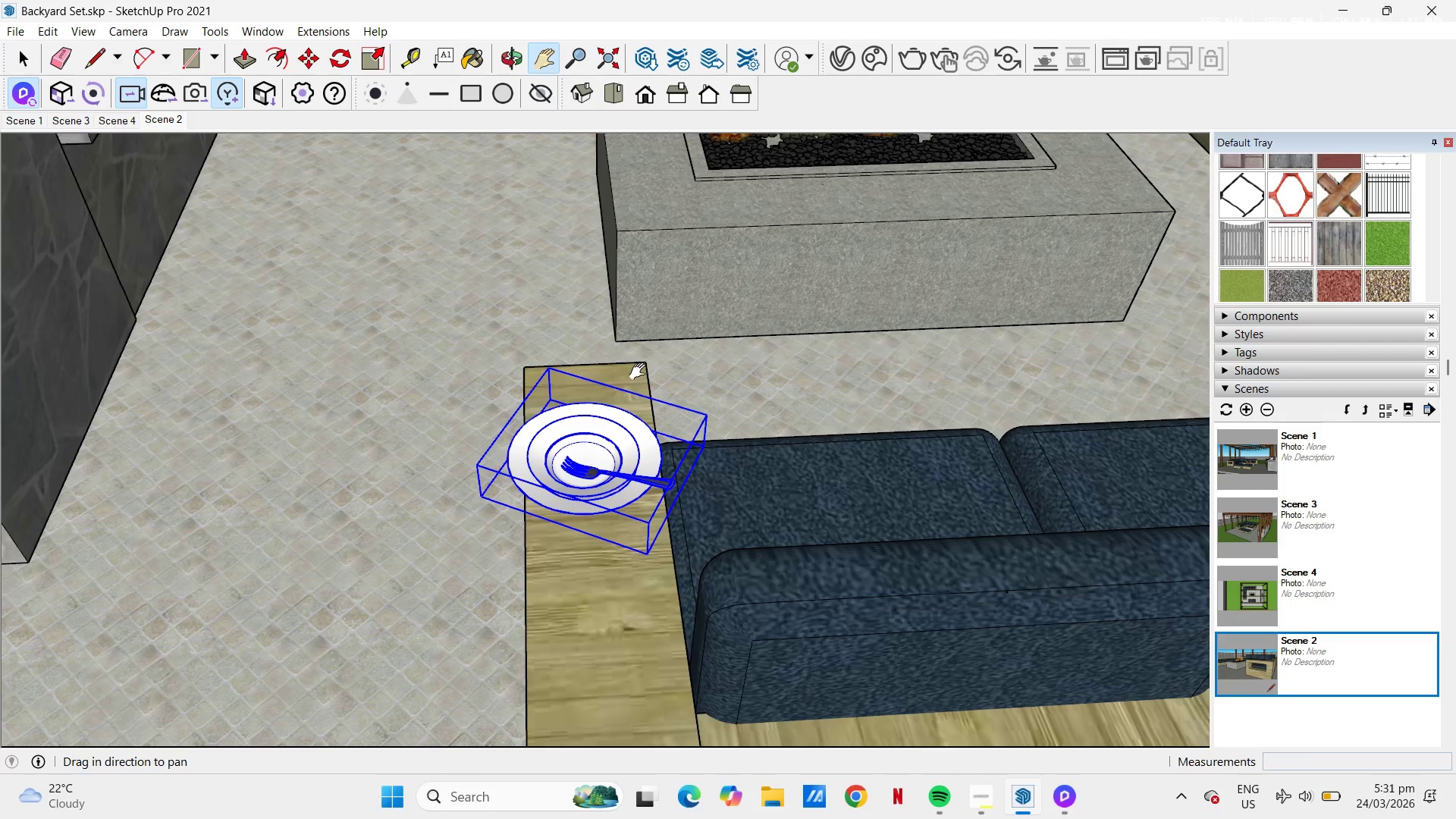 
key(M)
 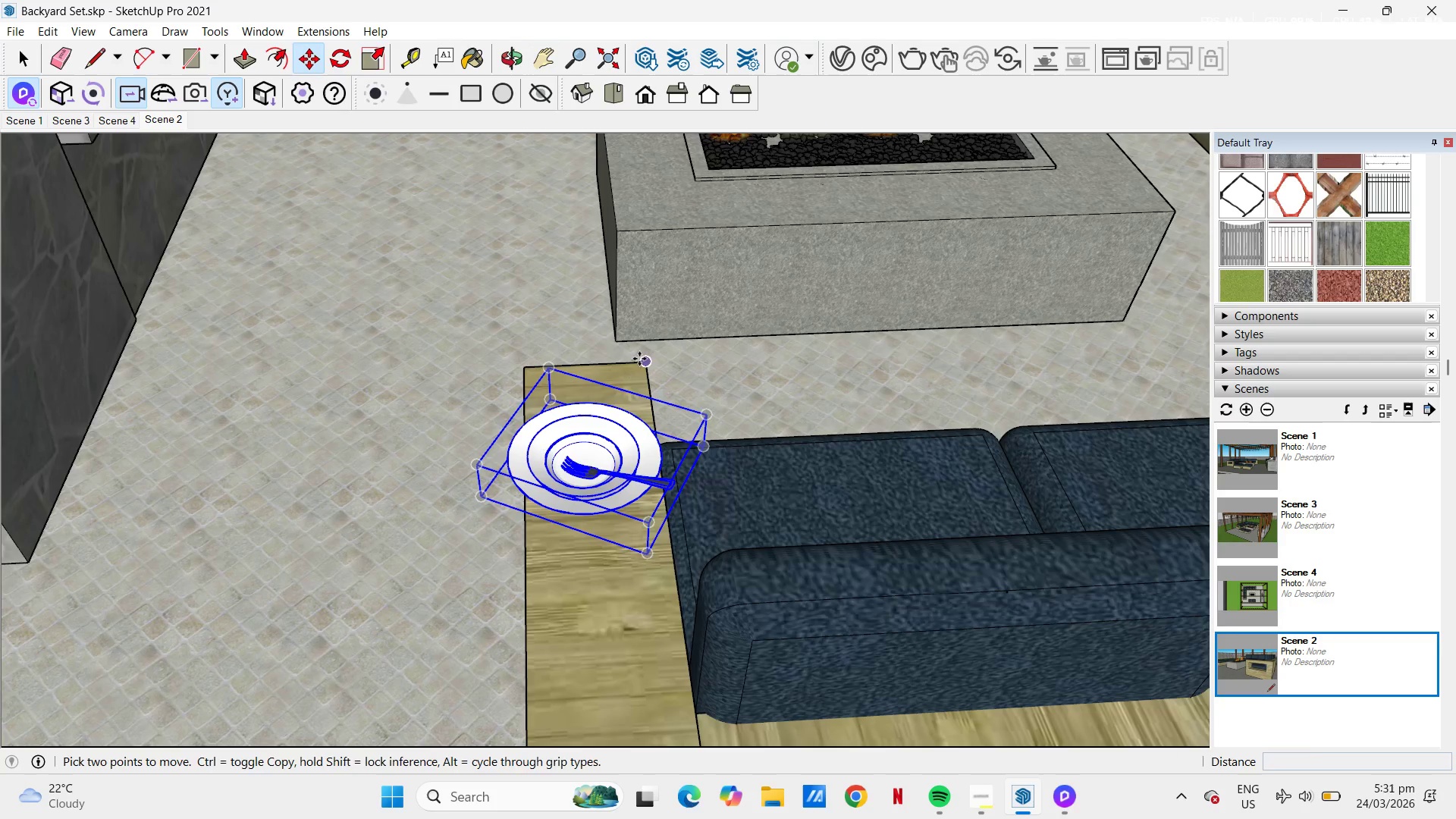 
scroll: coordinate [639, 359], scroll_direction: up, amount: 4.0
 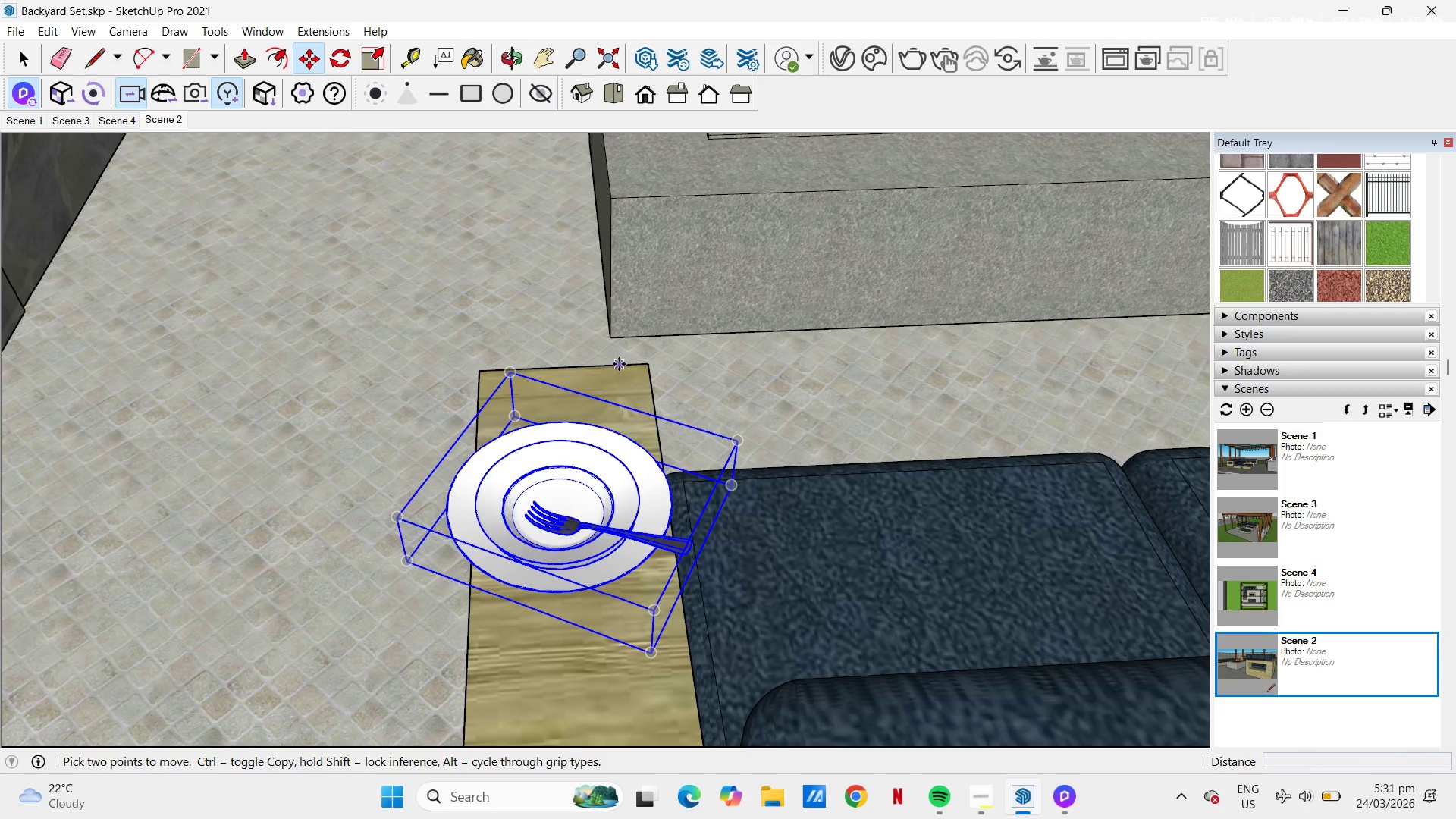 
left_click_drag(start_coordinate=[619, 364], to_coordinate=[623, 363])
 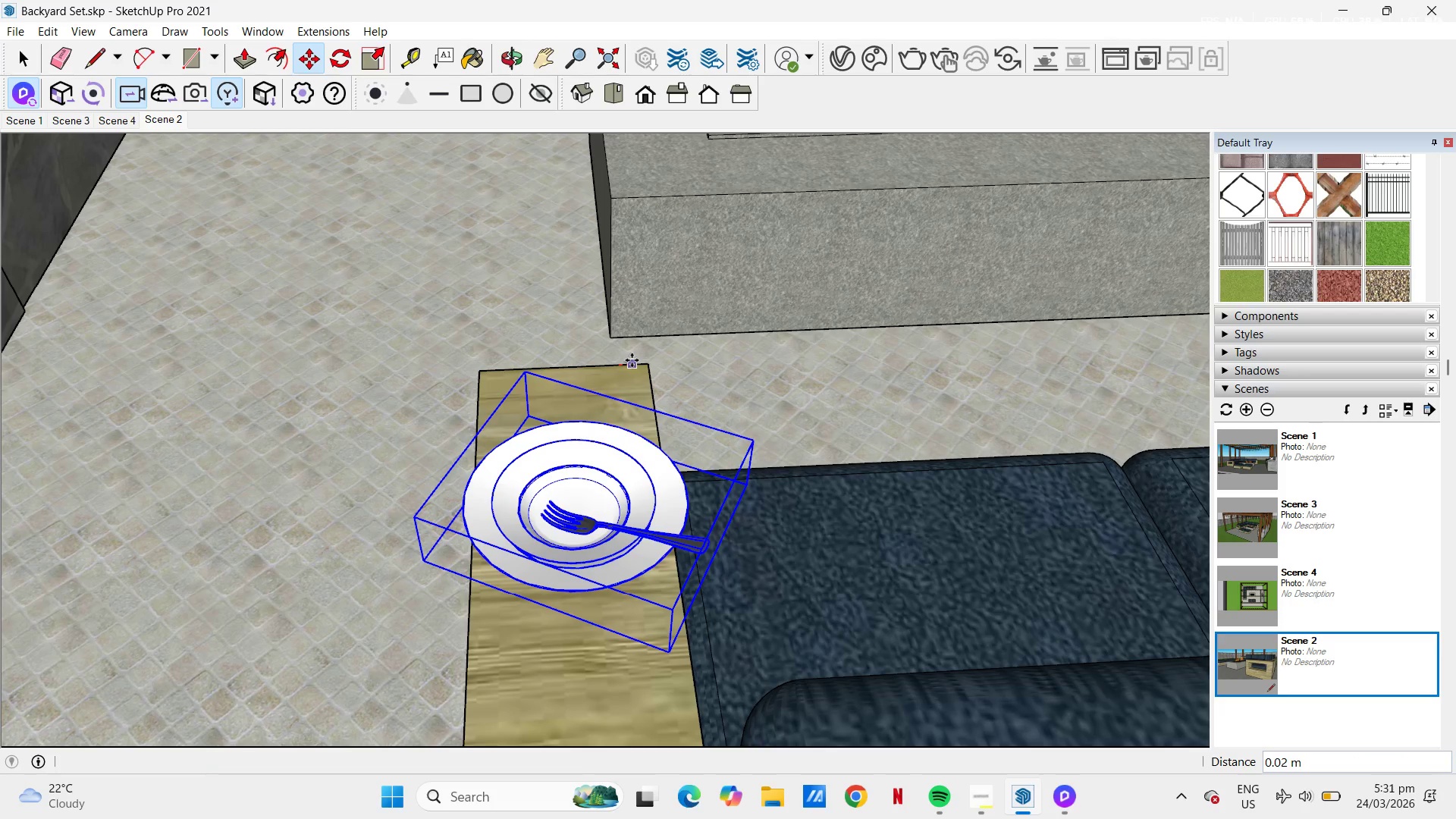 
left_click([632, 360])
 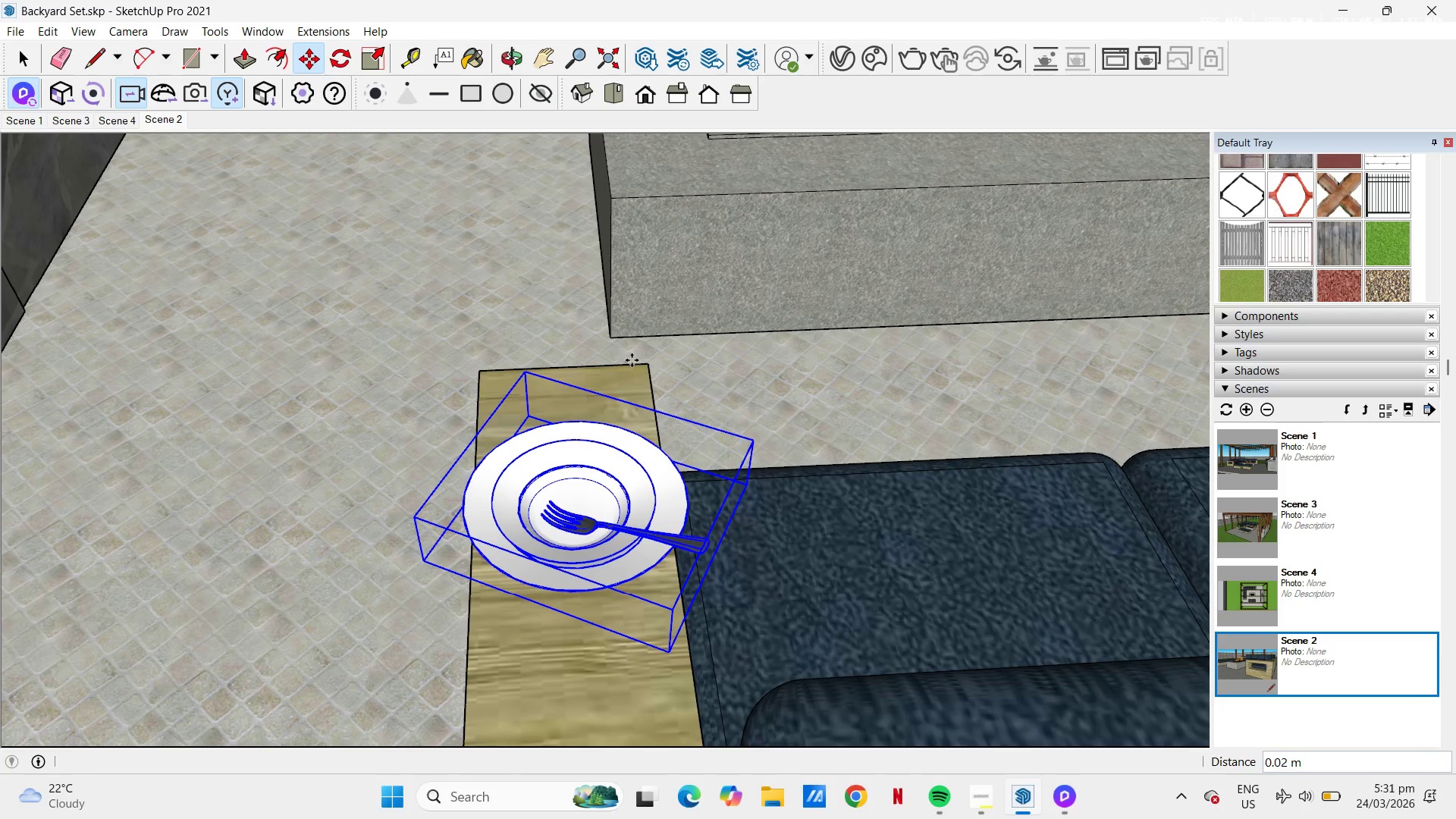 
key(Space)
 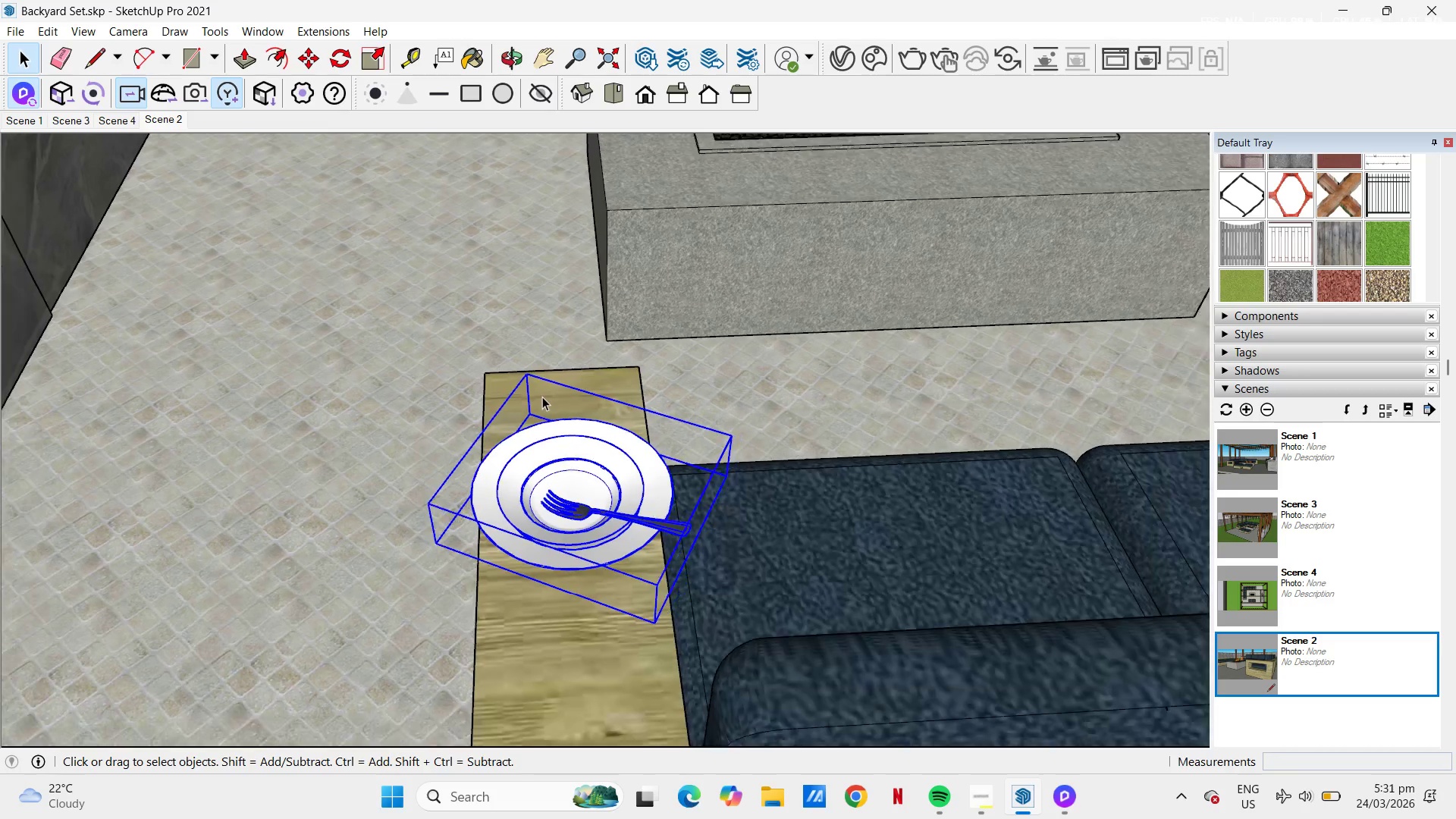 
scroll: coordinate [679, 398], scroll_direction: down, amount: 16.0
 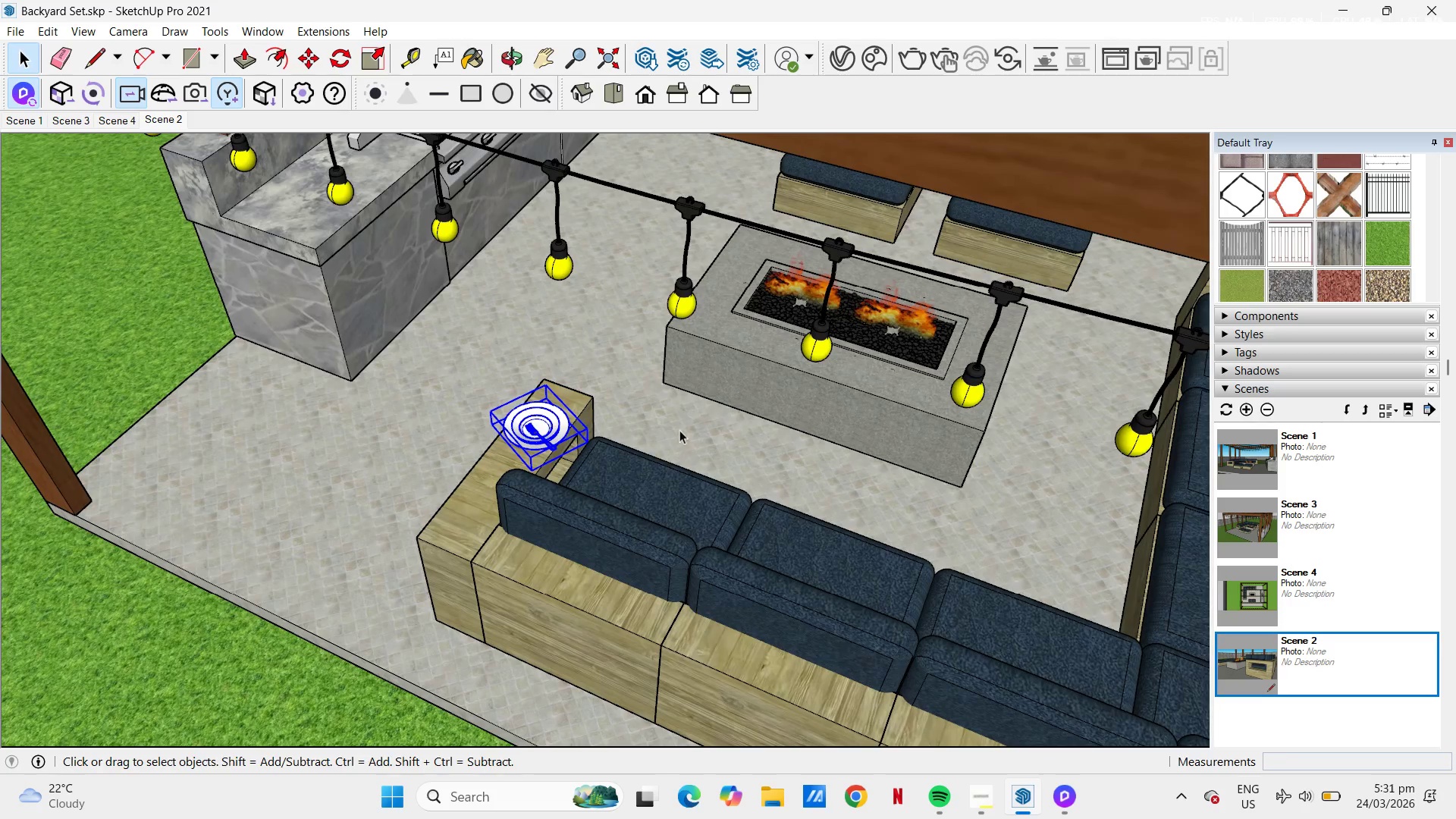 
key(H)
 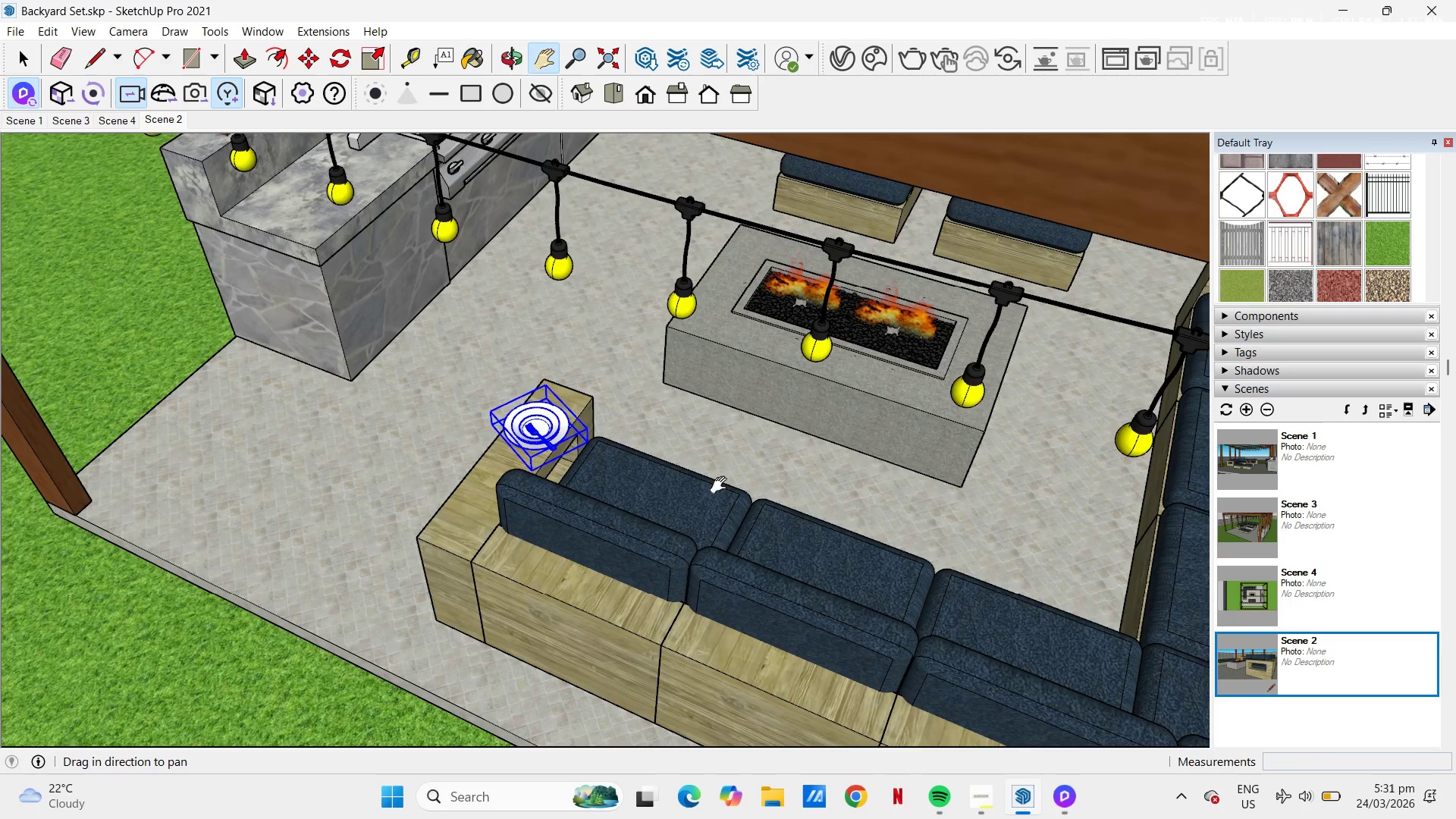 
left_click_drag(start_coordinate=[687, 406], to_coordinate=[755, 535])
 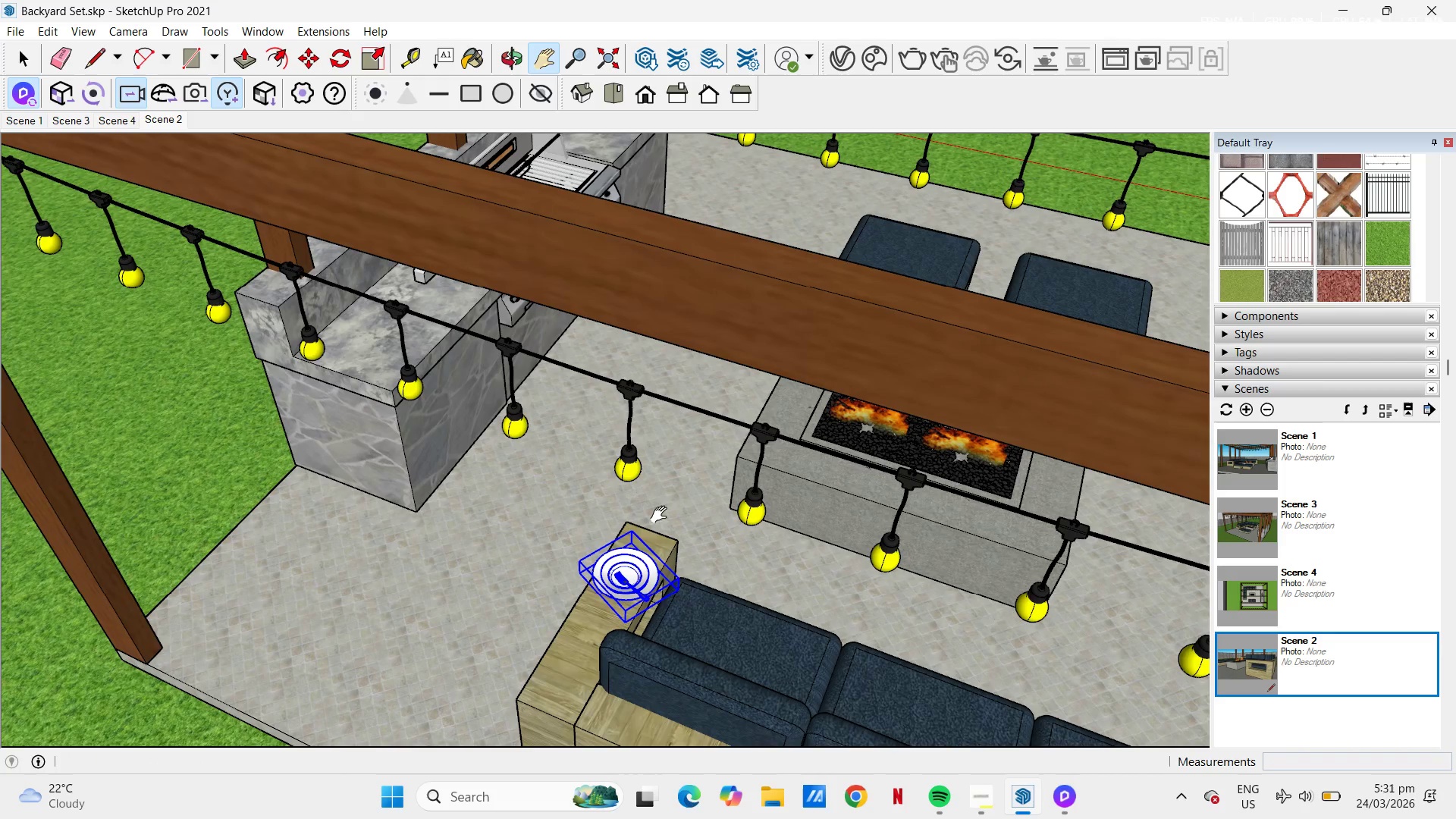 
key(Control+C)
 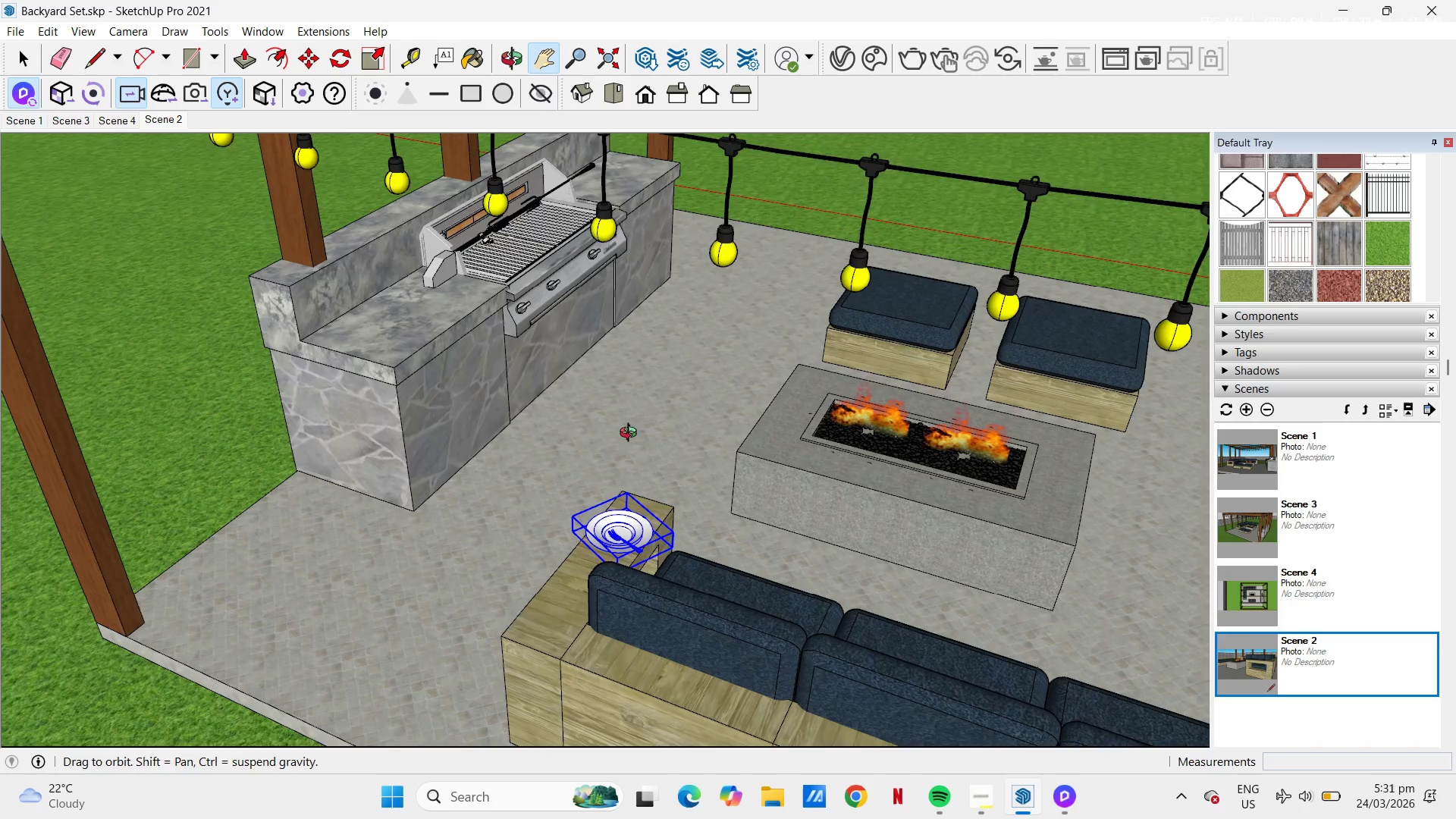 
key(Control+V)
 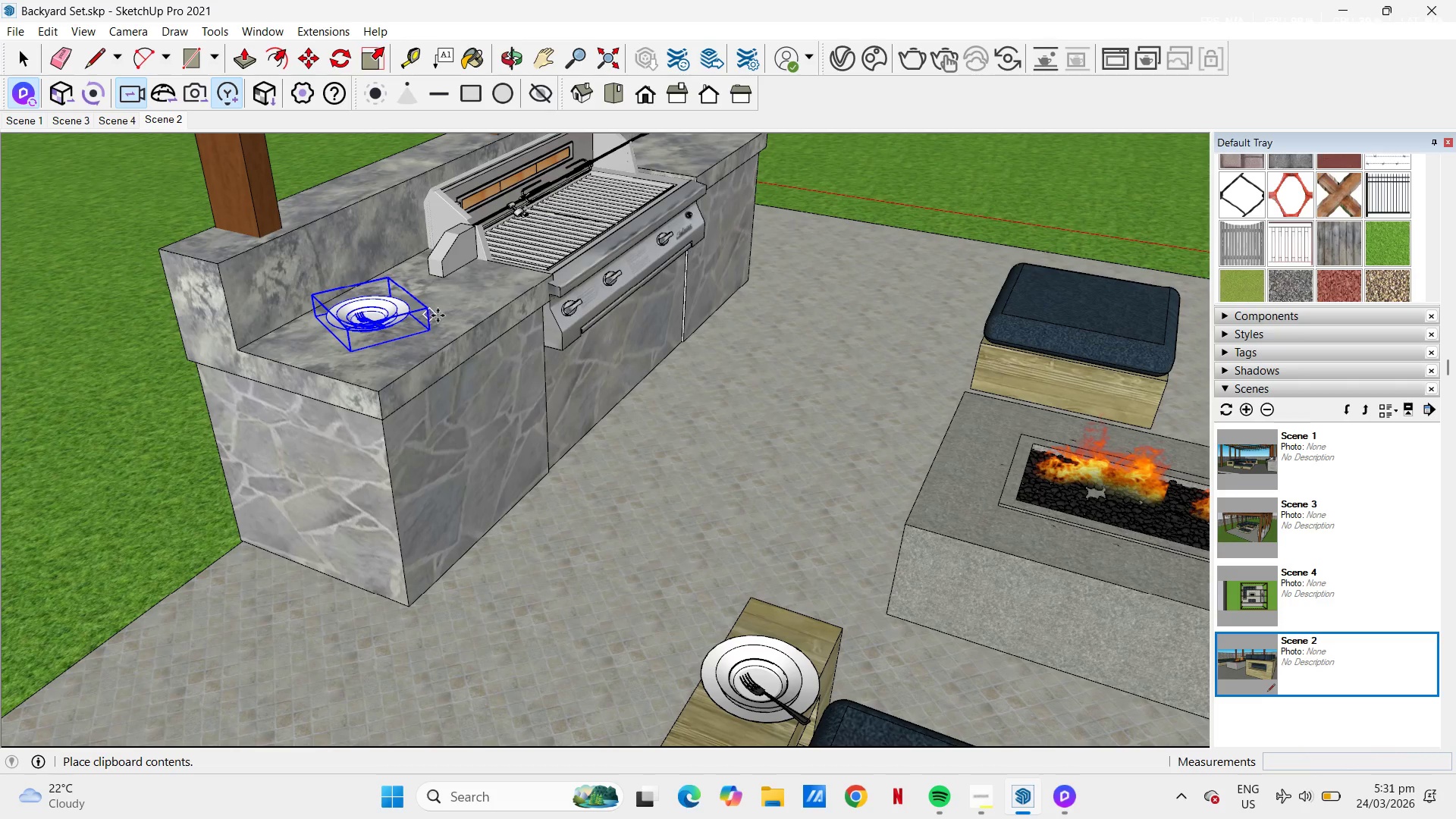 
scroll: coordinate [422, 314], scroll_direction: up, amount: 5.0
 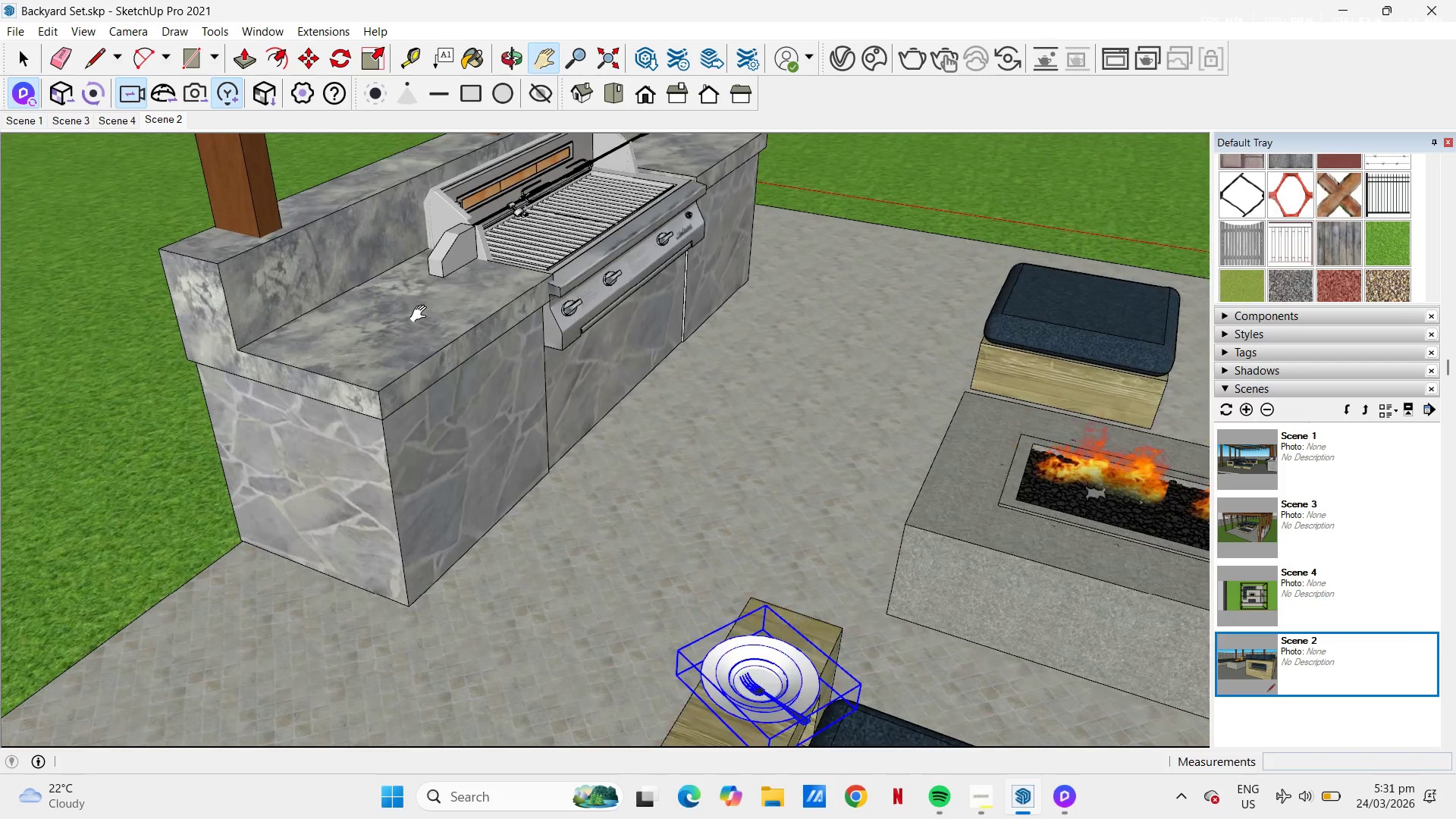 
left_click([438, 315])
 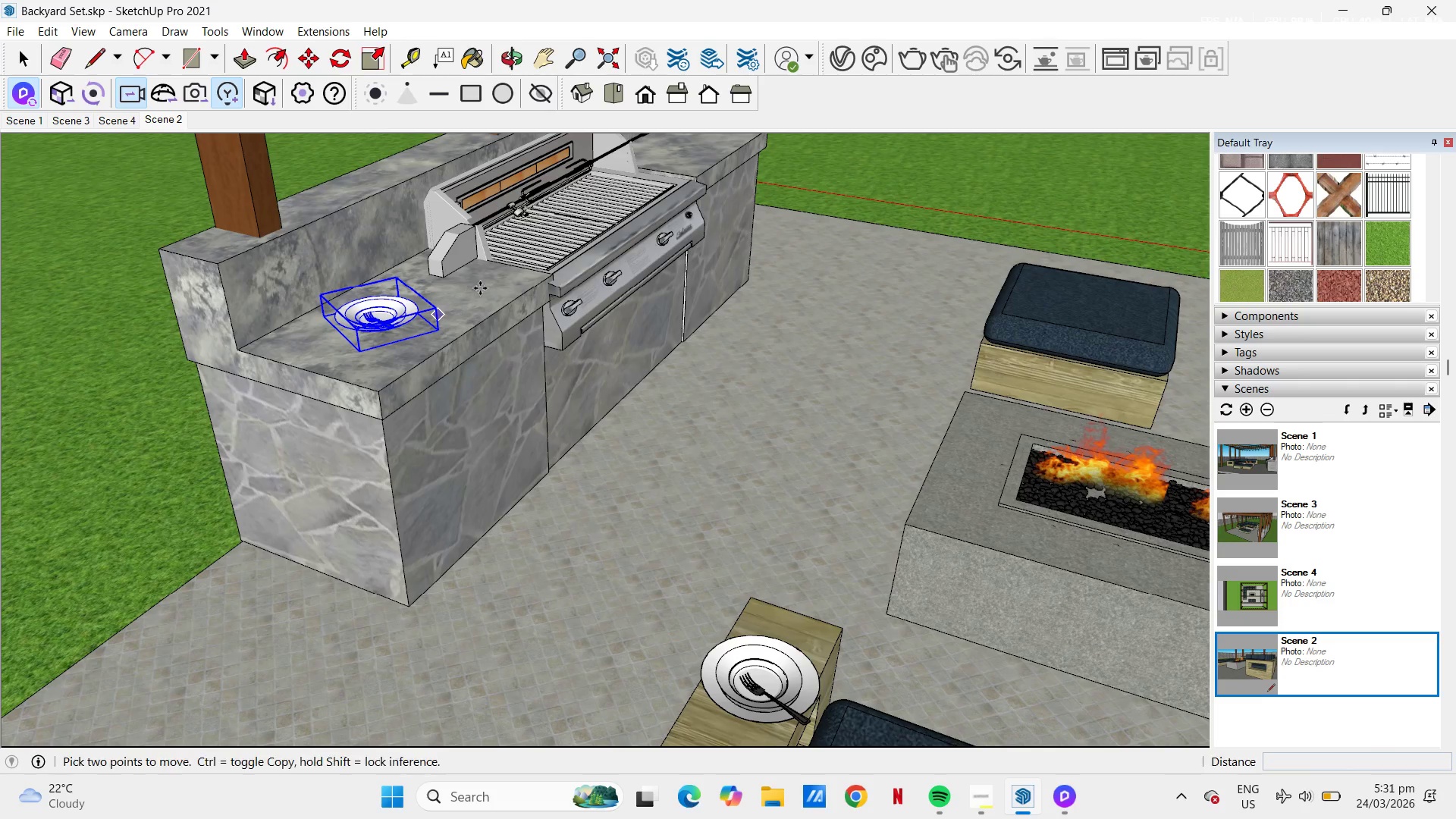 
scroll: coordinate [500, 275], scroll_direction: up, amount: 3.0
 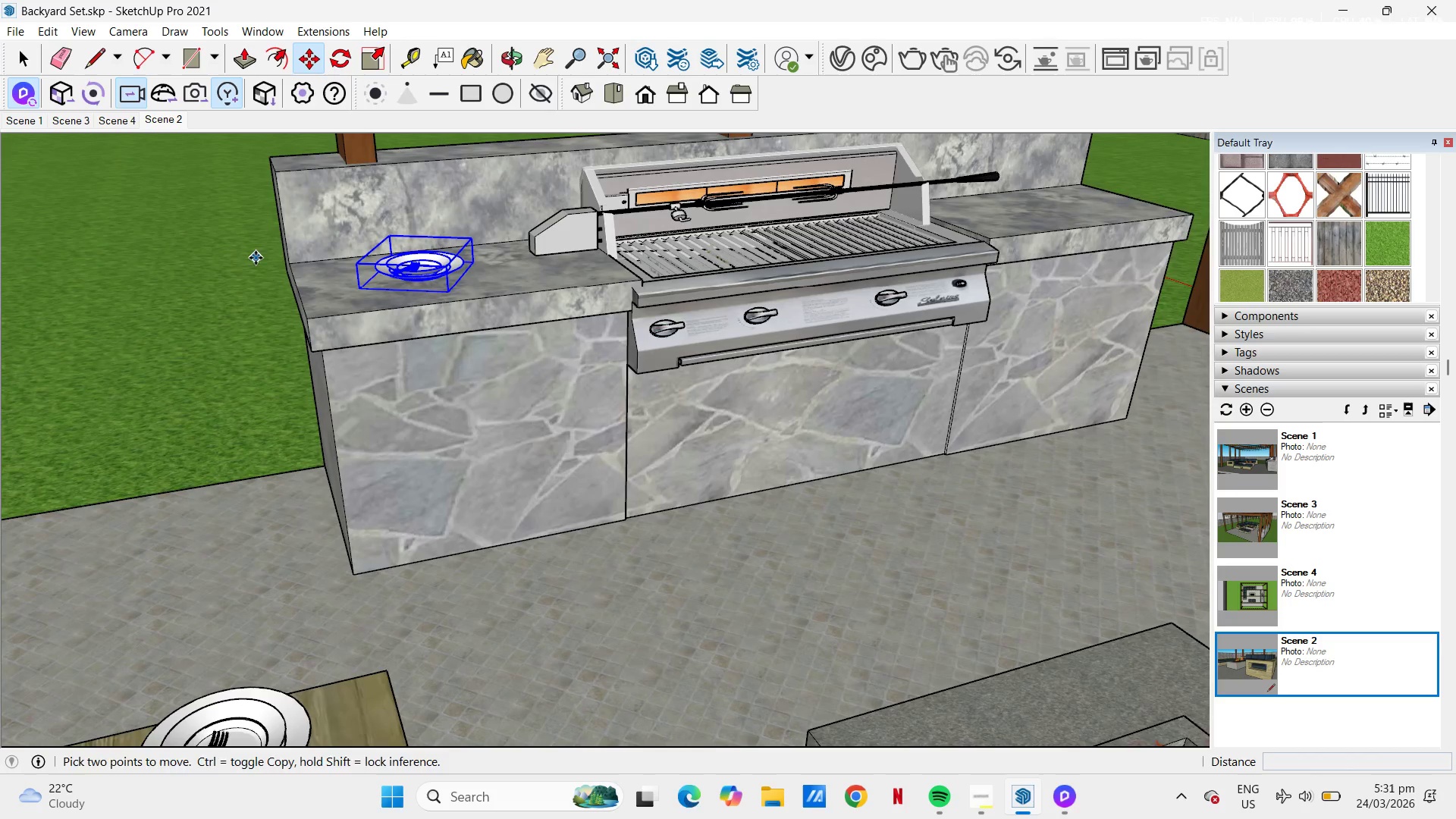 
key(H)
 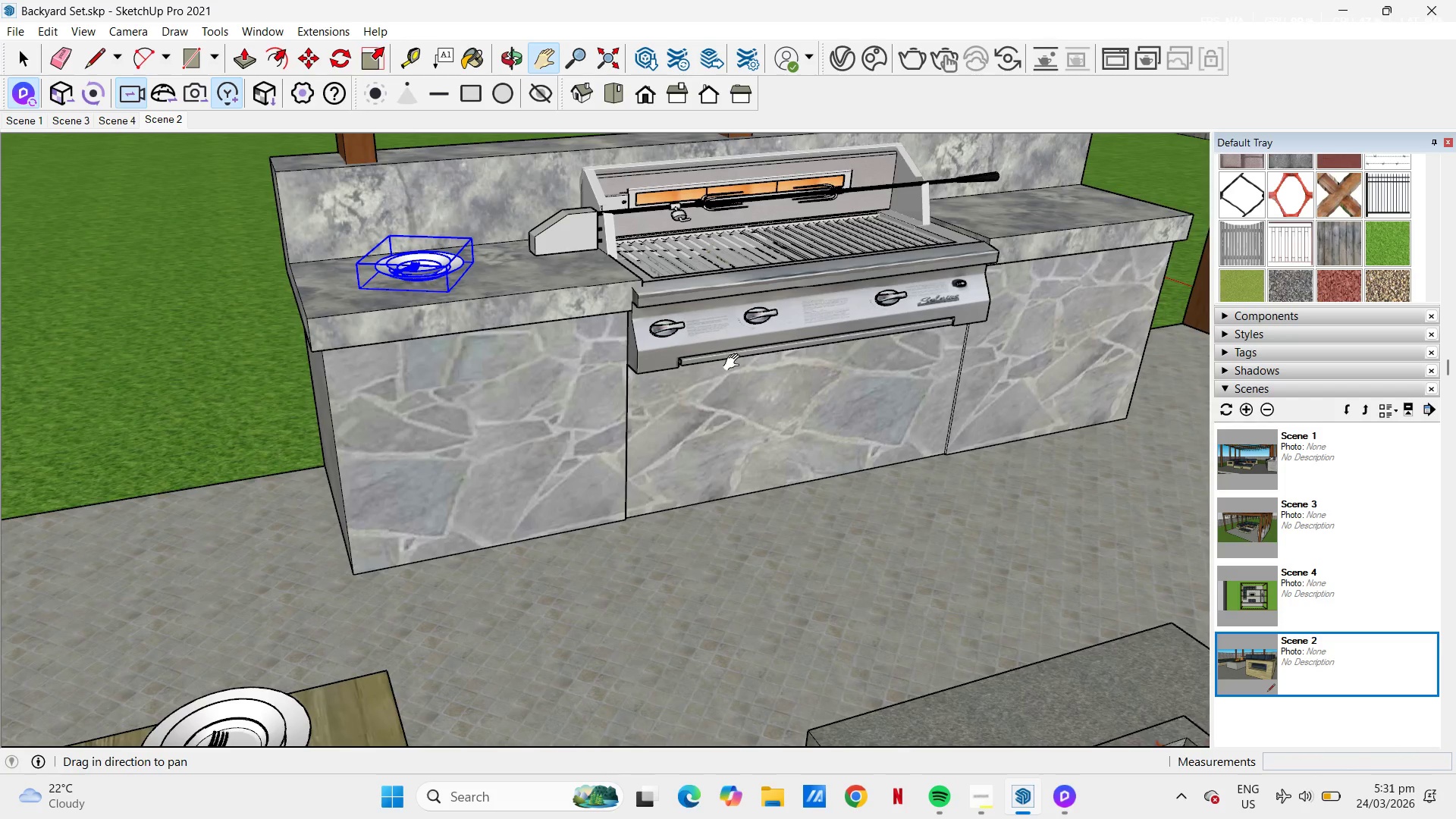 
left_click_drag(start_coordinate=[733, 363], to_coordinate=[545, 469])
 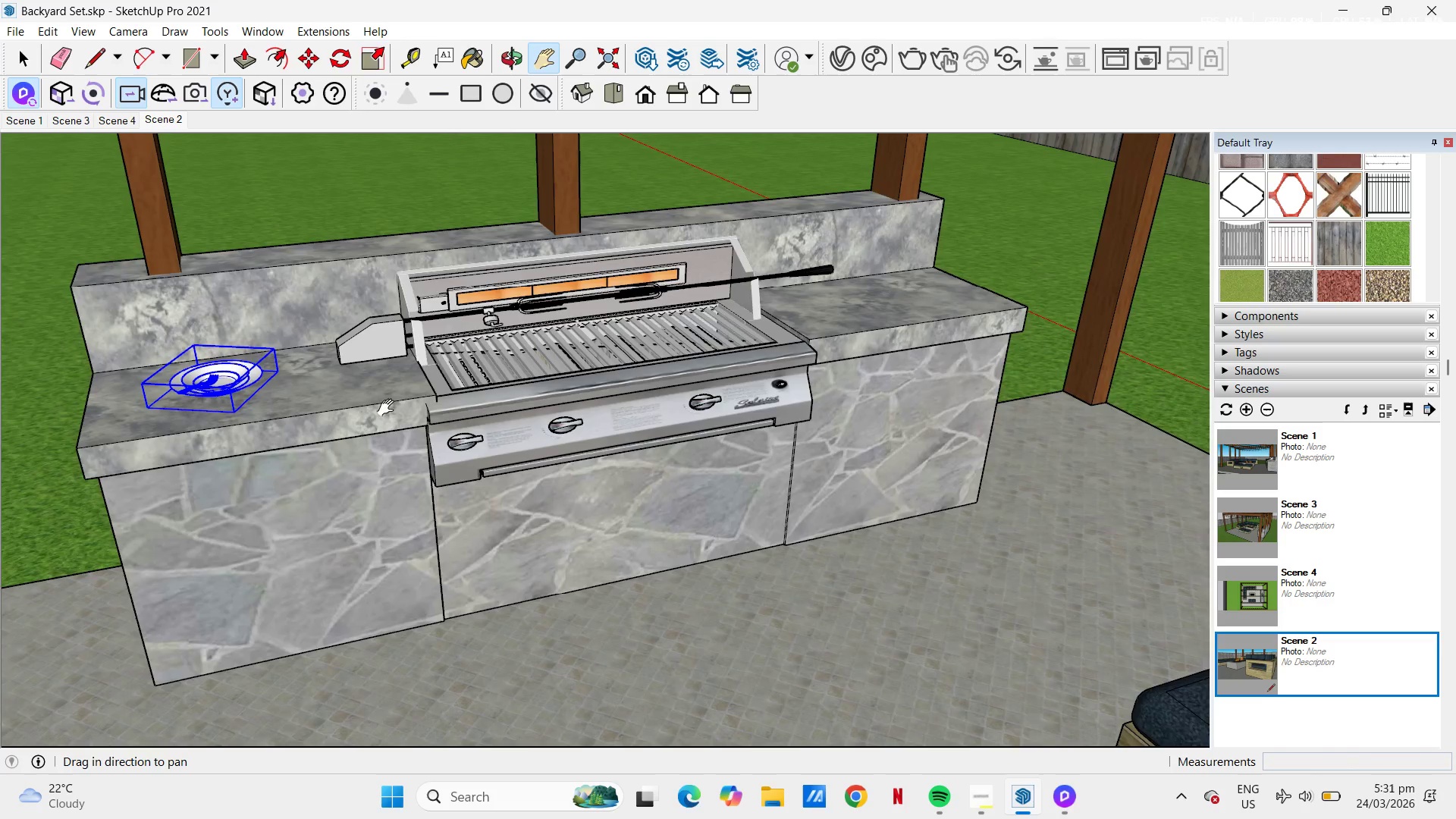 
scroll: coordinate [432, 400], scroll_direction: down, amount: 5.0
 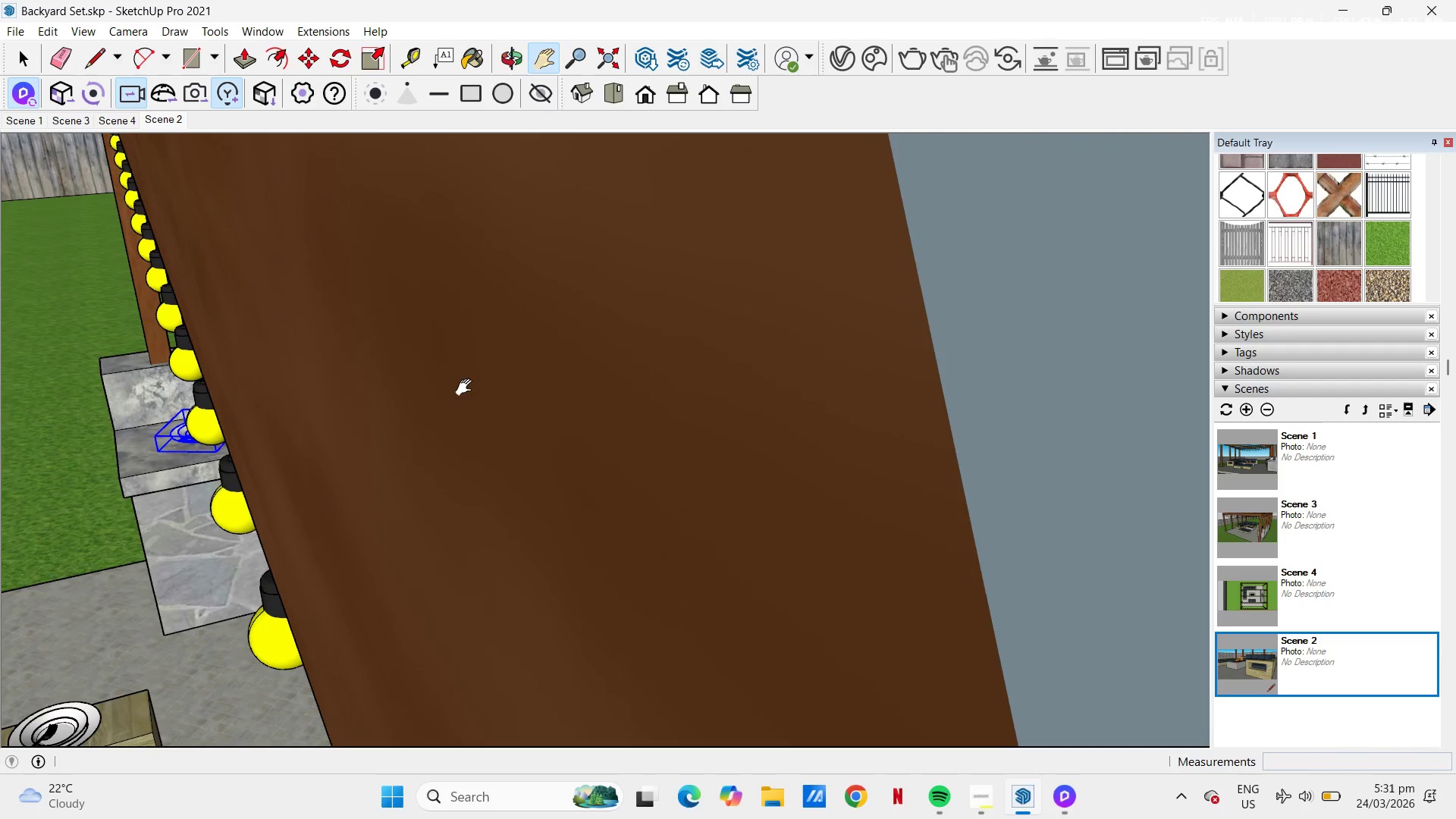 
key(H)
 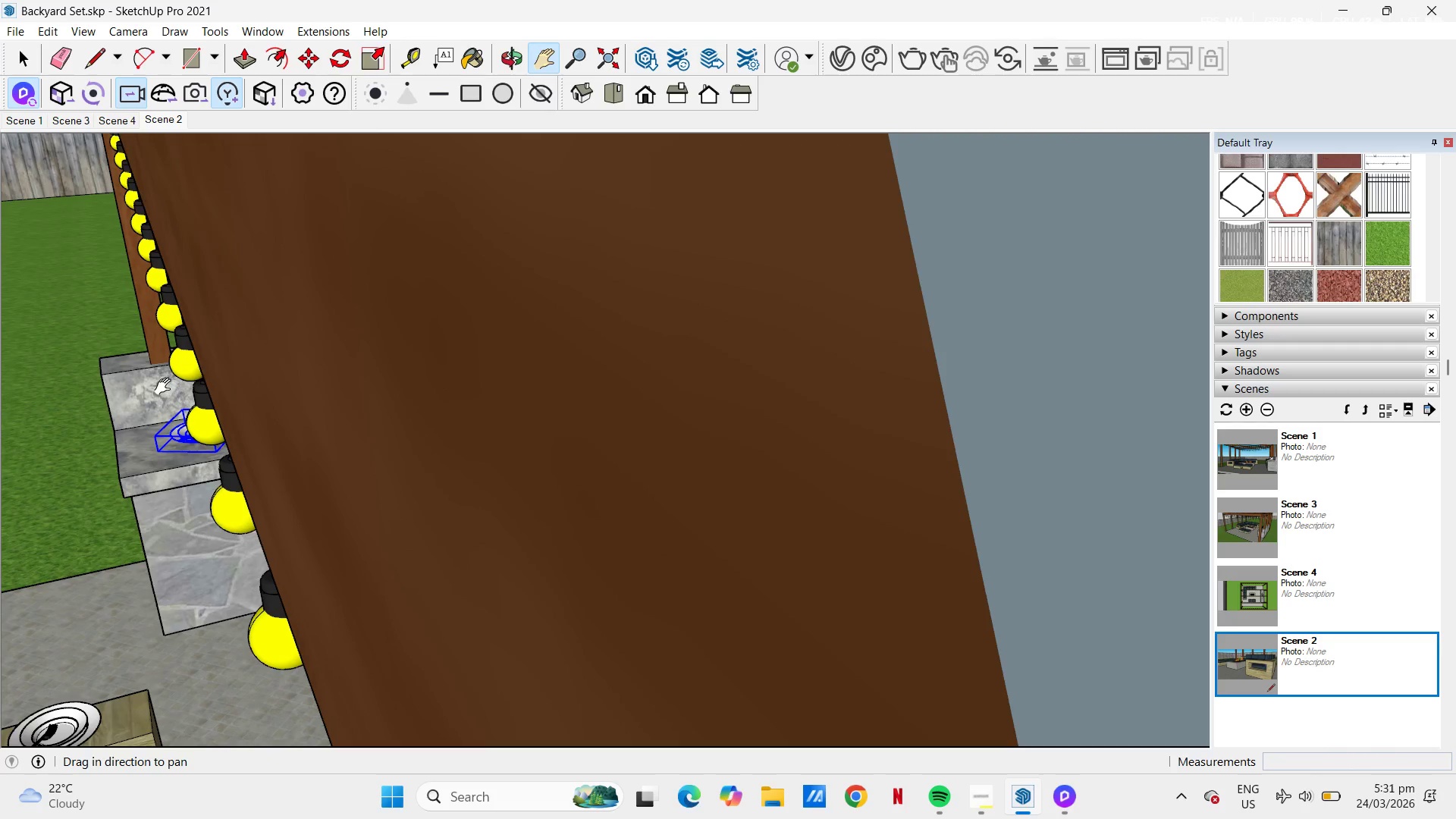 
left_click_drag(start_coordinate=[144, 388], to_coordinate=[845, 371])
 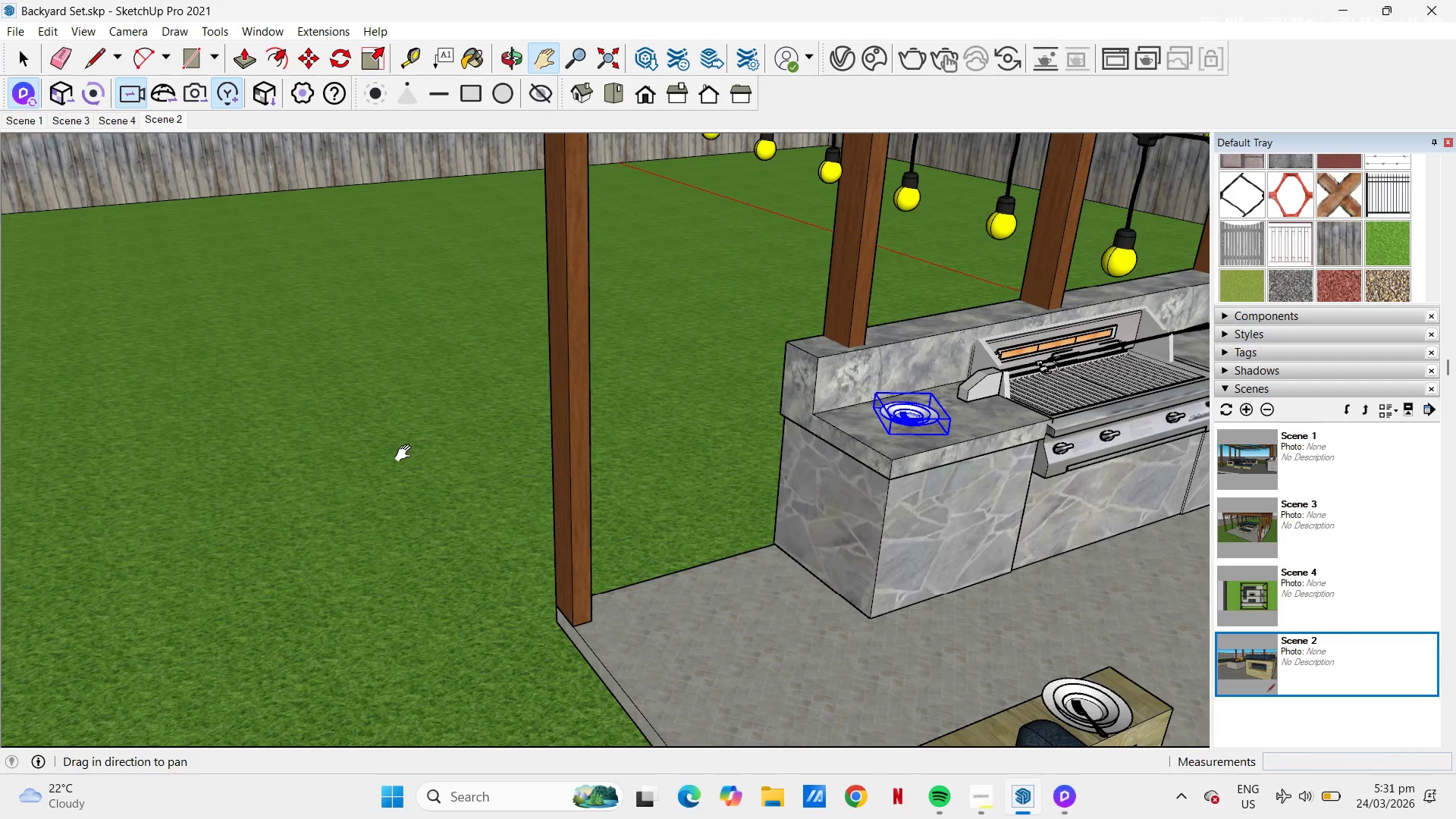 
left_click_drag(start_coordinate=[351, 356], to_coordinate=[1150, 364])
 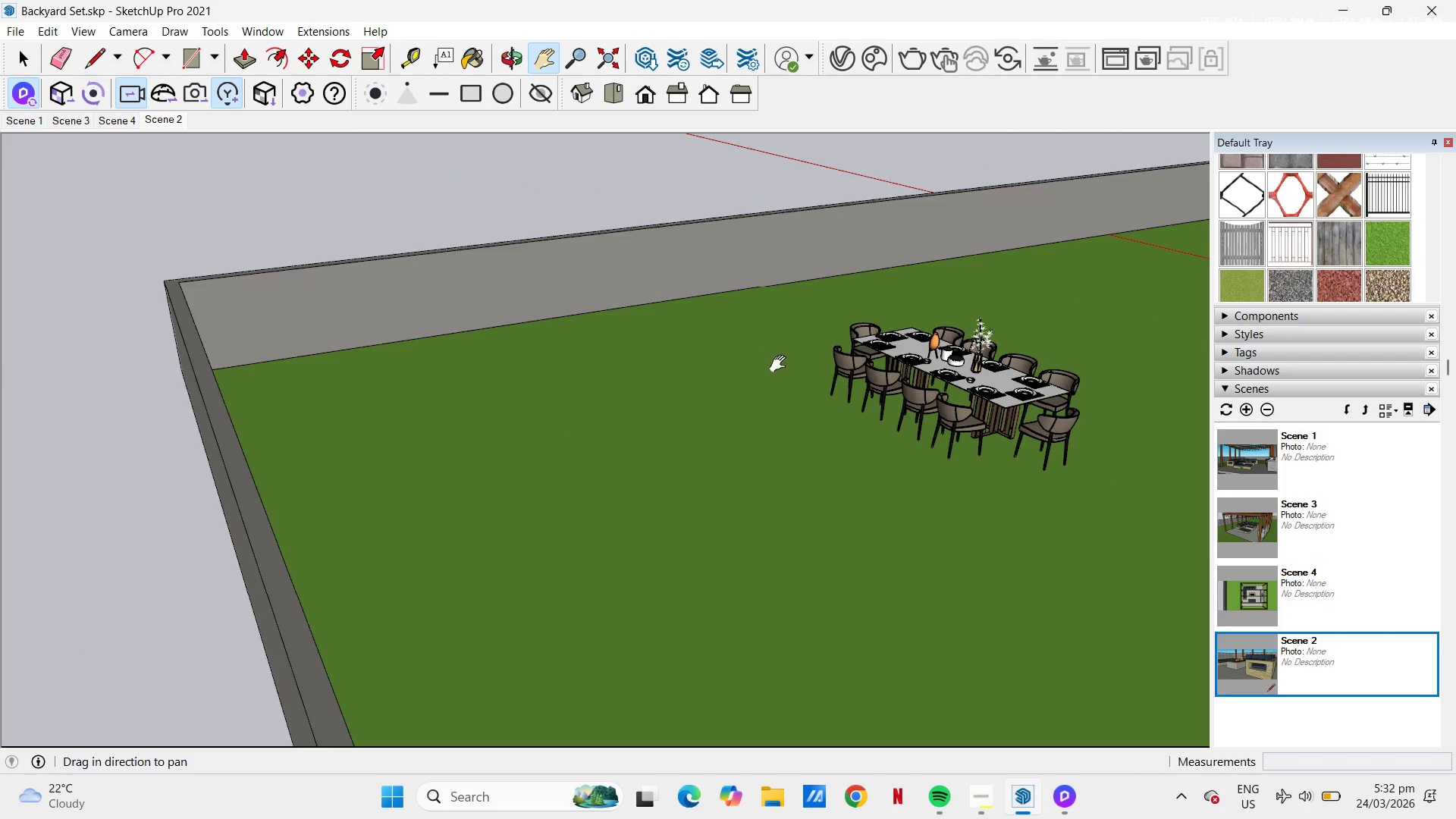 
scroll: coordinate [499, 427], scroll_direction: down, amount: 21.0
 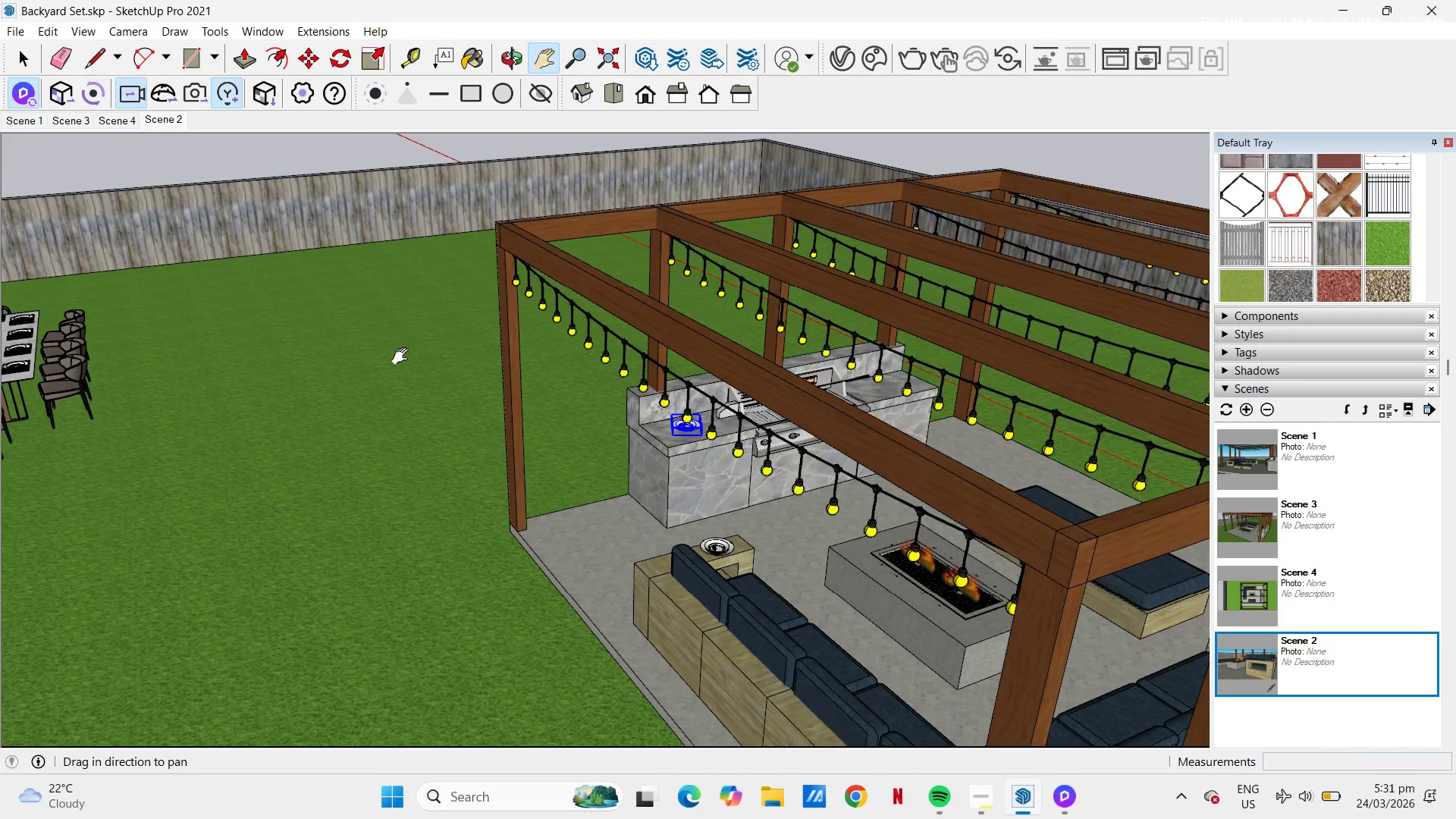 
scroll: coordinate [256, 322], scroll_direction: up, amount: 4.0
 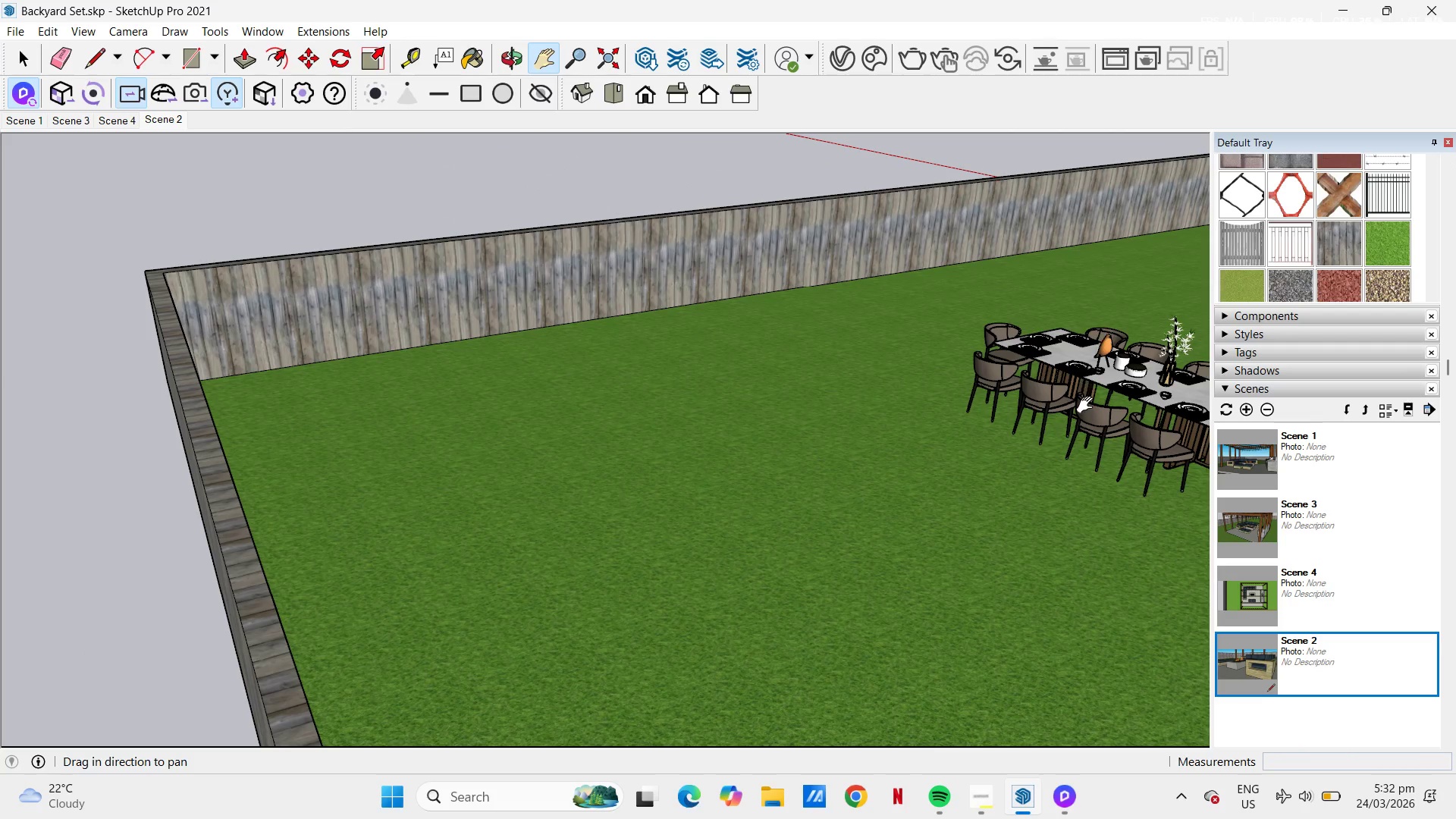 
left_click_drag(start_coordinate=[1109, 376], to_coordinate=[786, 428])
 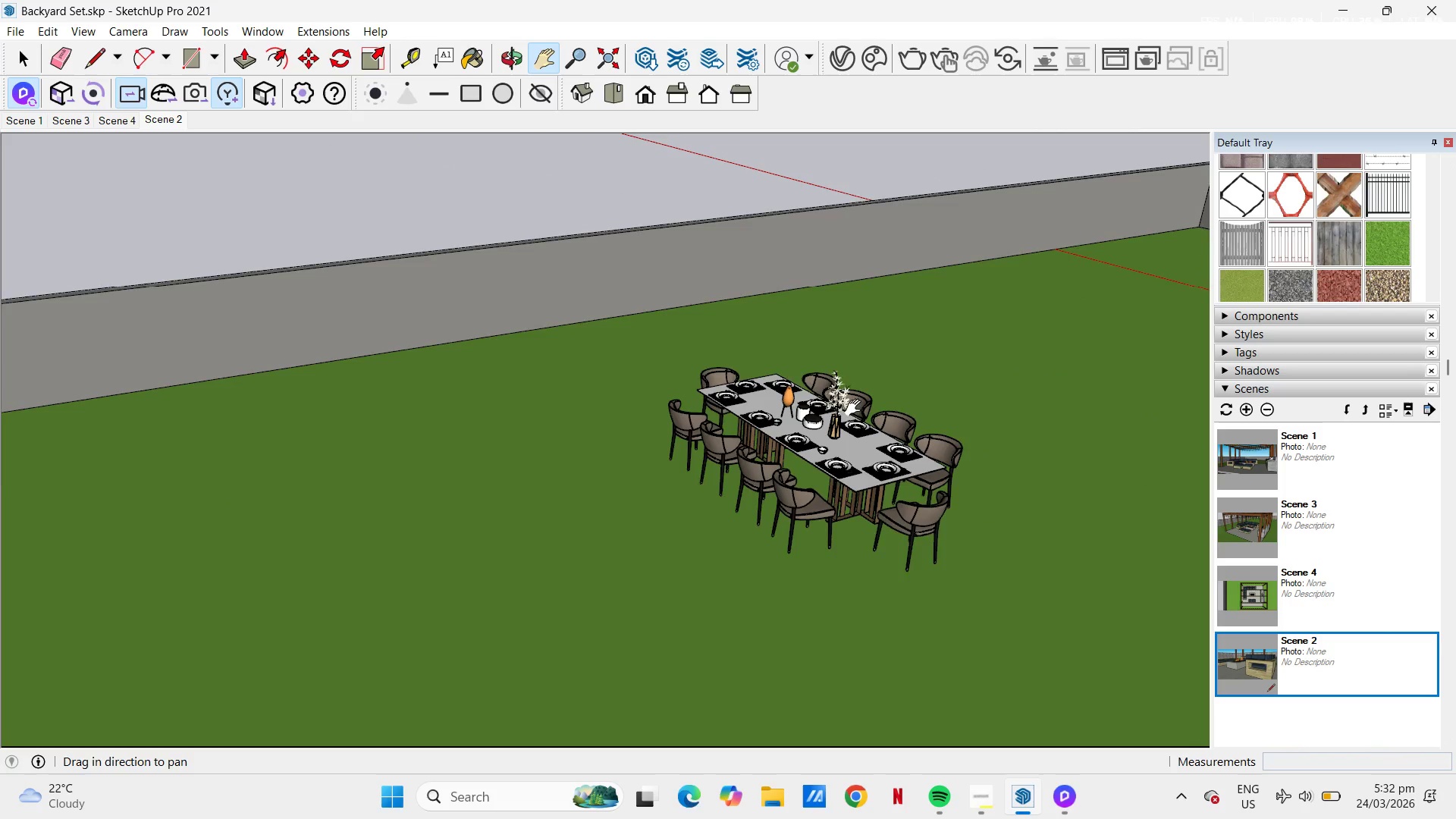 
key(Space)
 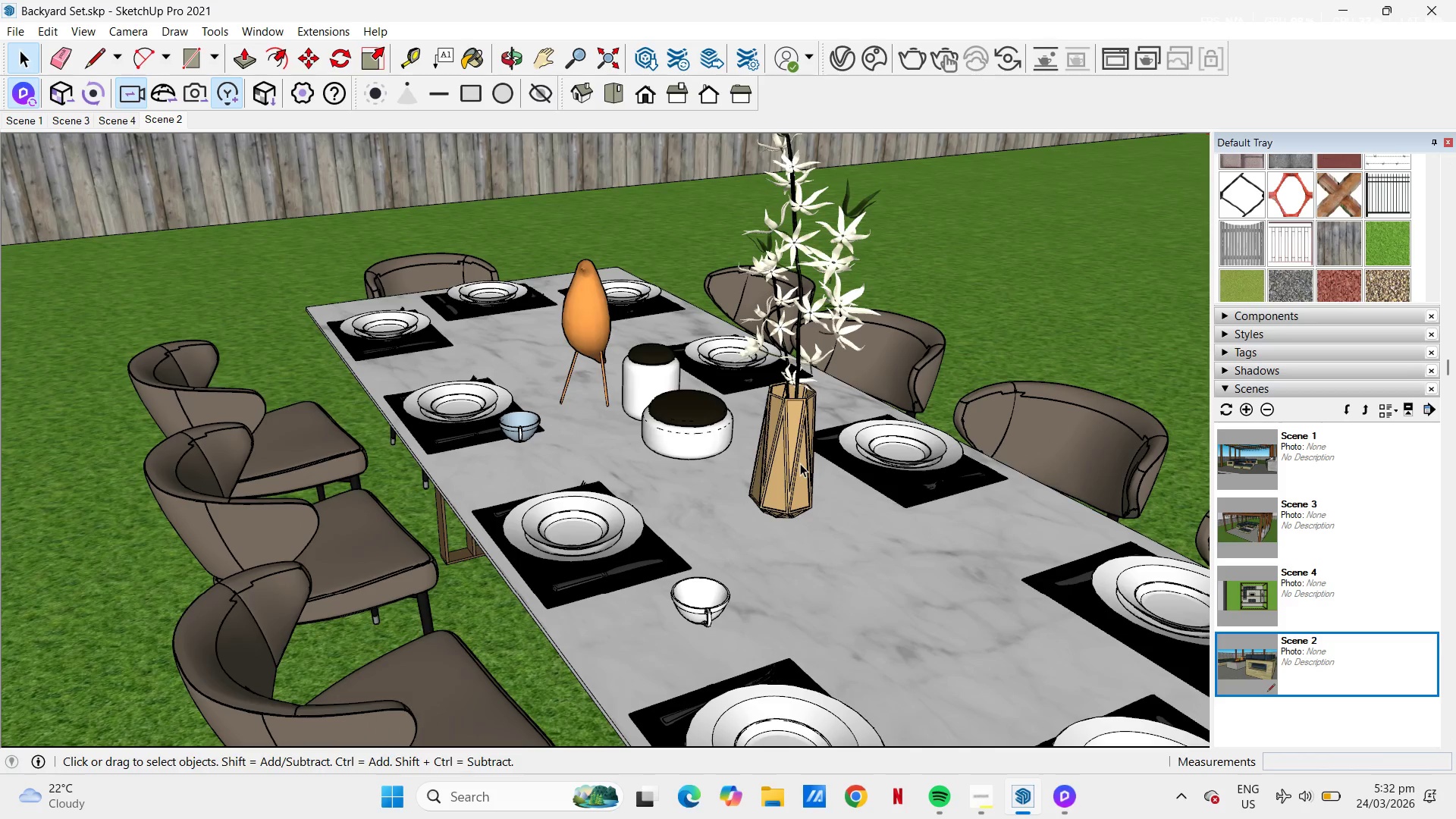 
left_click([800, 463])
 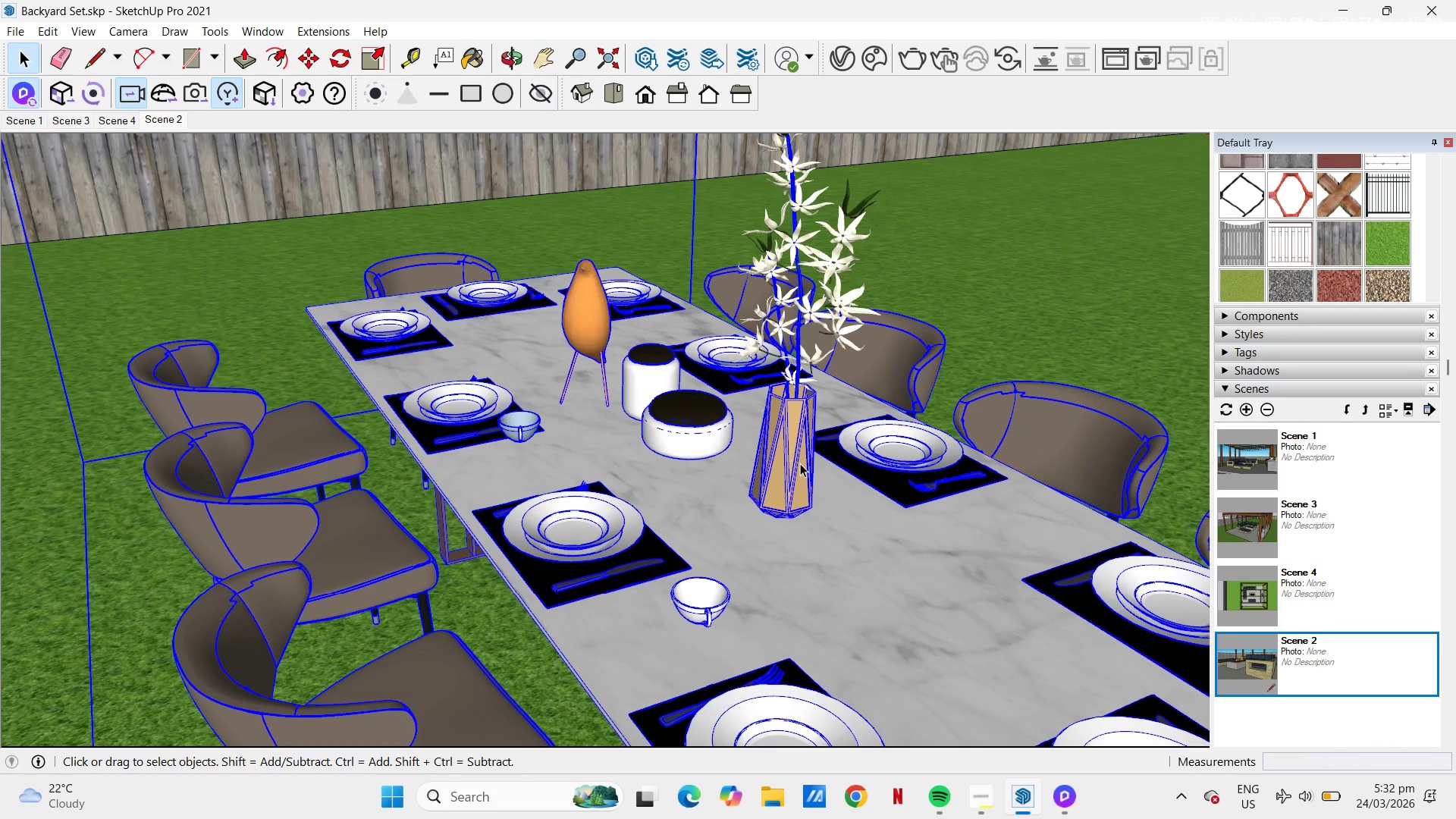 
scroll: coordinate [813, 455], scroll_direction: up, amount: 22.0
 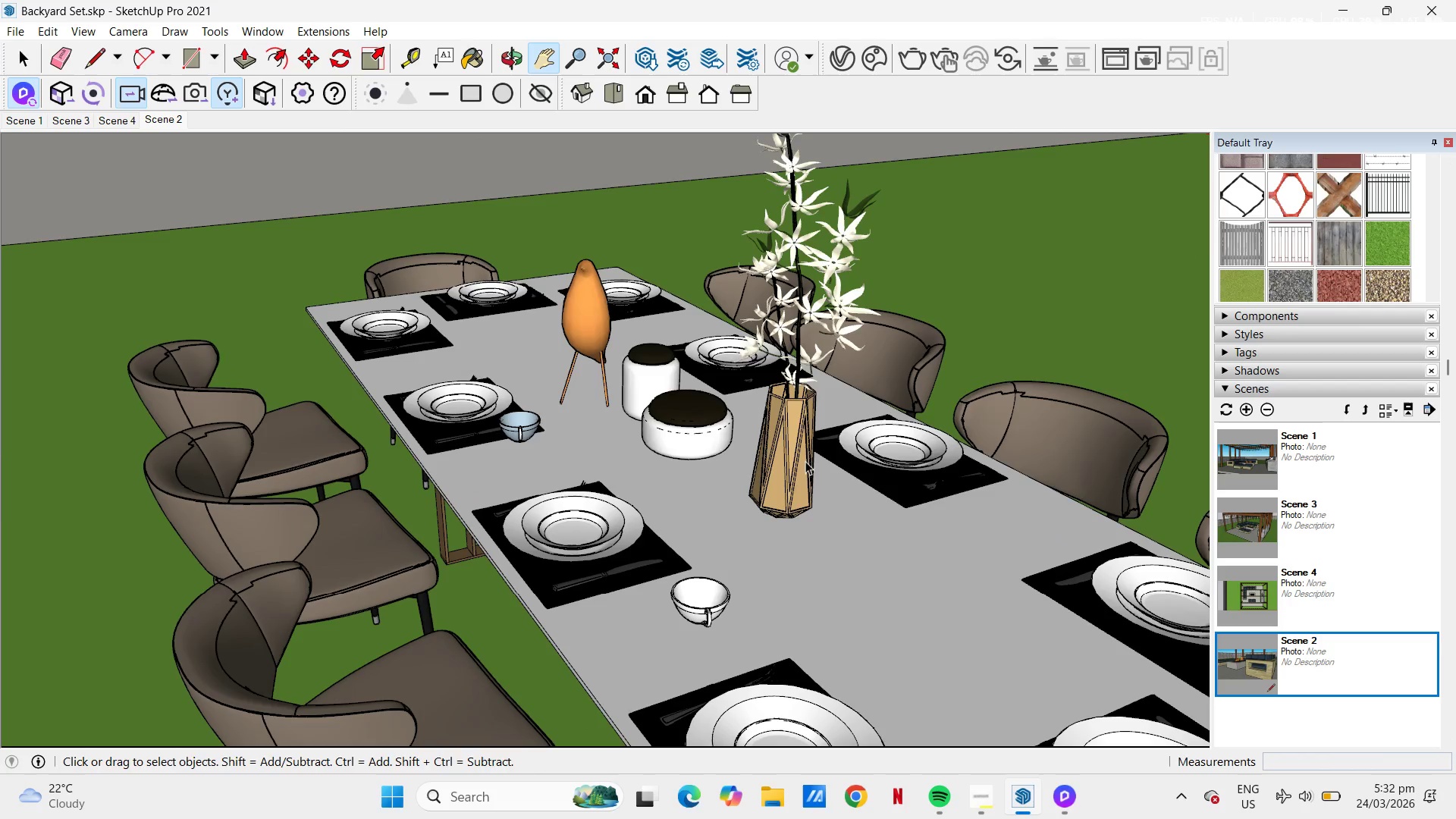 
double_click([800, 463])
 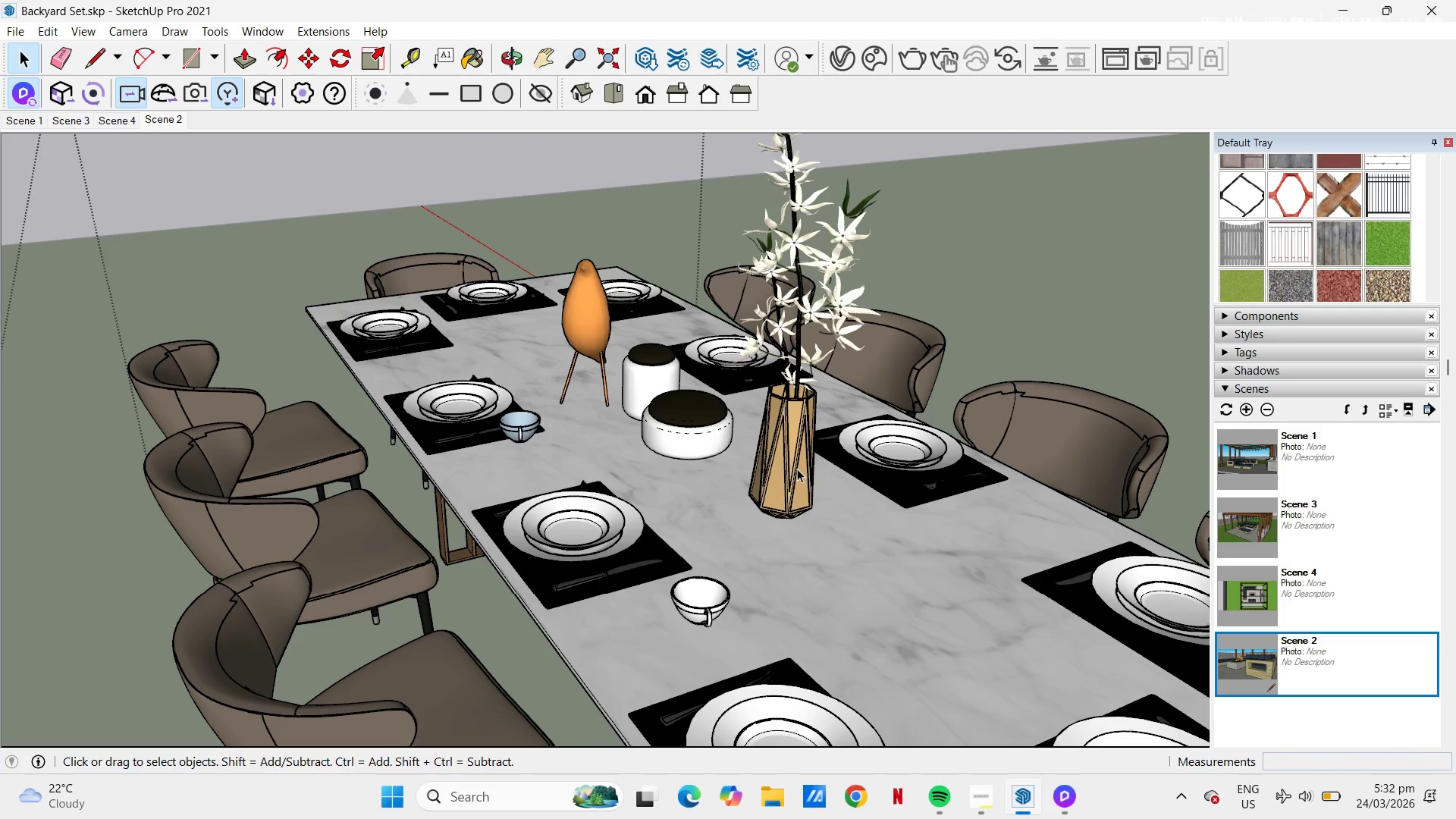 
left_click([797, 470])
 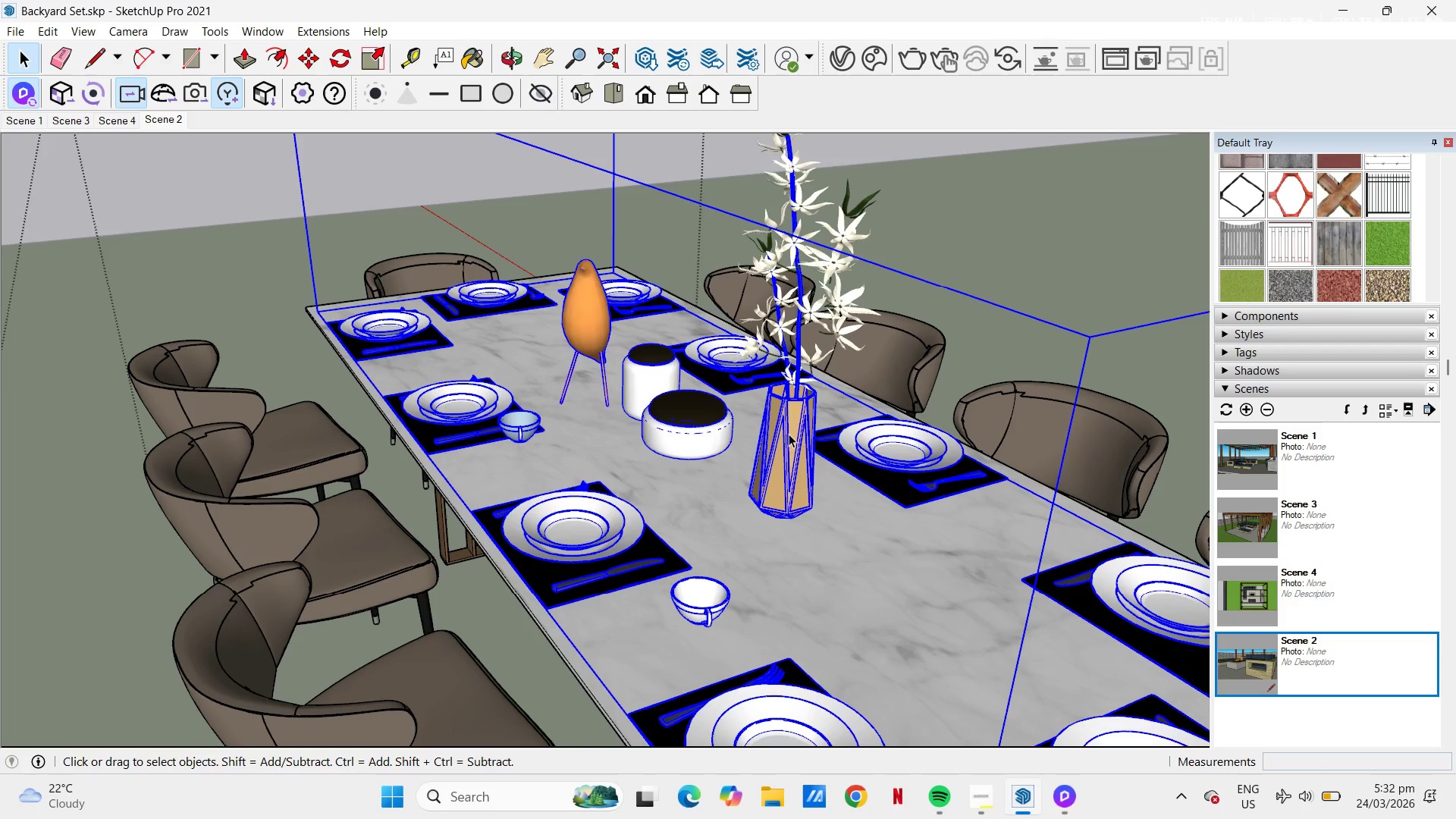 
double_click([789, 434])
 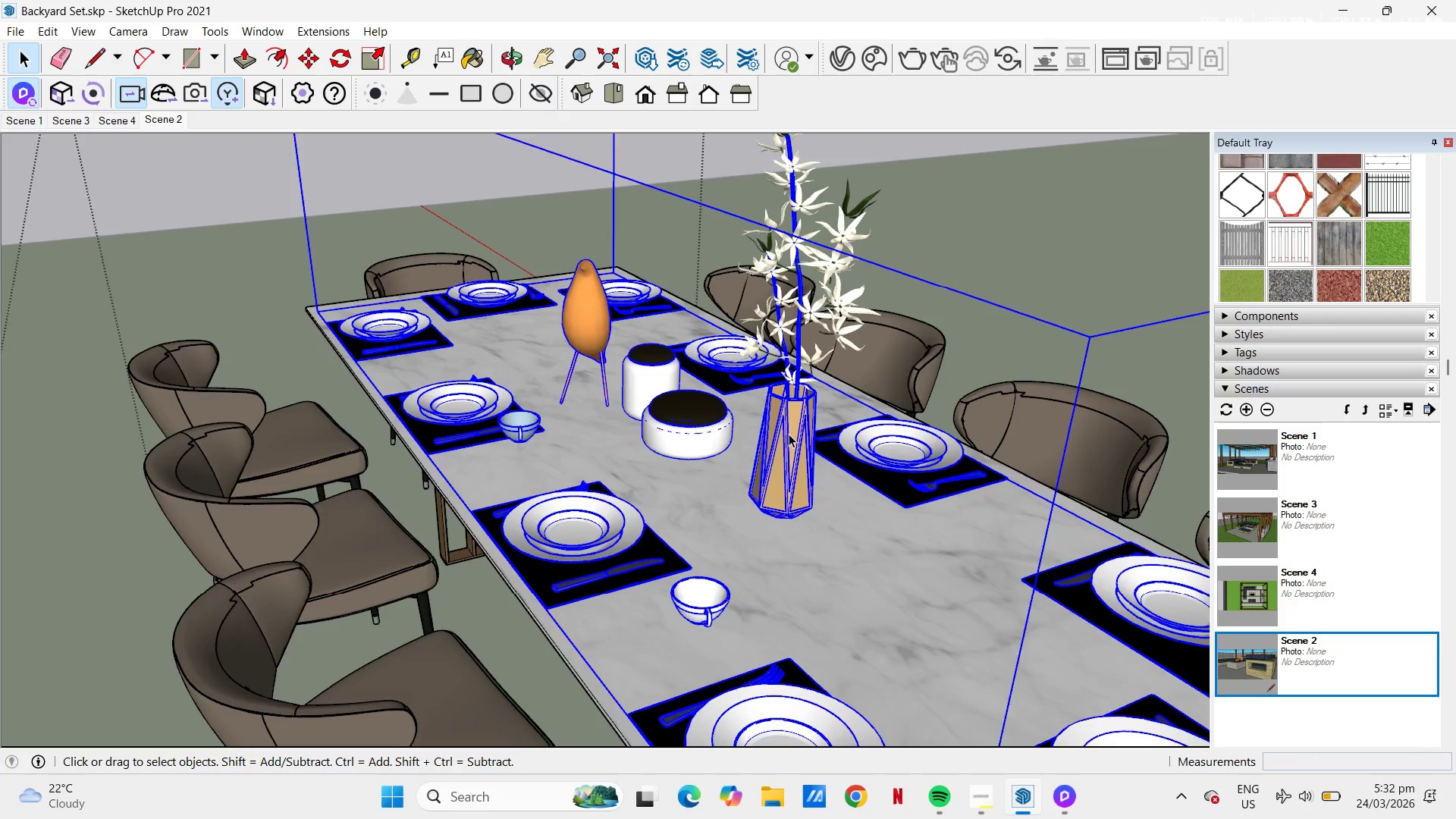 
triple_click([789, 434])
 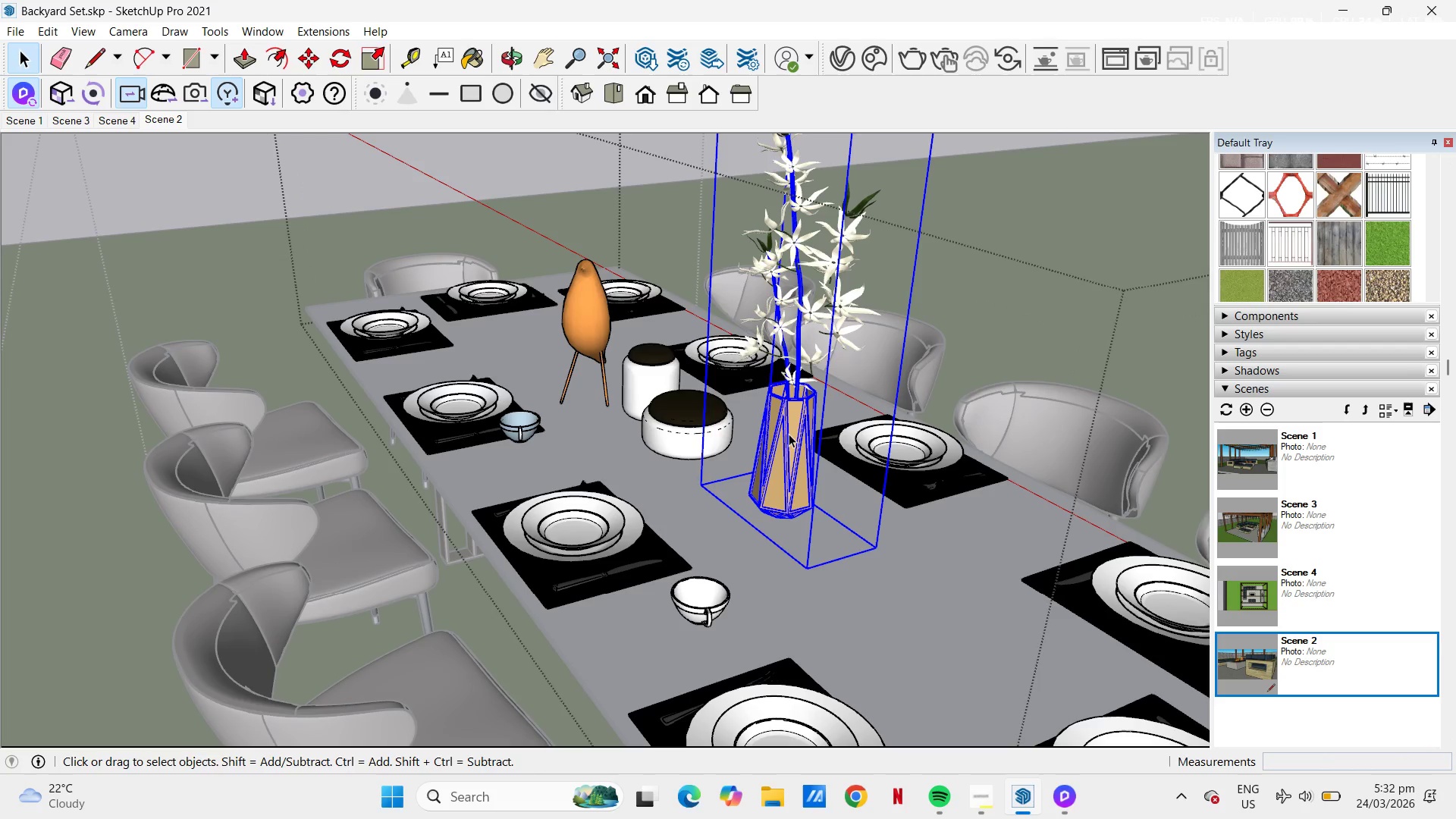 
triple_click([789, 434])
 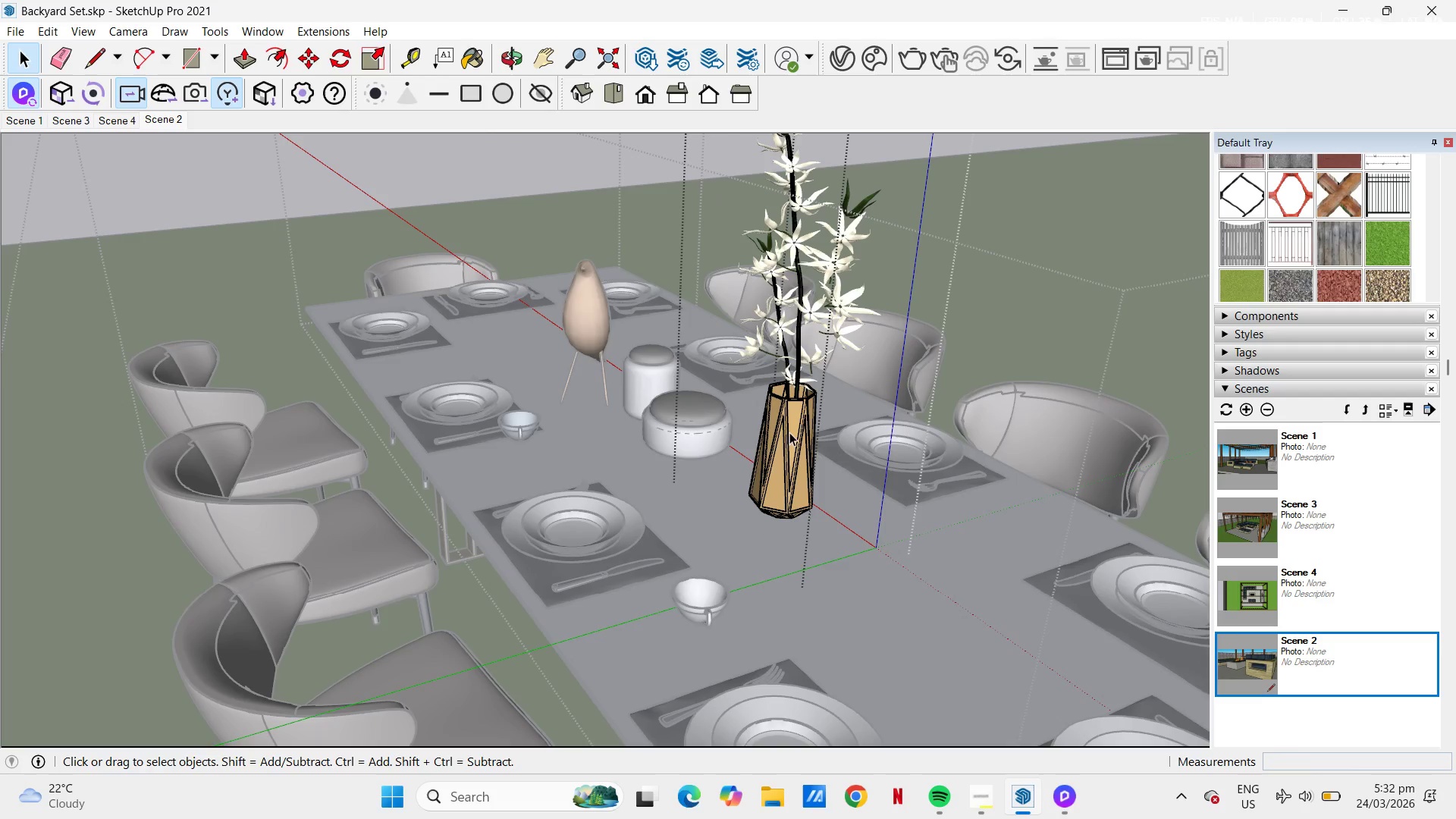 
hold_key(key=ControlLeft, duration=0.44)
 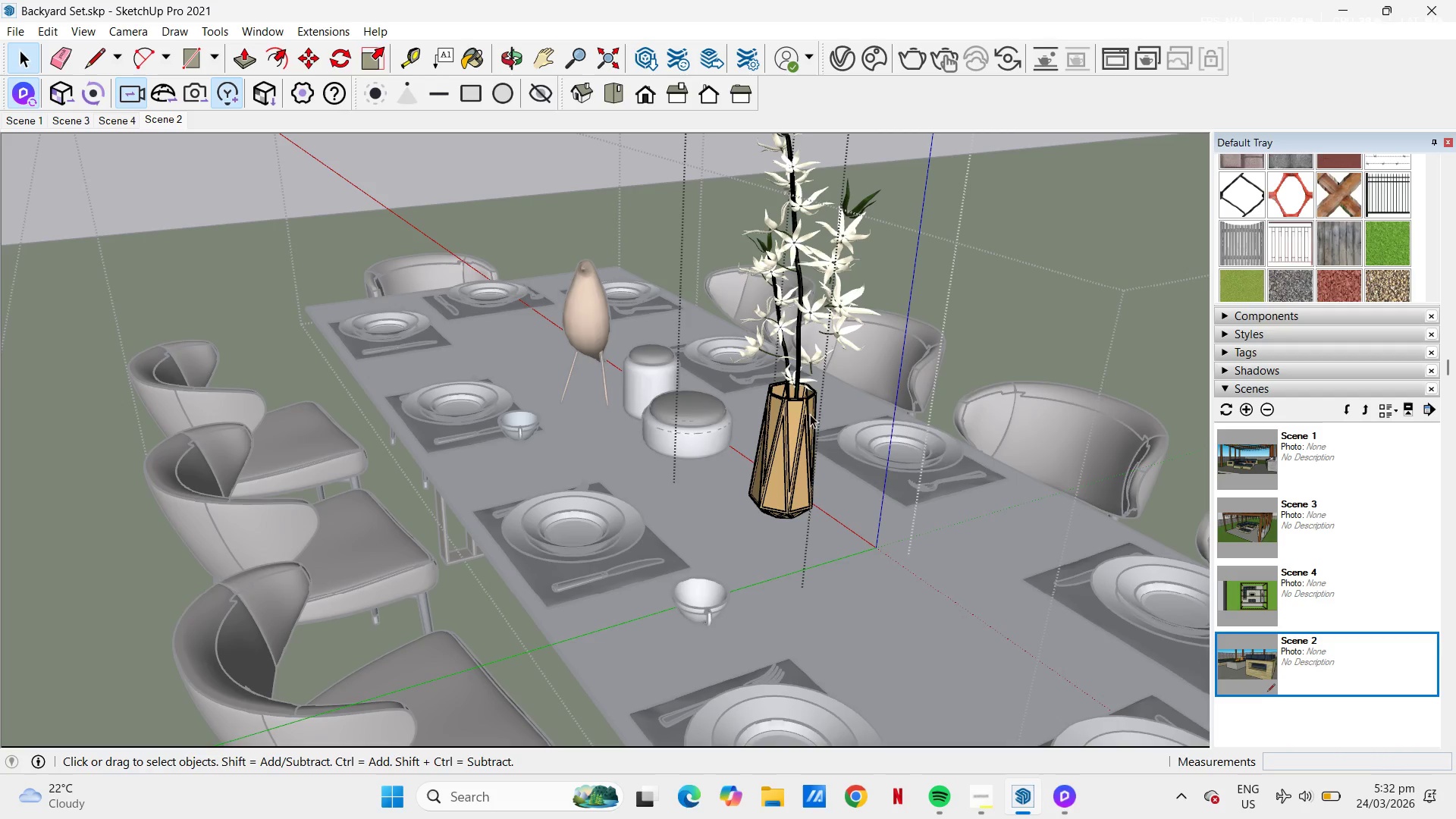 
left_click([802, 418])
 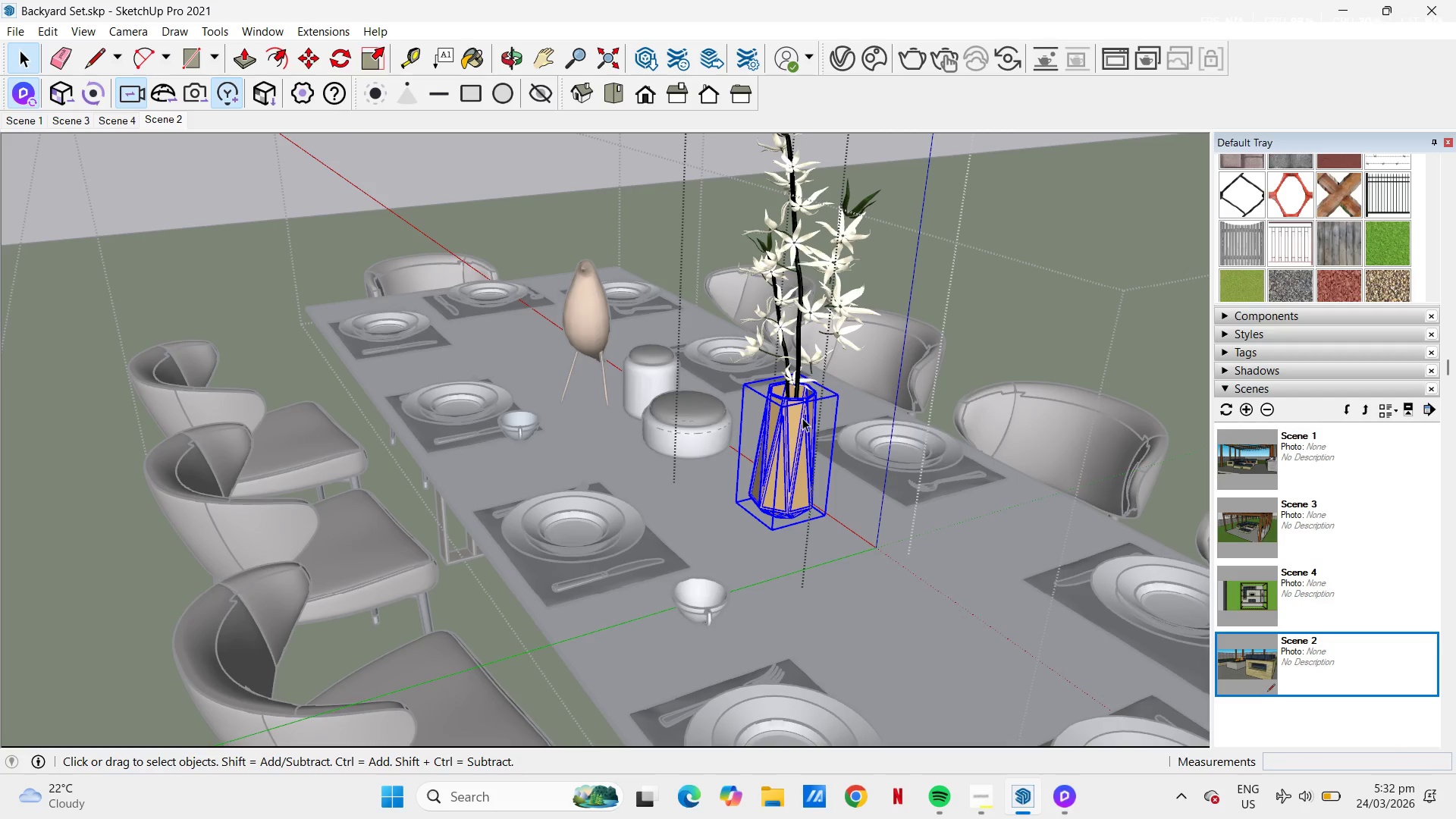 
hold_key(key=ControlLeft, duration=1.28)
left_click([837, 330])
 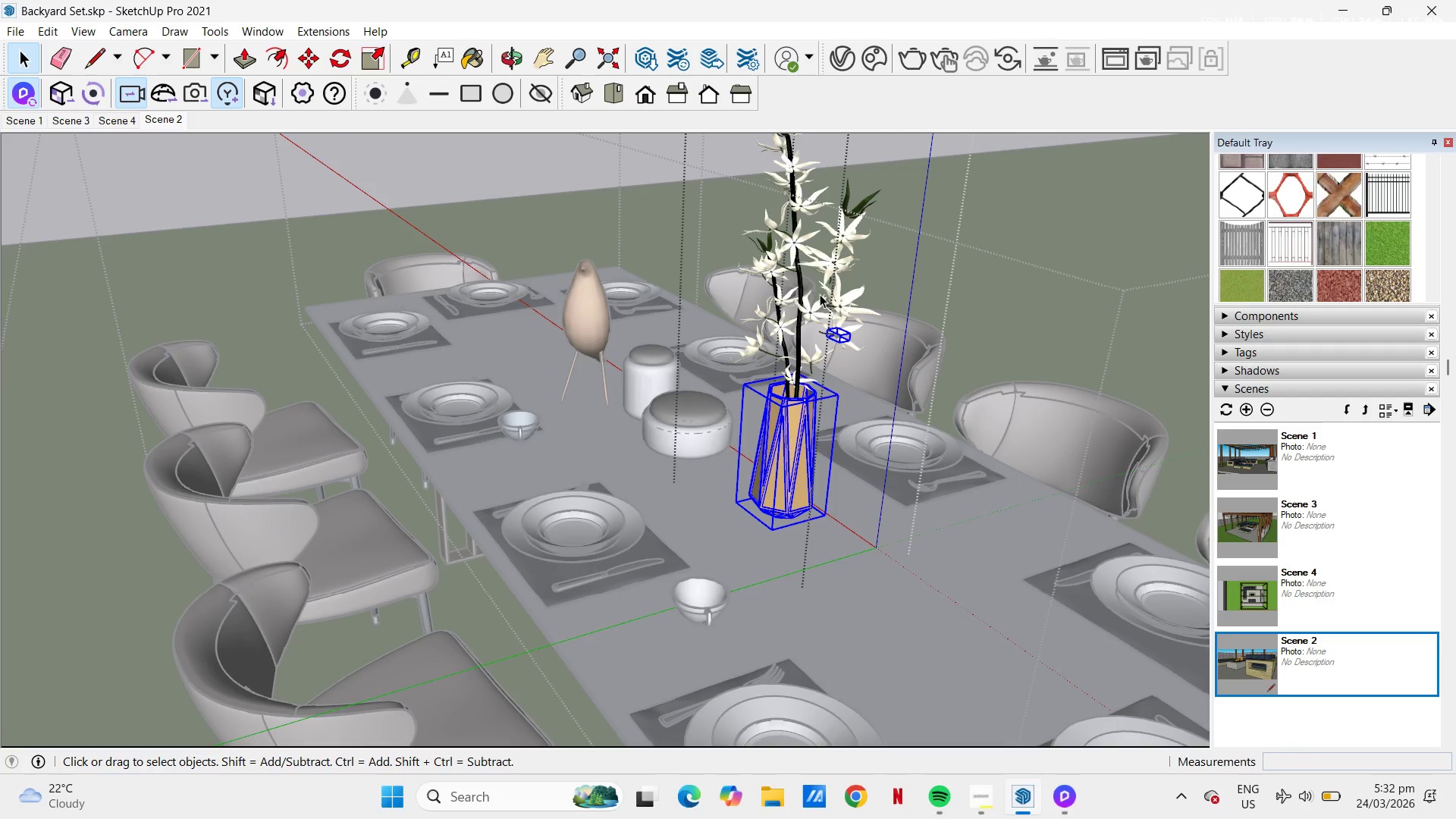 
scroll: coordinate [790, 286], scroll_direction: down, amount: 4.0
 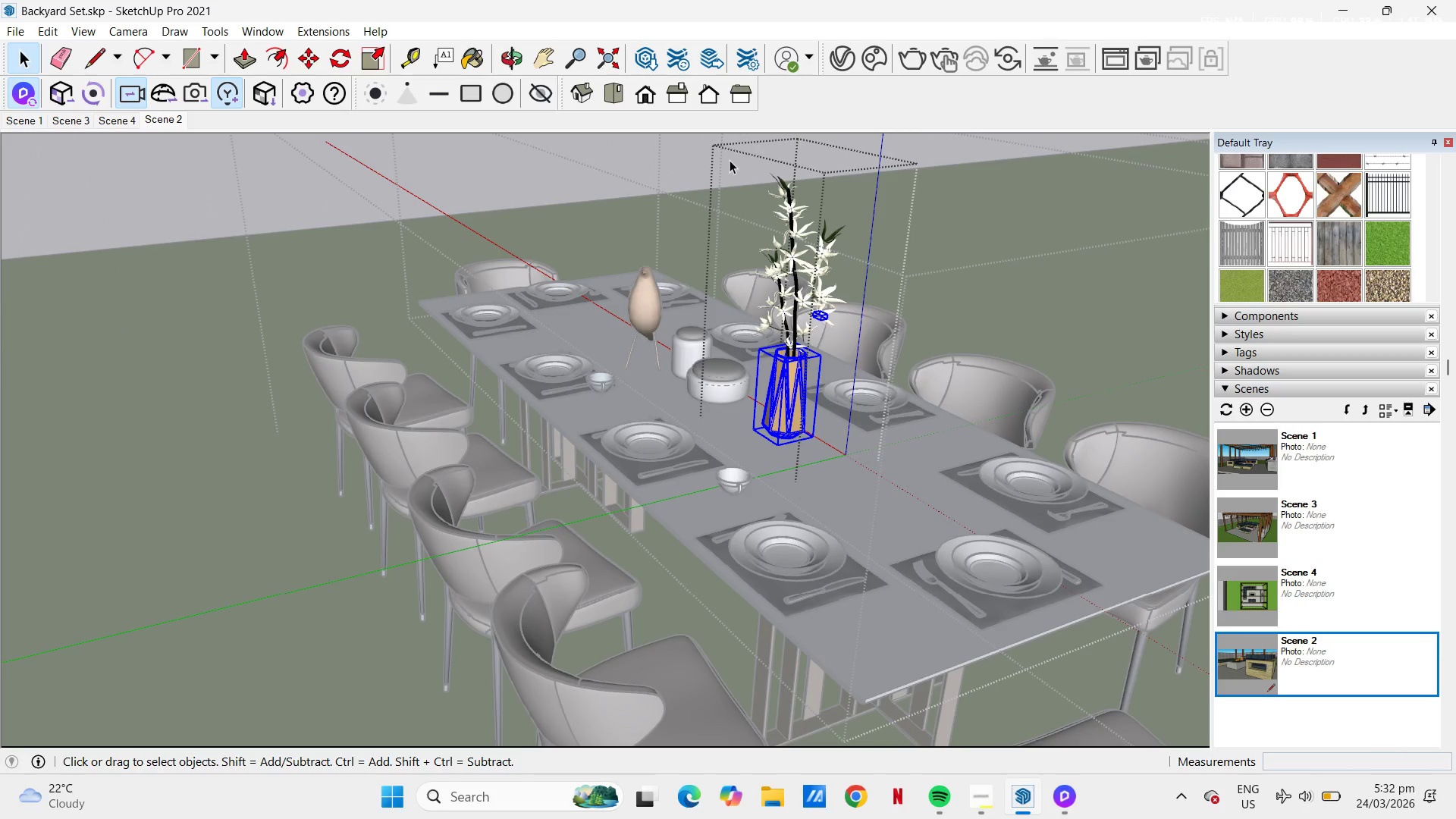 
left_click_drag(start_coordinate=[723, 152], to_coordinate=[886, 466])
 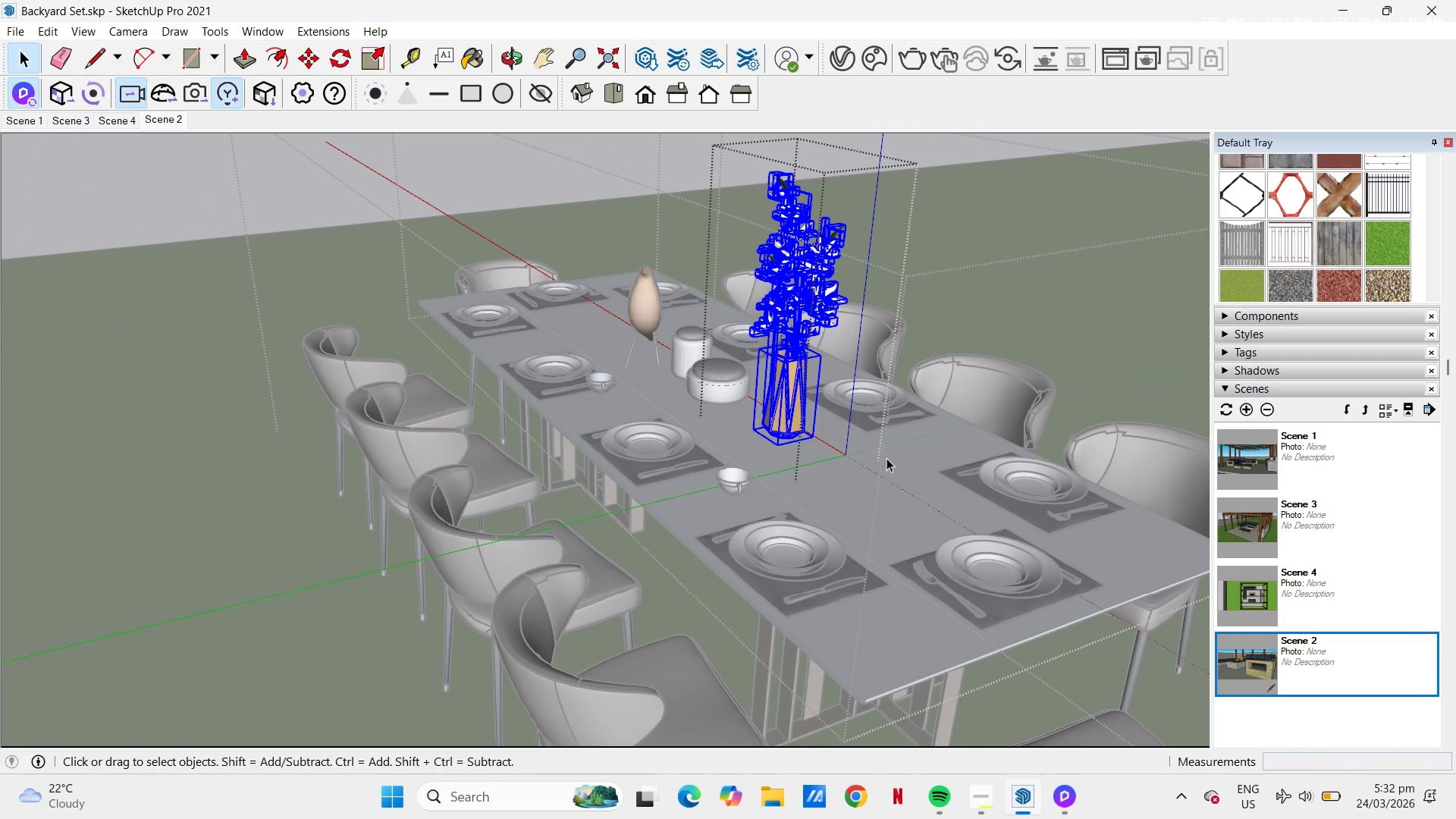 
hold_key(key=ControlLeft, duration=0.7)
 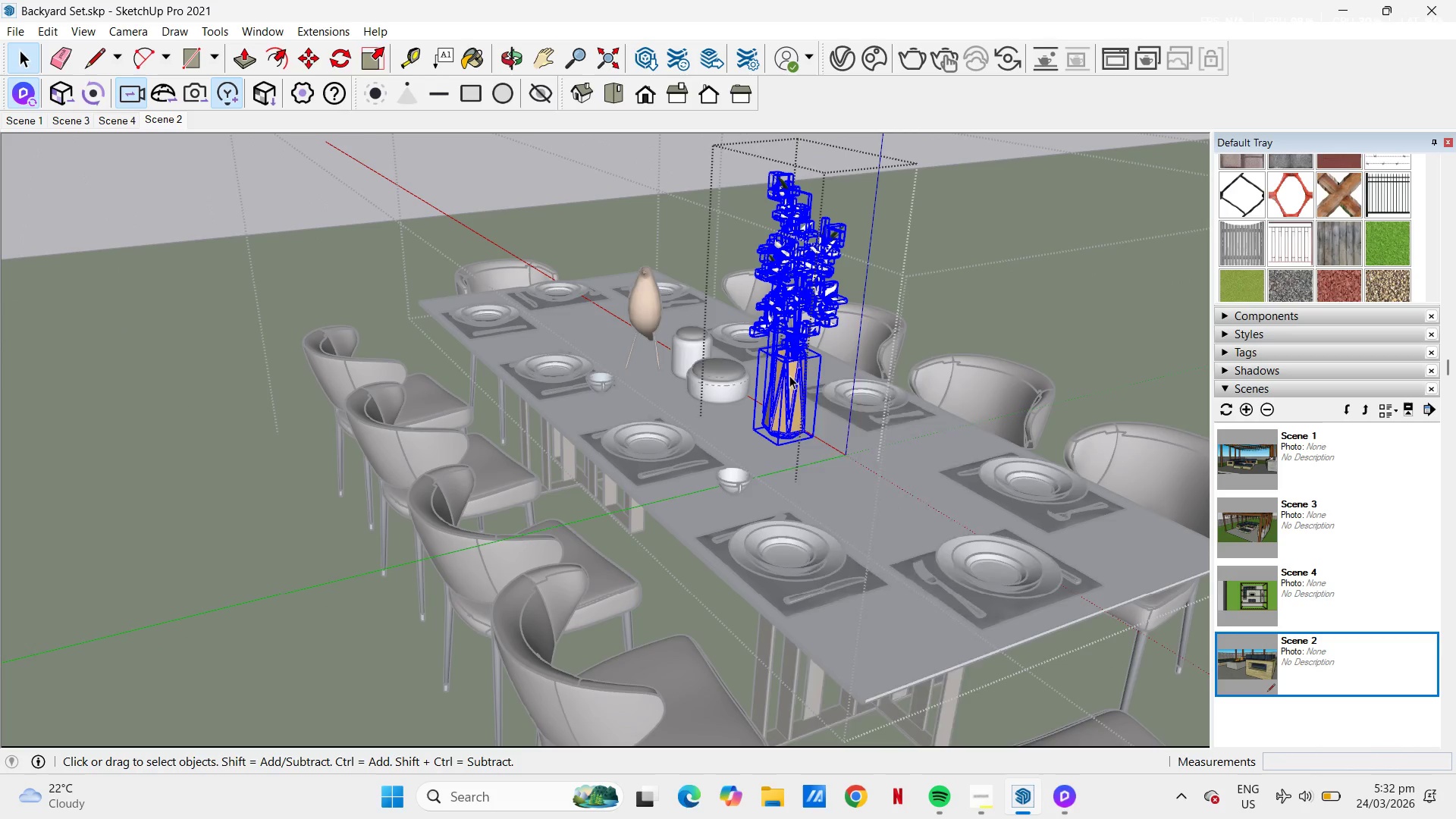 
right_click([789, 375])
 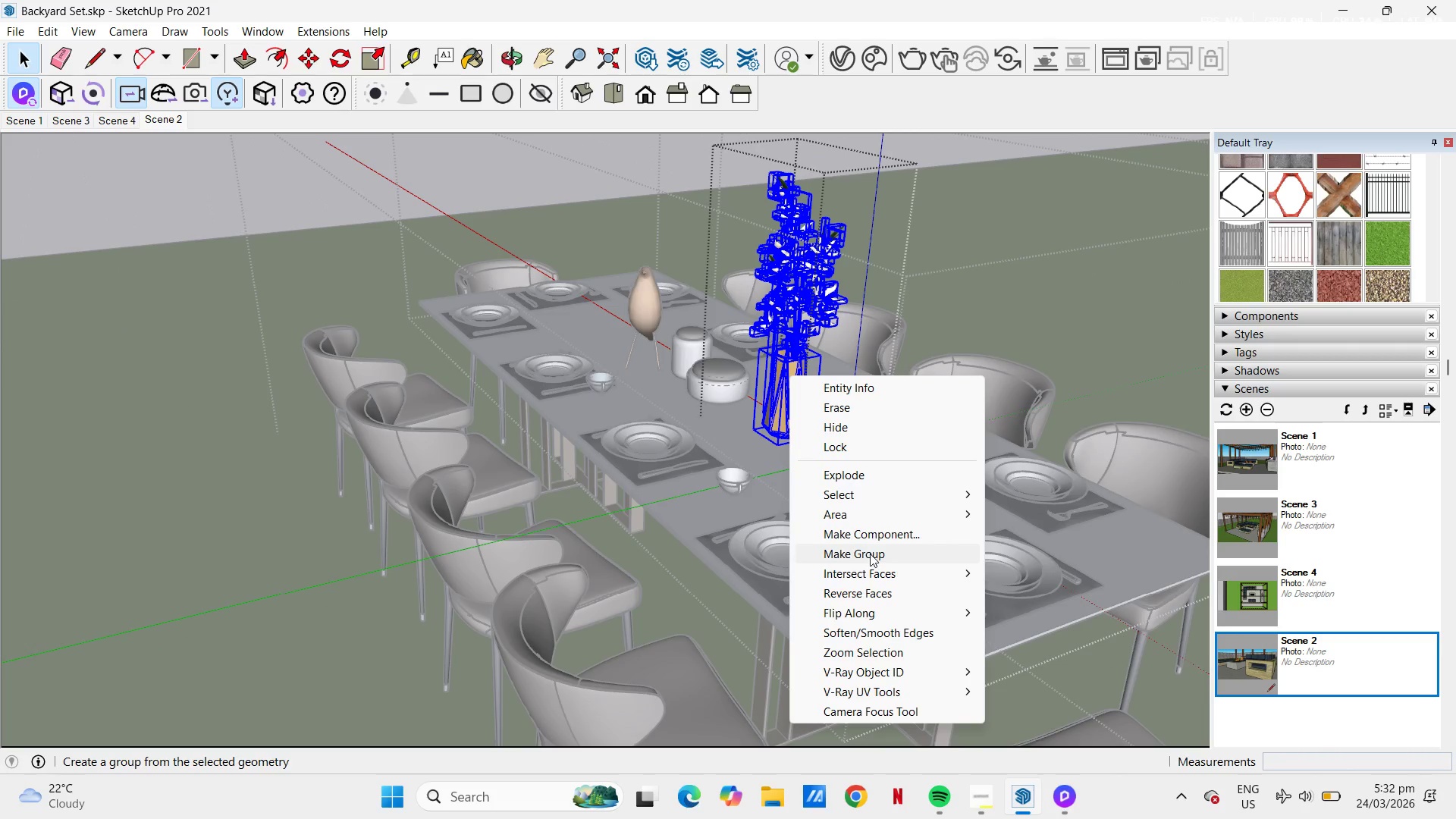 
left_click([872, 555])
 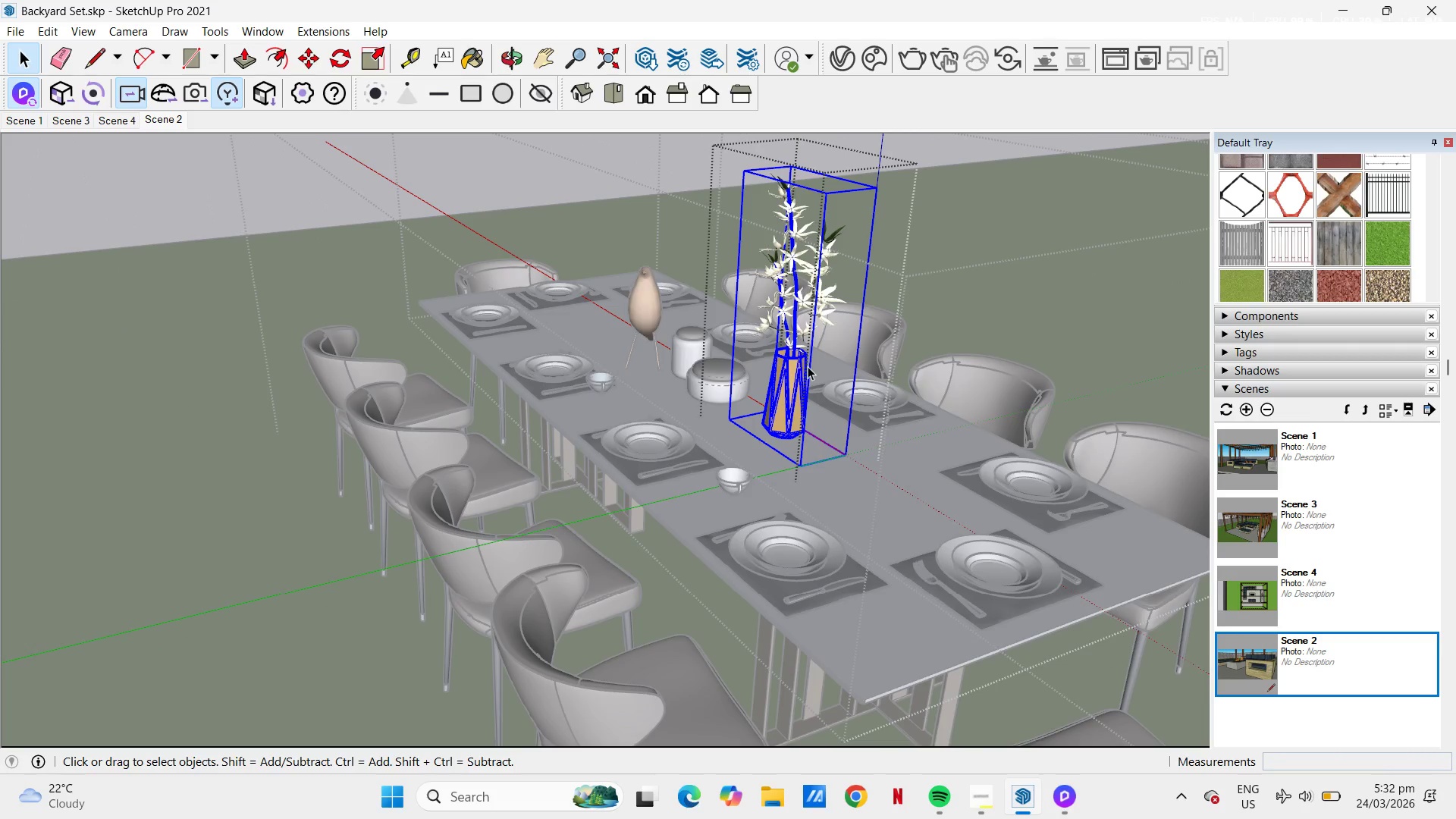 
key(Control+C)
 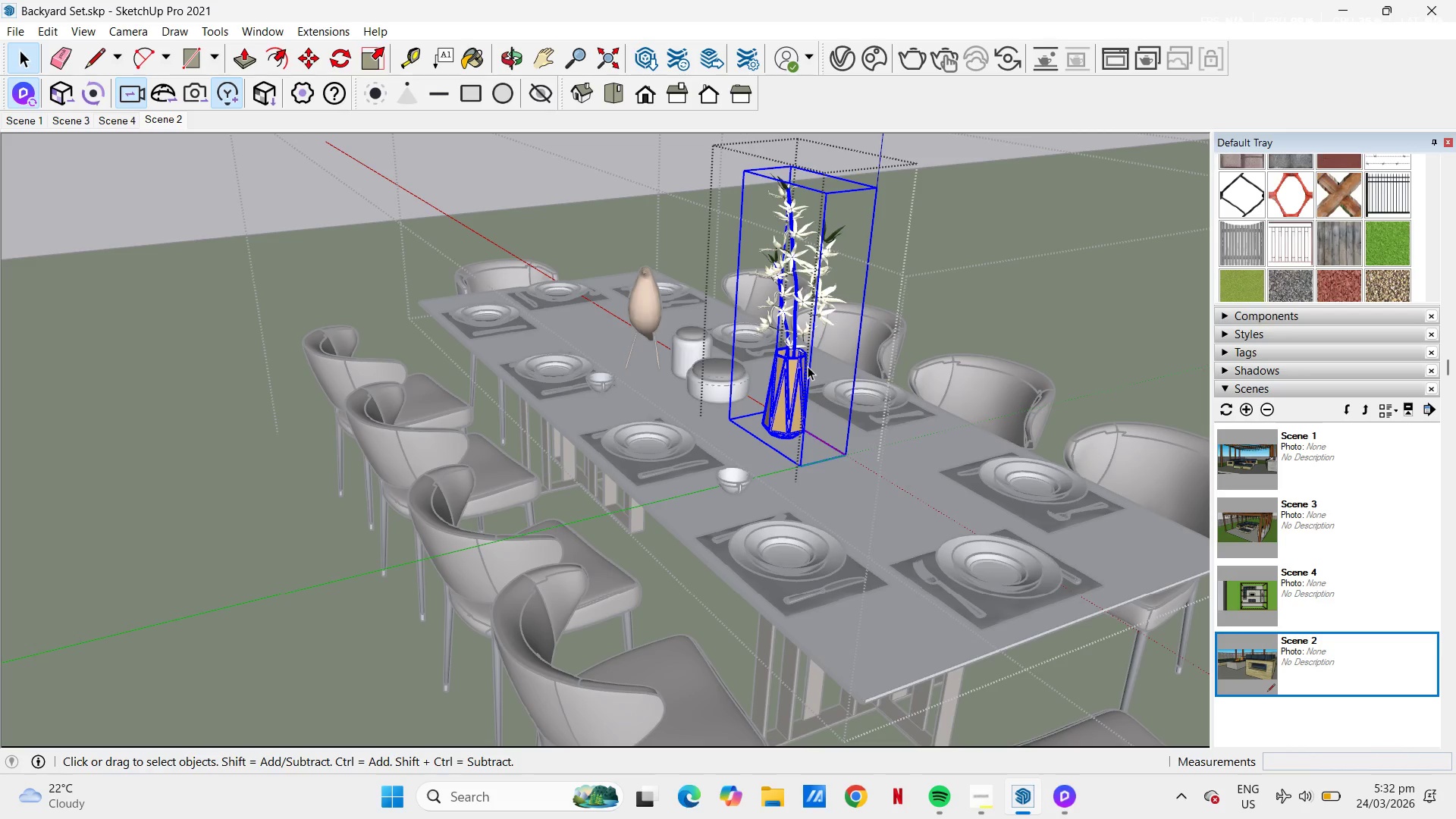 
key(Escape)
 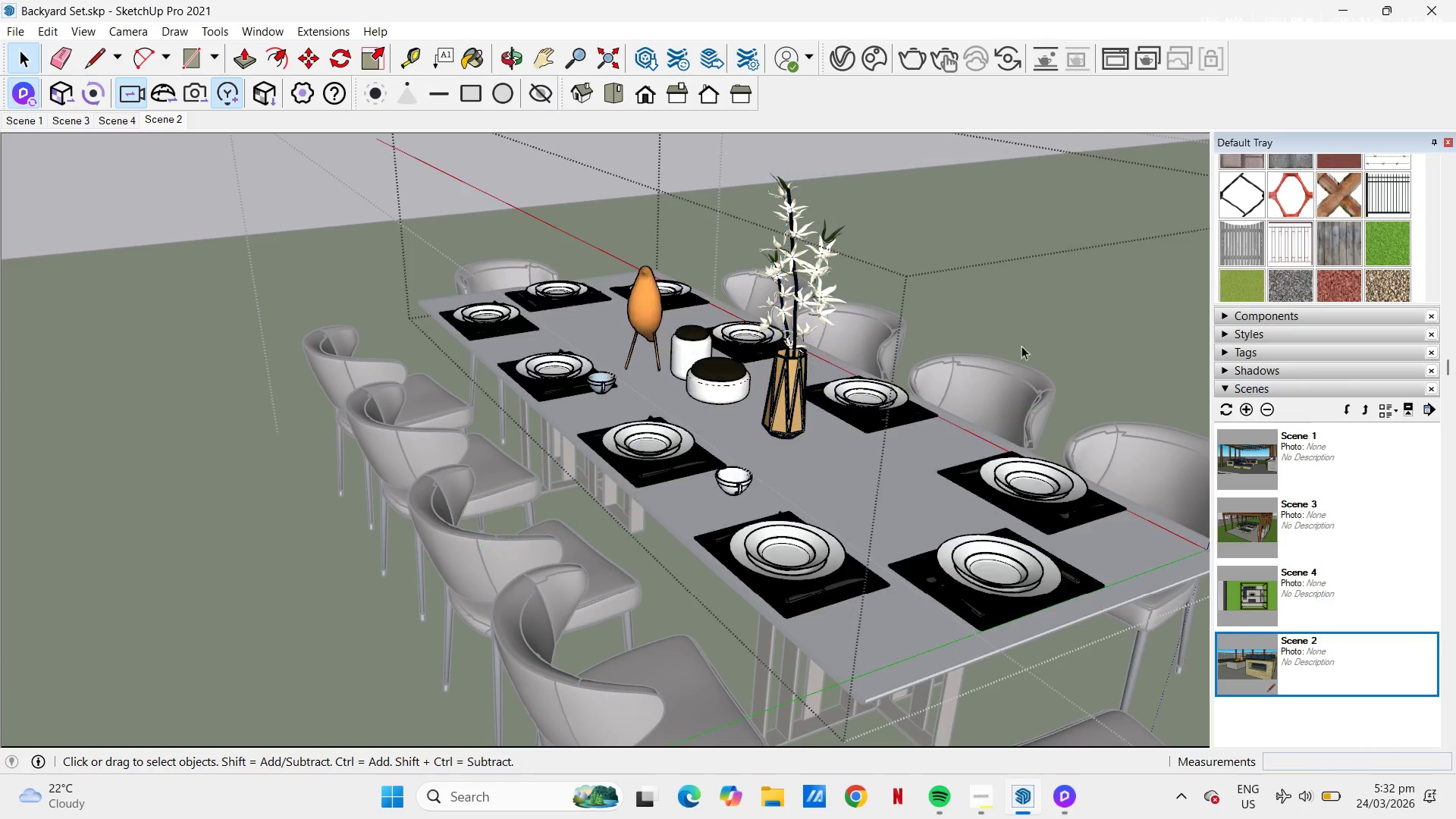 
key(Space)
 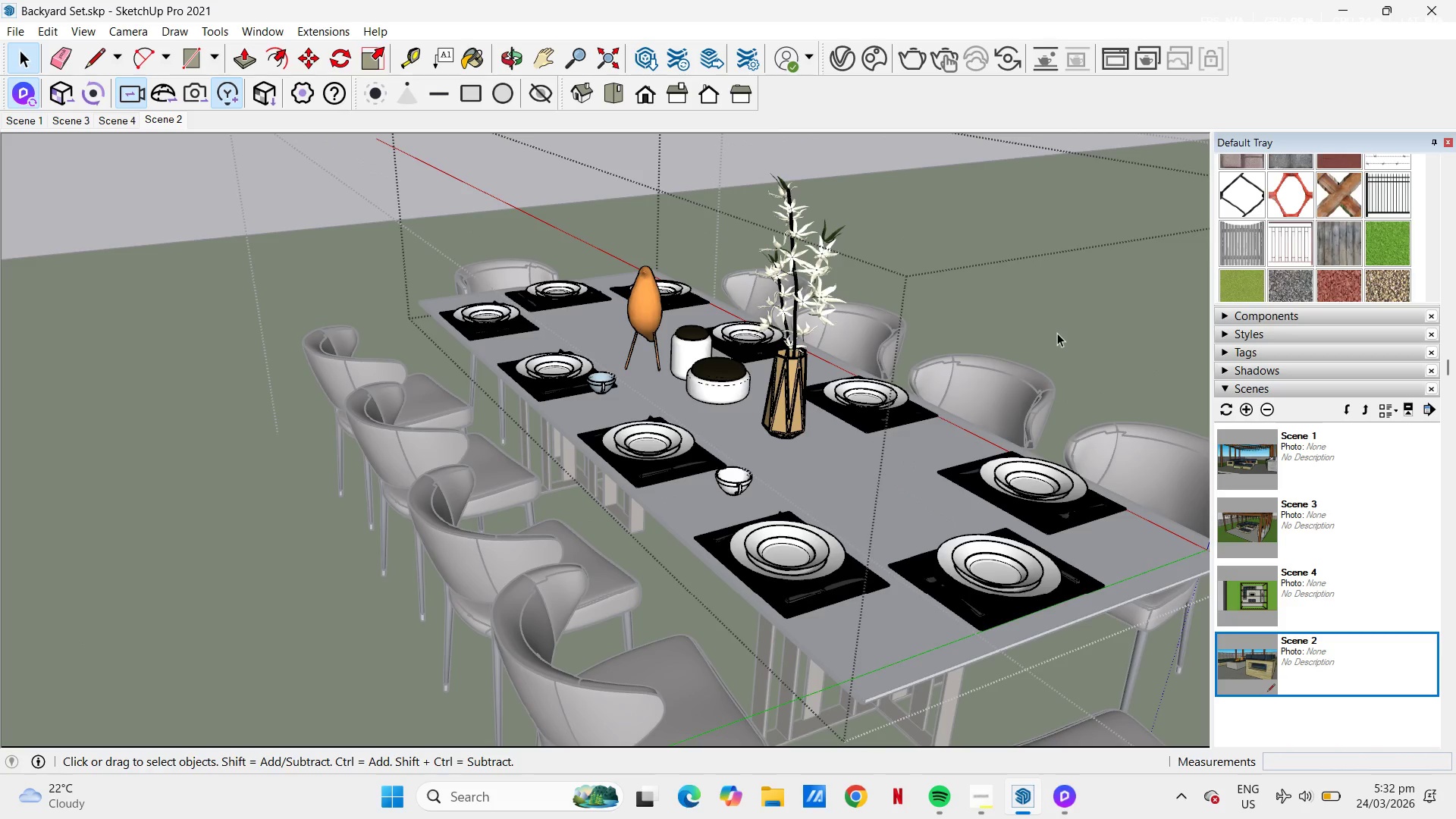 
key(Escape)
 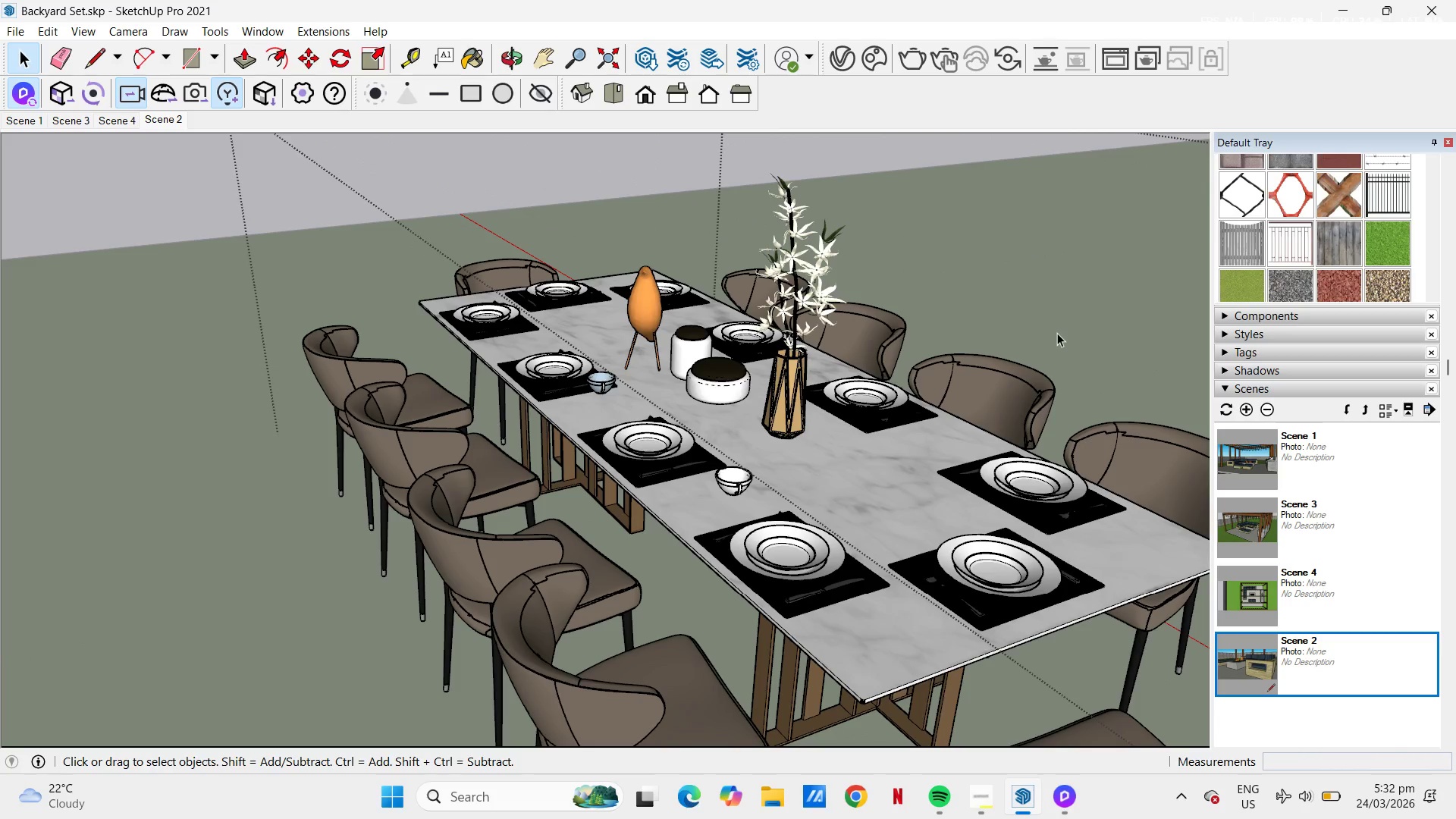 
key(Escape)
 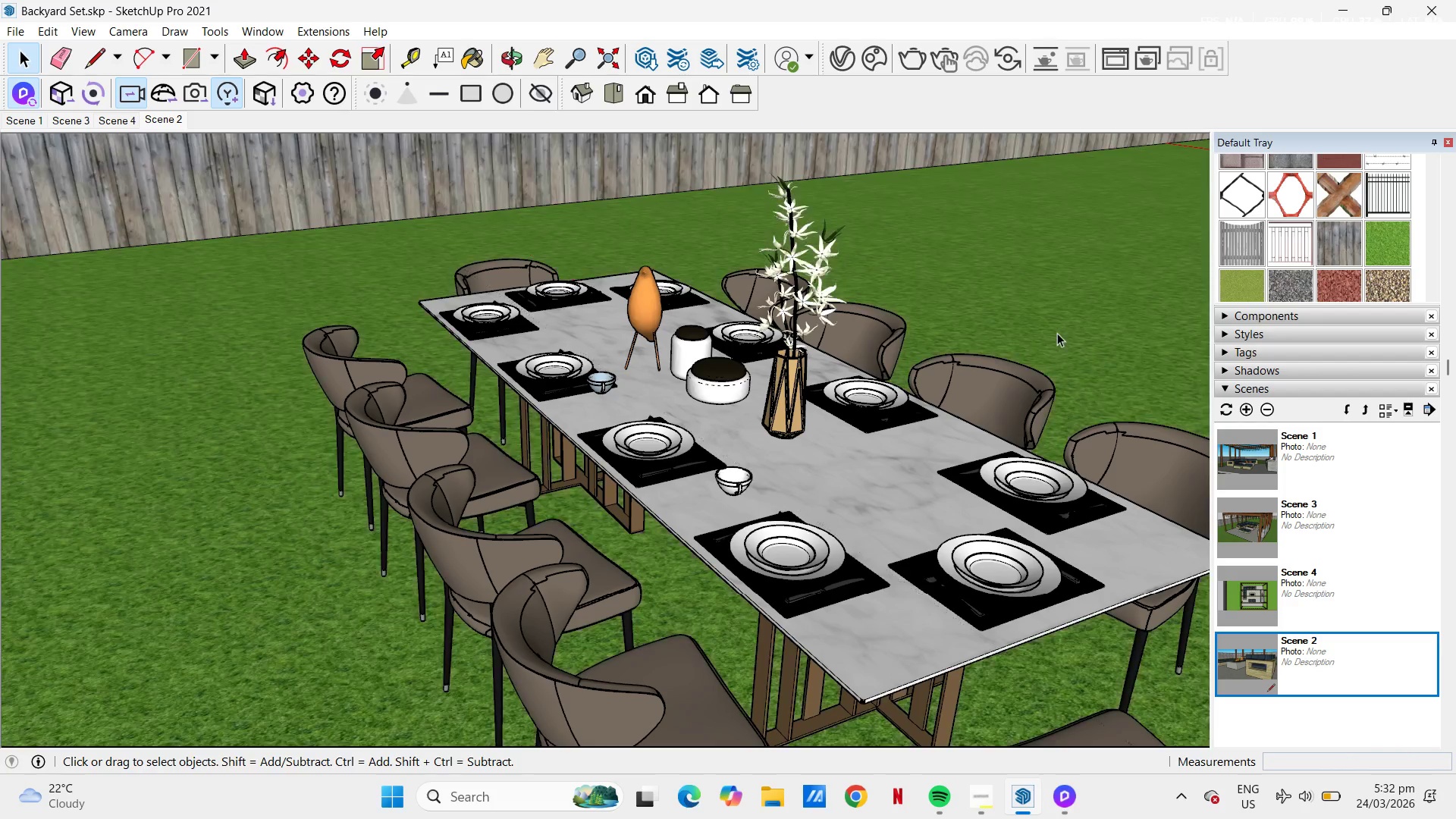 
key(Escape)
 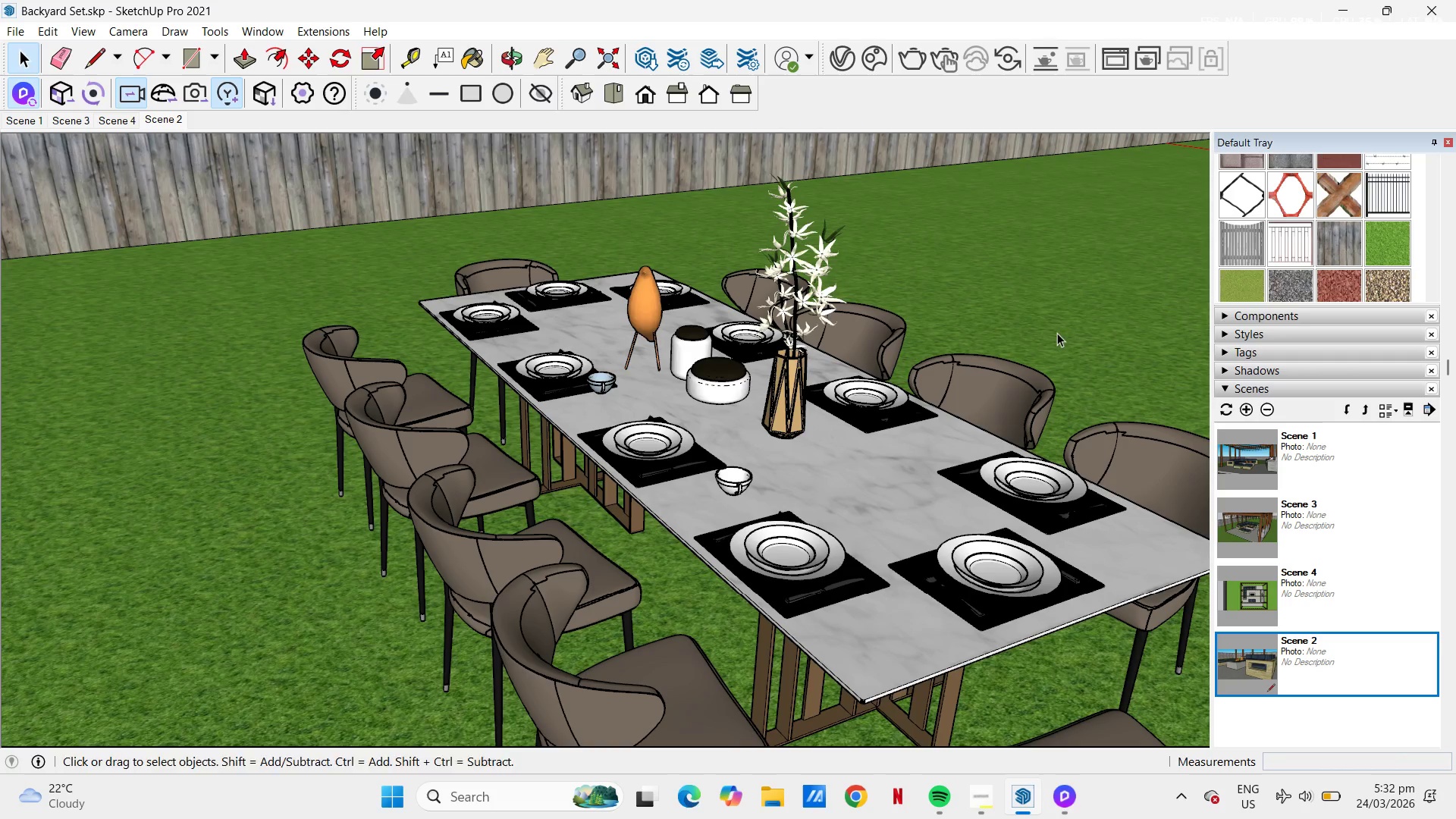 
key(H)
 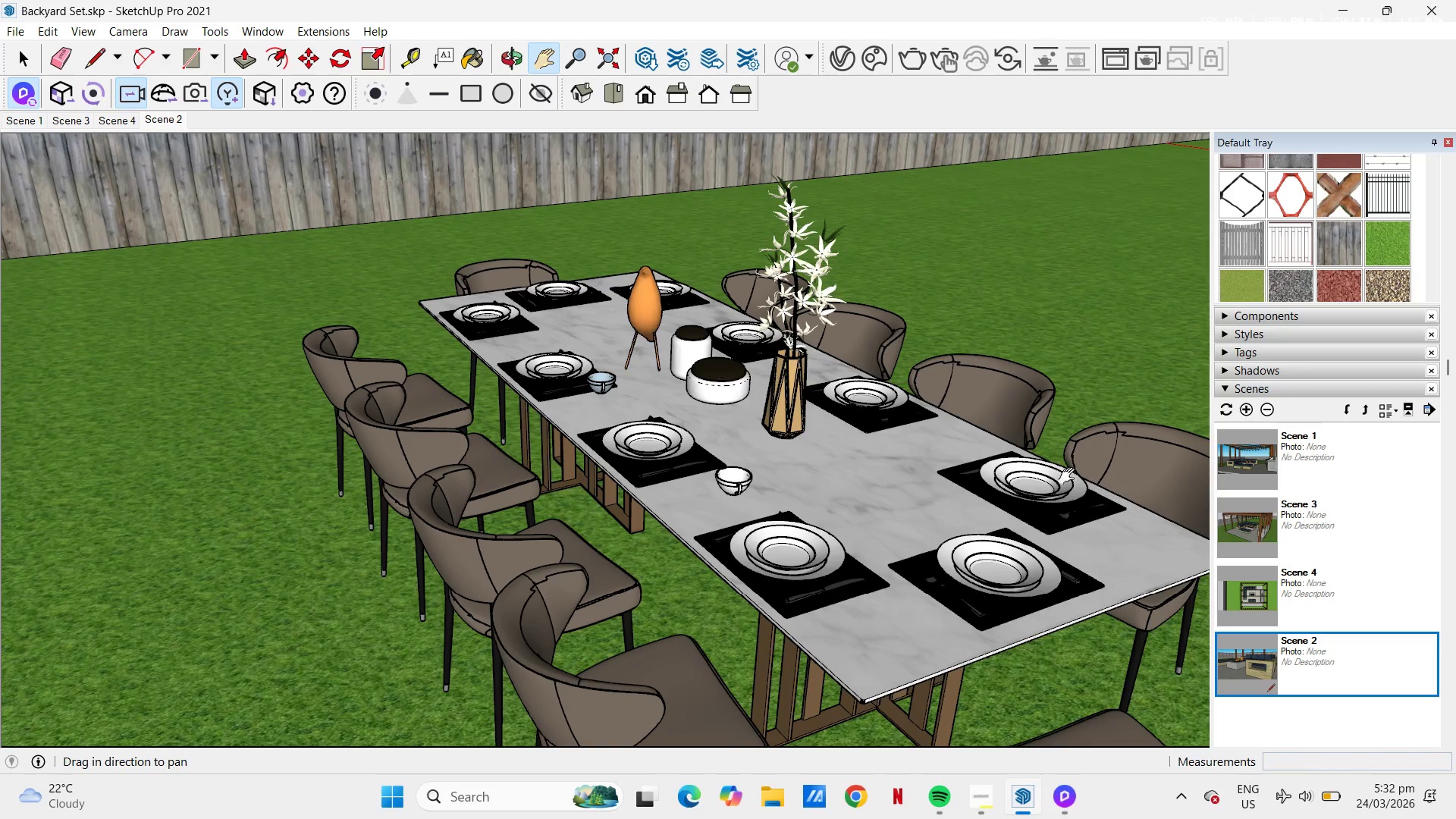 
left_click_drag(start_coordinate=[1053, 475], to_coordinate=[366, 406])
 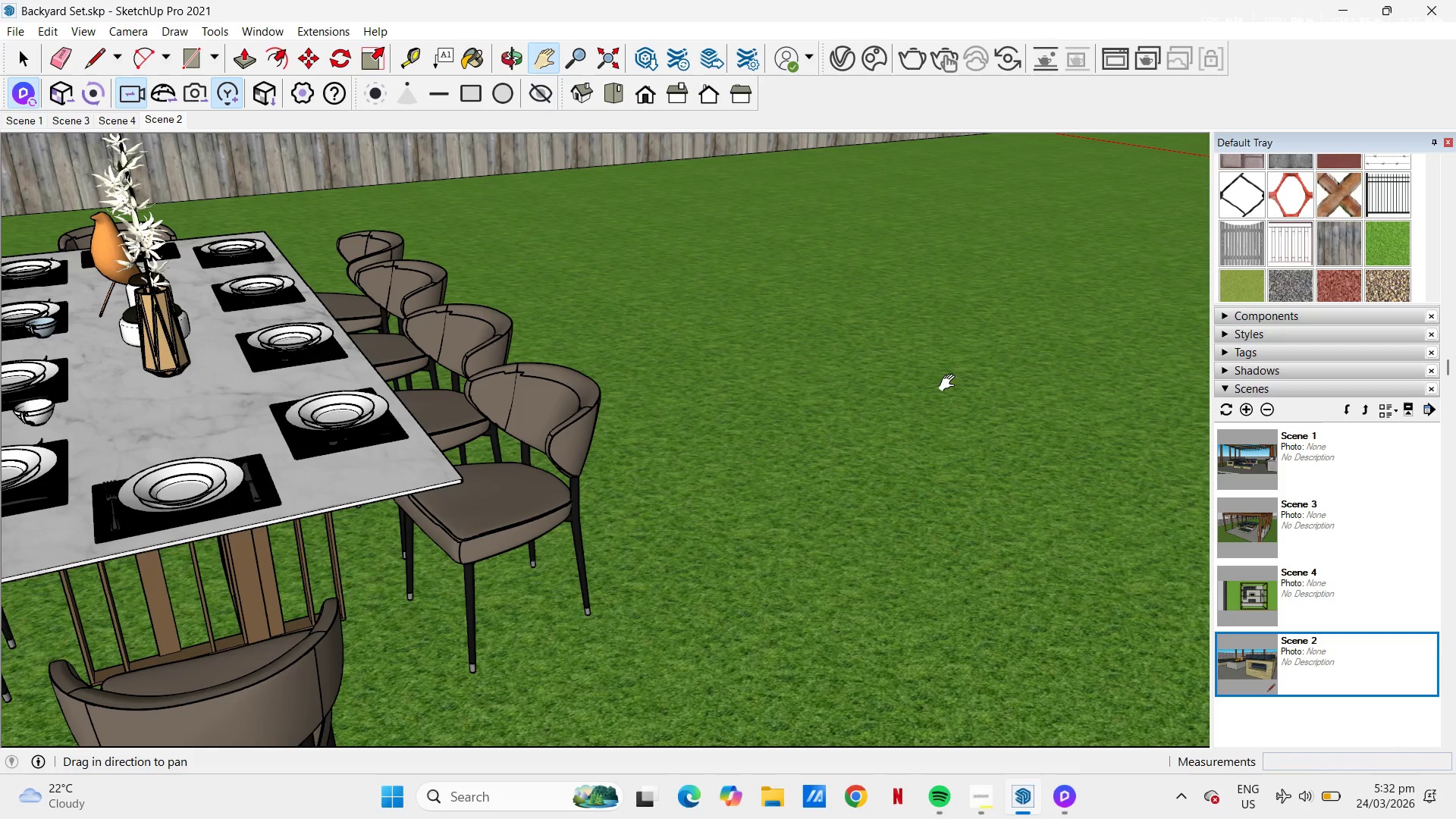 
left_click_drag(start_coordinate=[1067, 359], to_coordinate=[552, 360])
 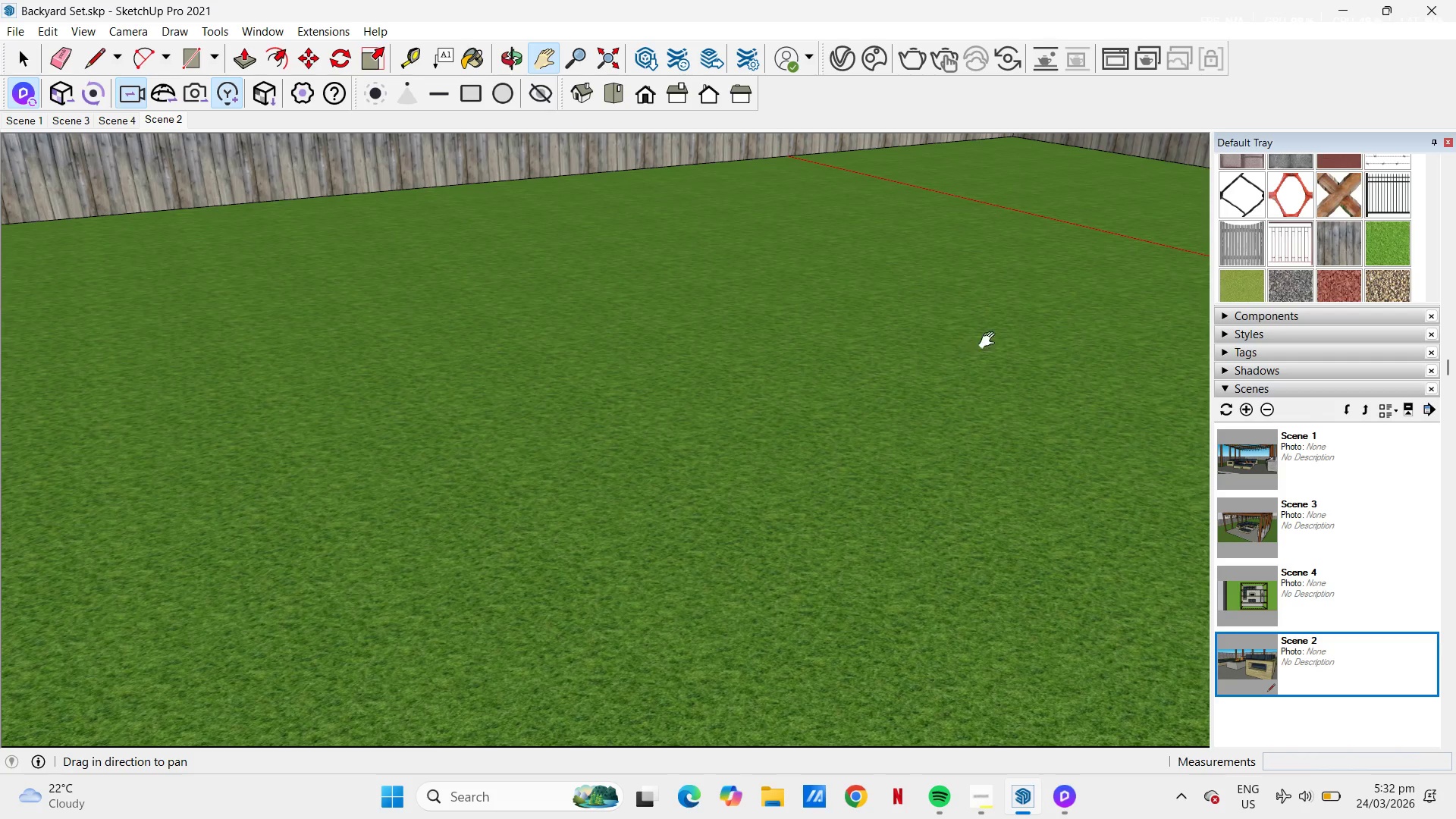 
scroll: coordinate [940, 388], scroll_direction: down, amount: 3.0
 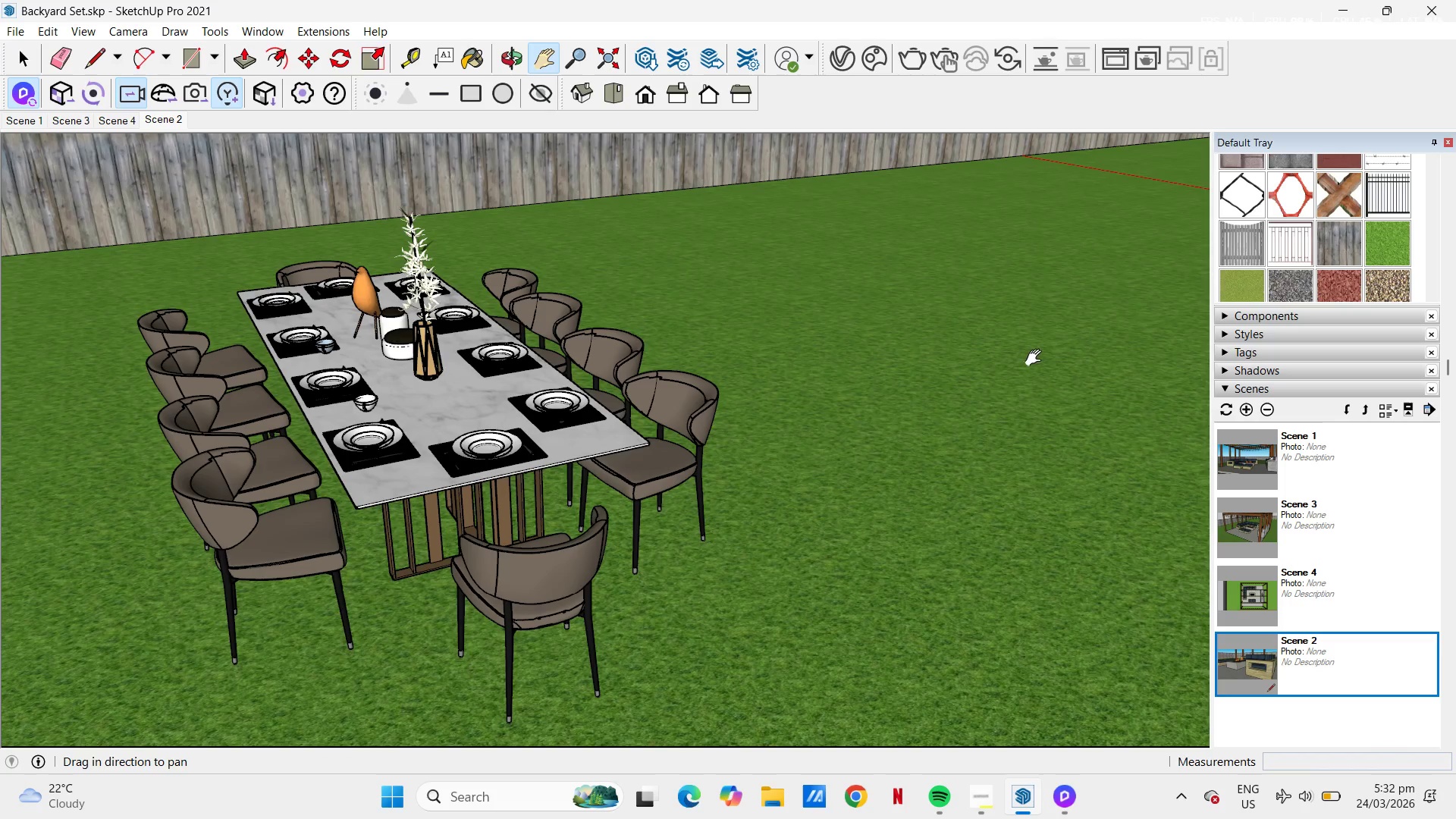 
left_click_drag(start_coordinate=[977, 345], to_coordinate=[489, 347])
 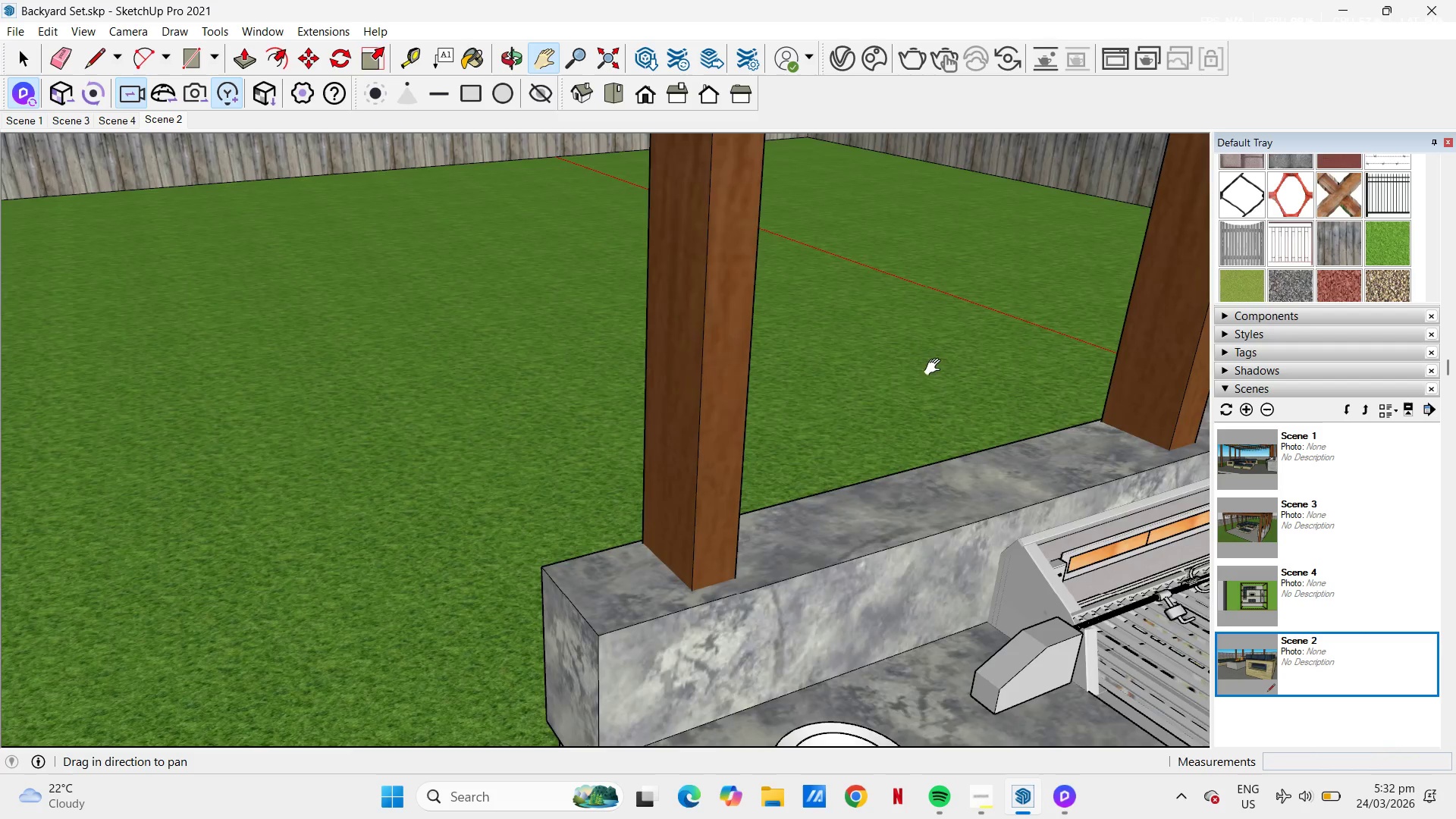 
left_click_drag(start_coordinate=[898, 377], to_coordinate=[619, 288])
 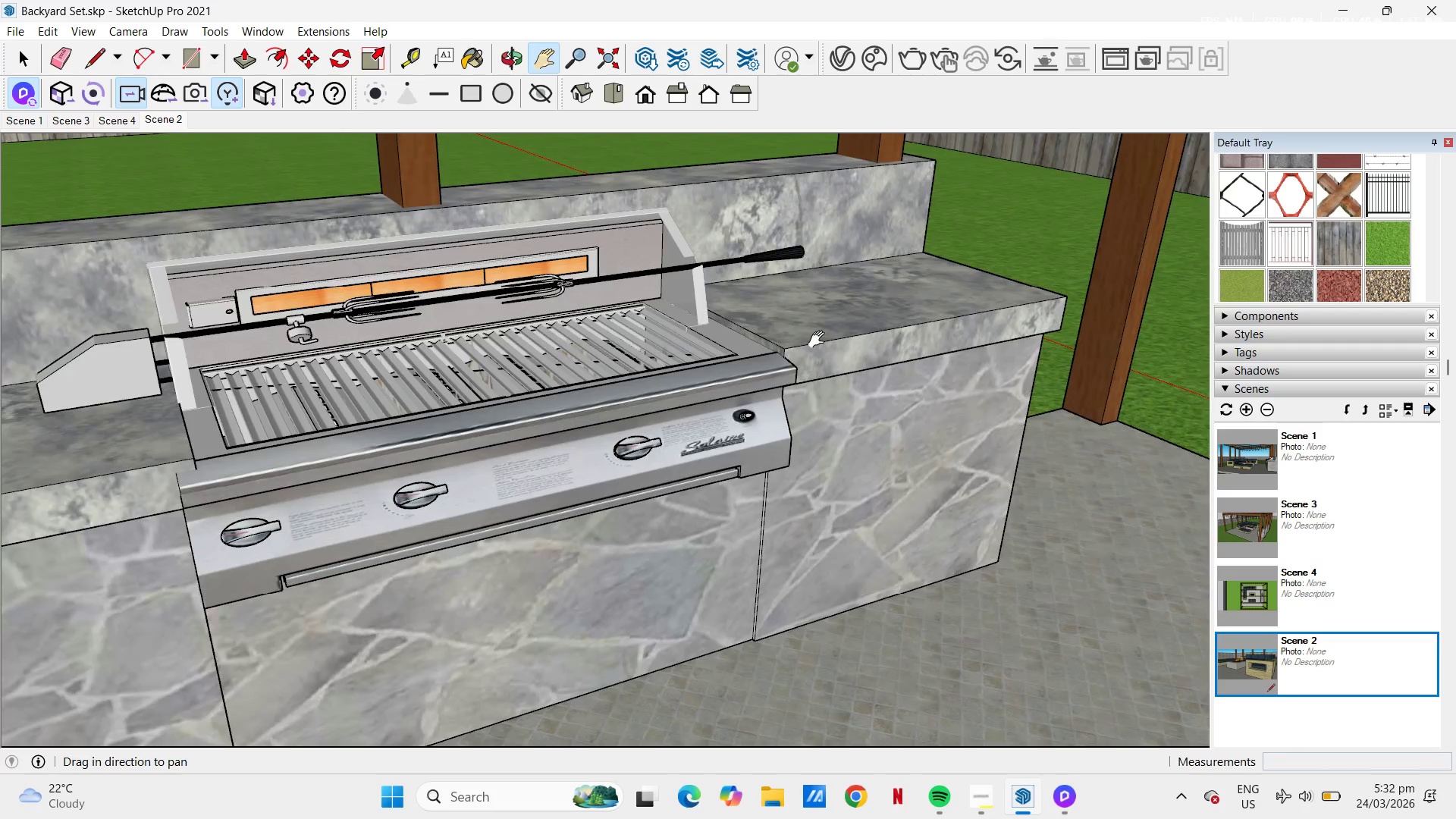 
scroll: coordinate [755, 341], scroll_direction: down, amount: 7.0
 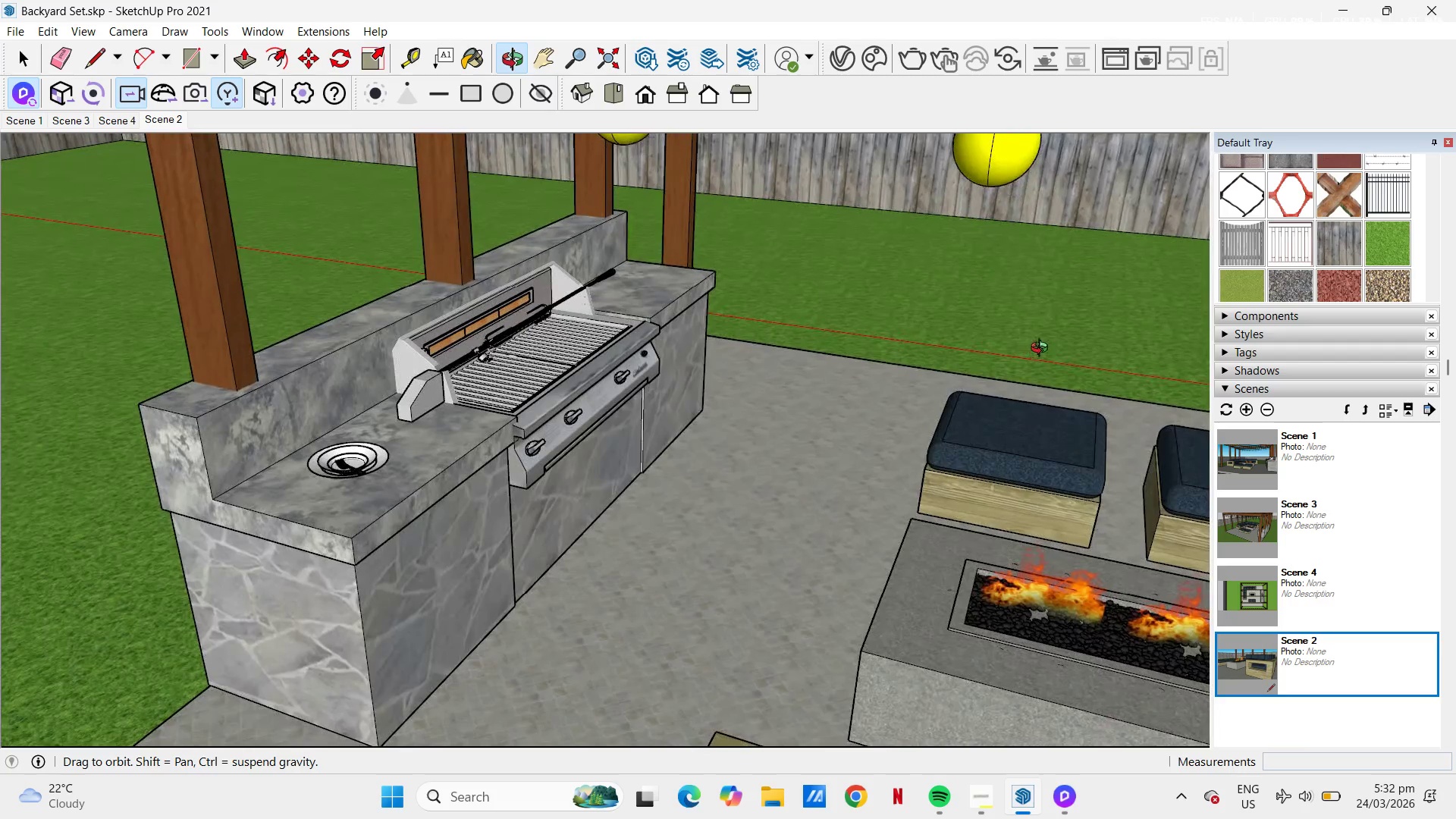 
left_click_drag(start_coordinate=[1034, 415], to_coordinate=[821, 301])
 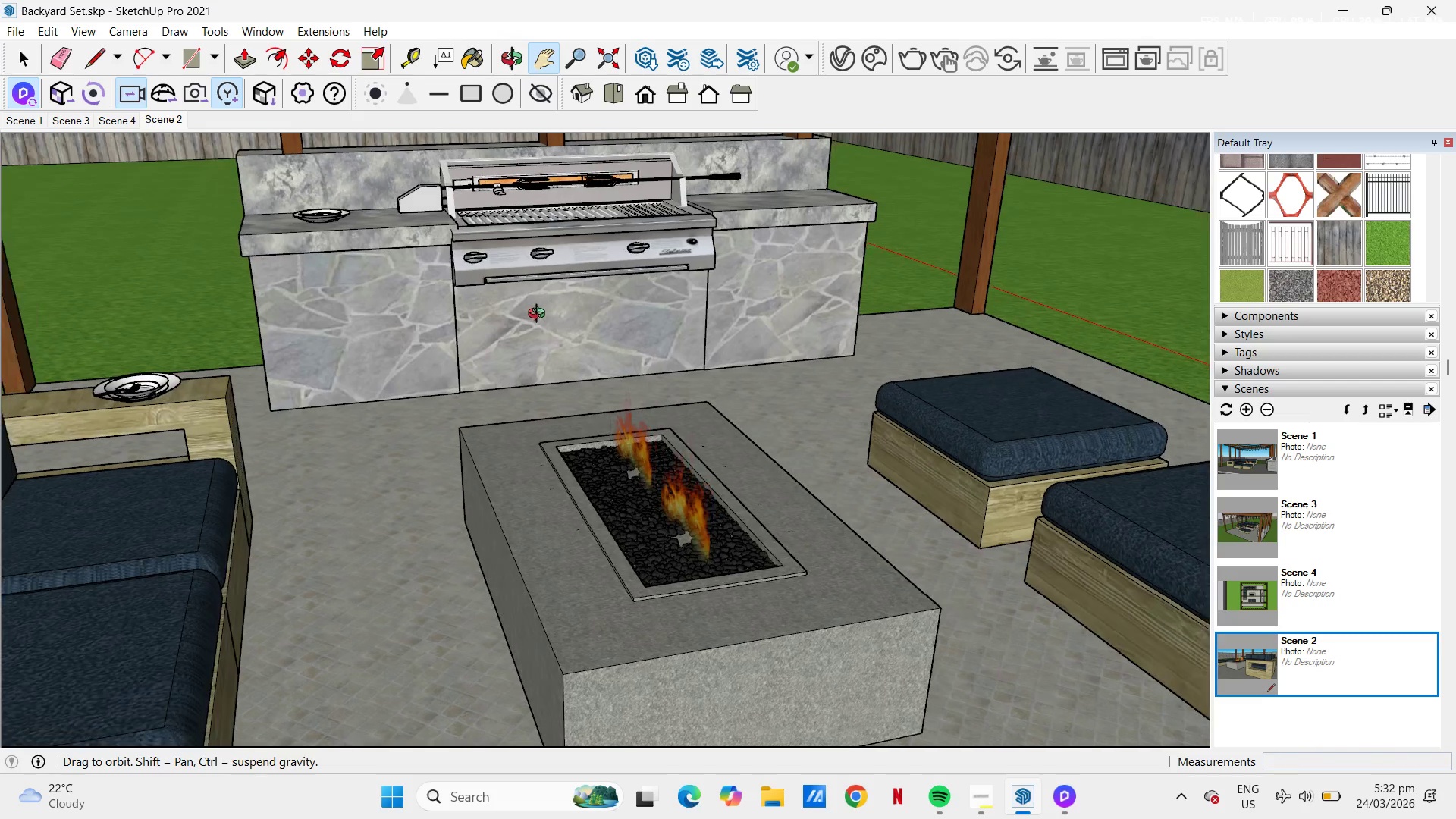 
left_click_drag(start_coordinate=[717, 313], to_coordinate=[757, 357])
 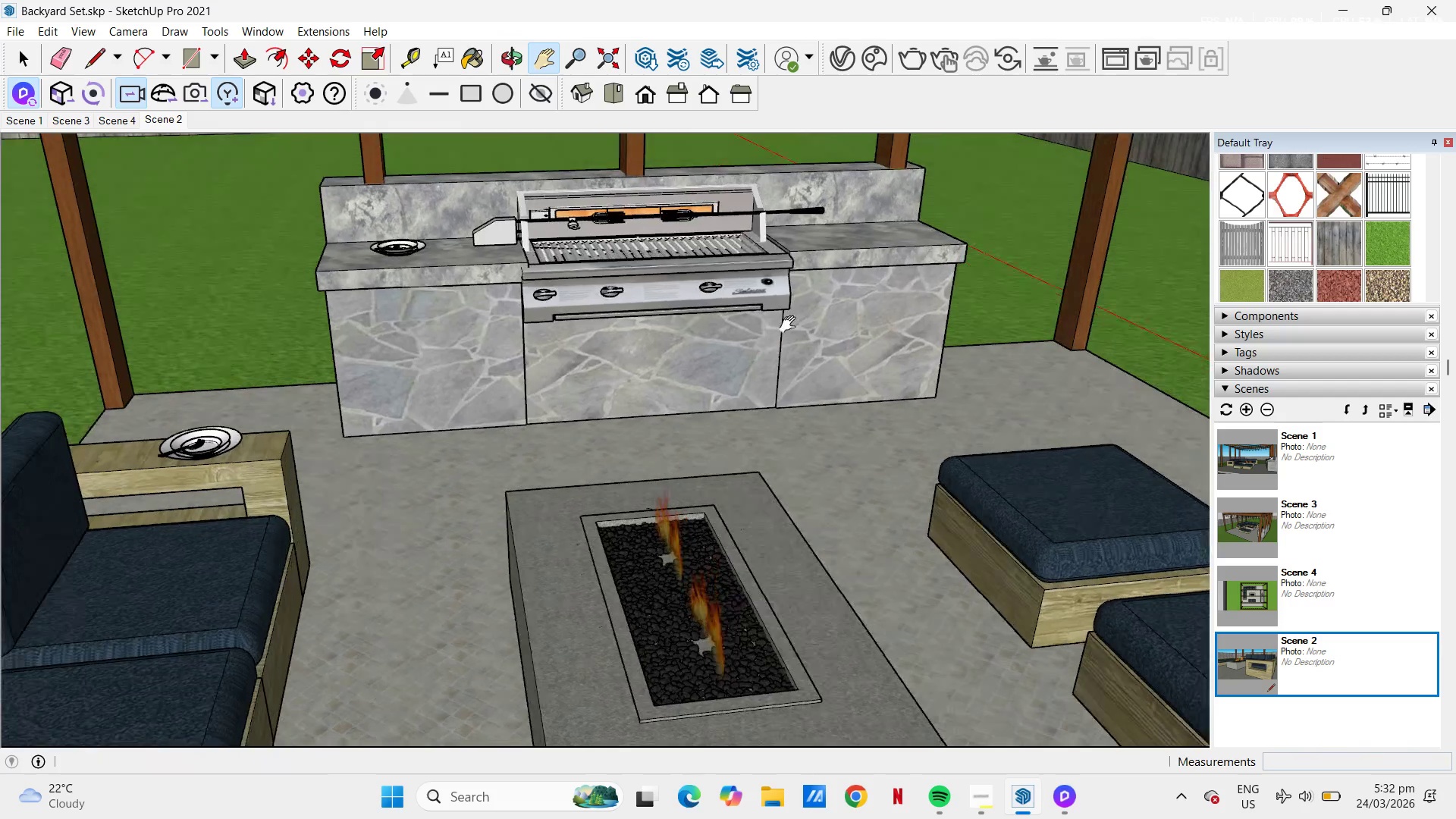 
left_click_drag(start_coordinate=[806, 312], to_coordinate=[685, 361])
 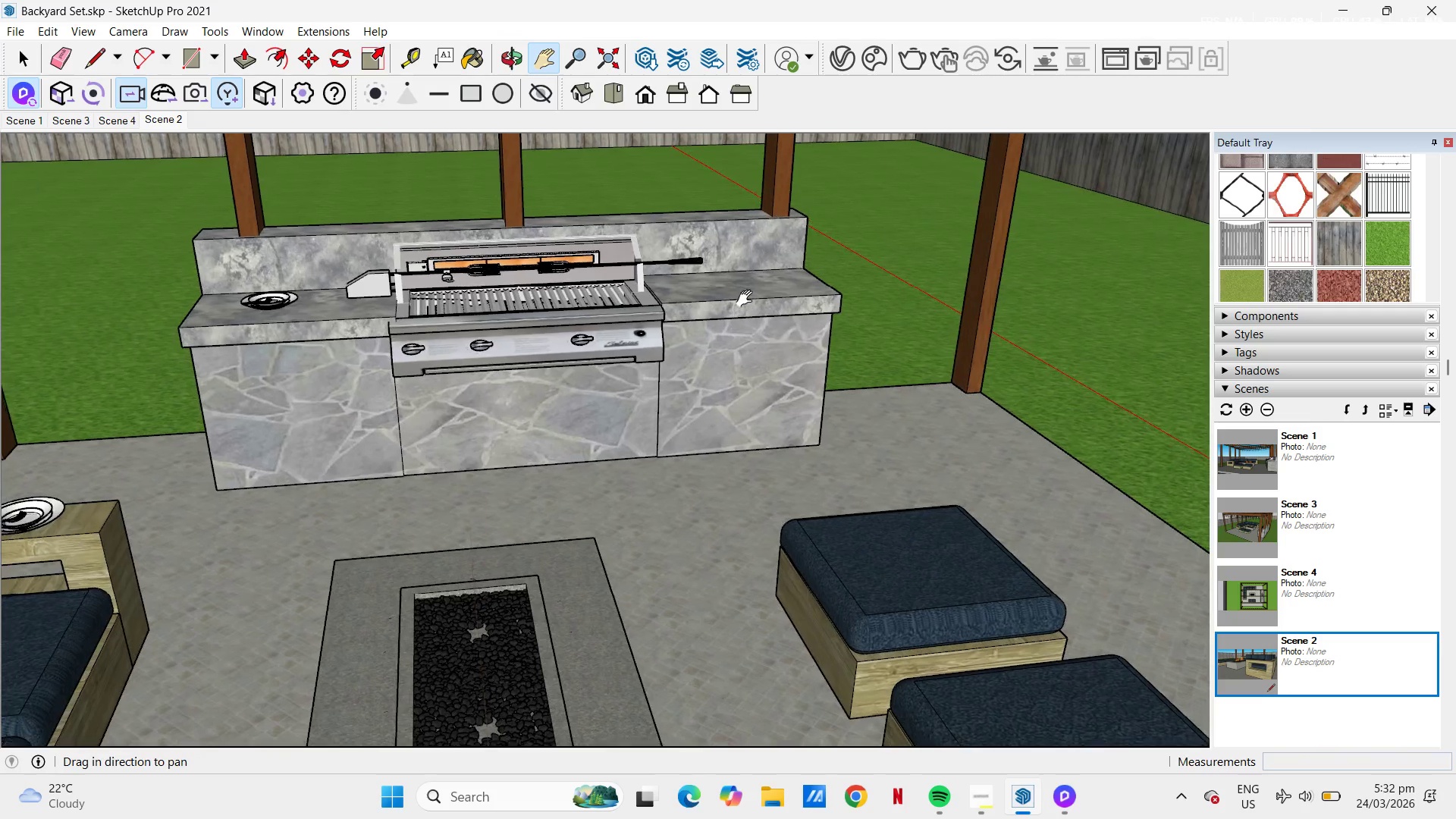 
scroll: coordinate [751, 296], scroll_direction: up, amount: 2.0
 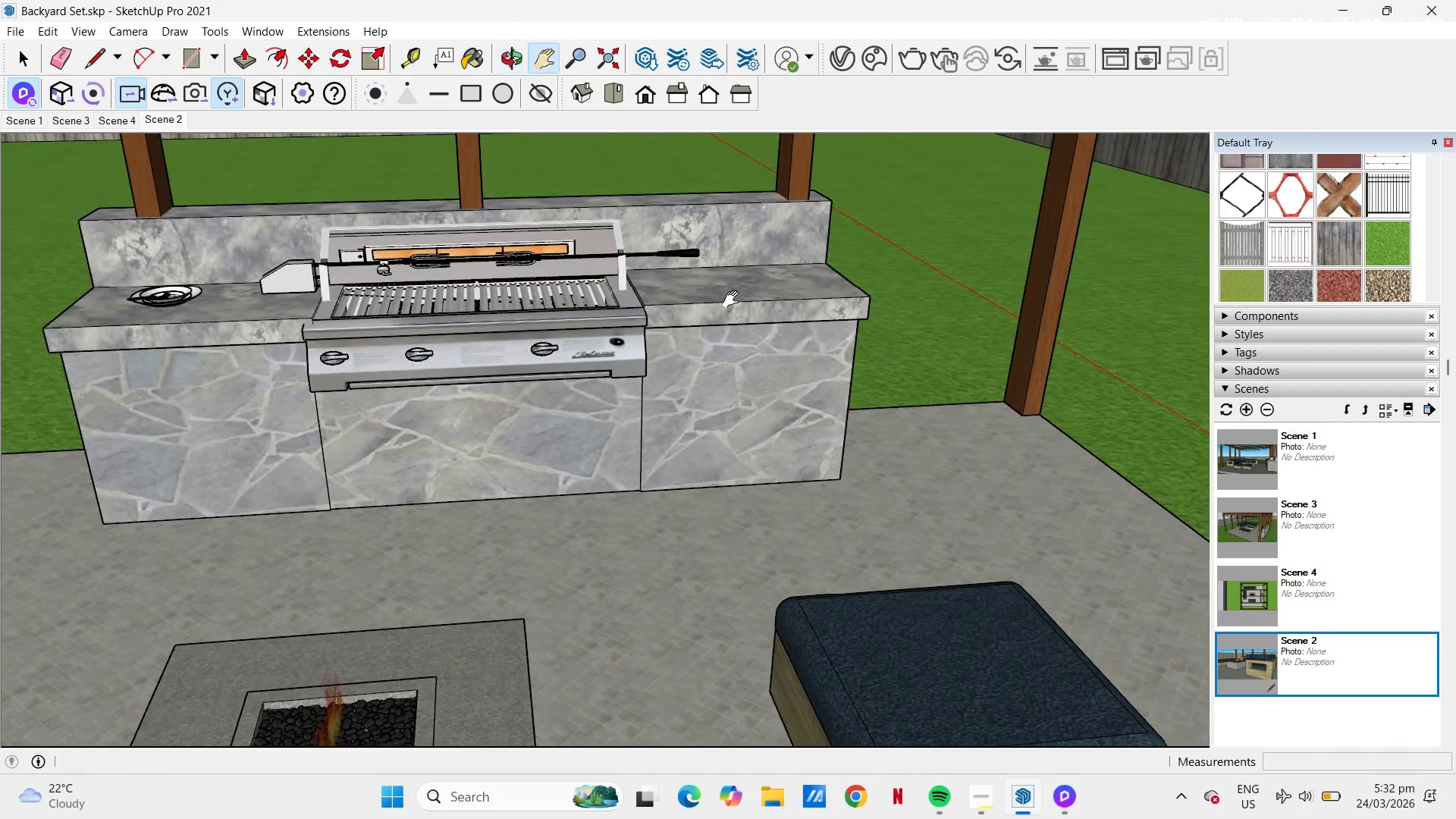 
key(Control+V)
 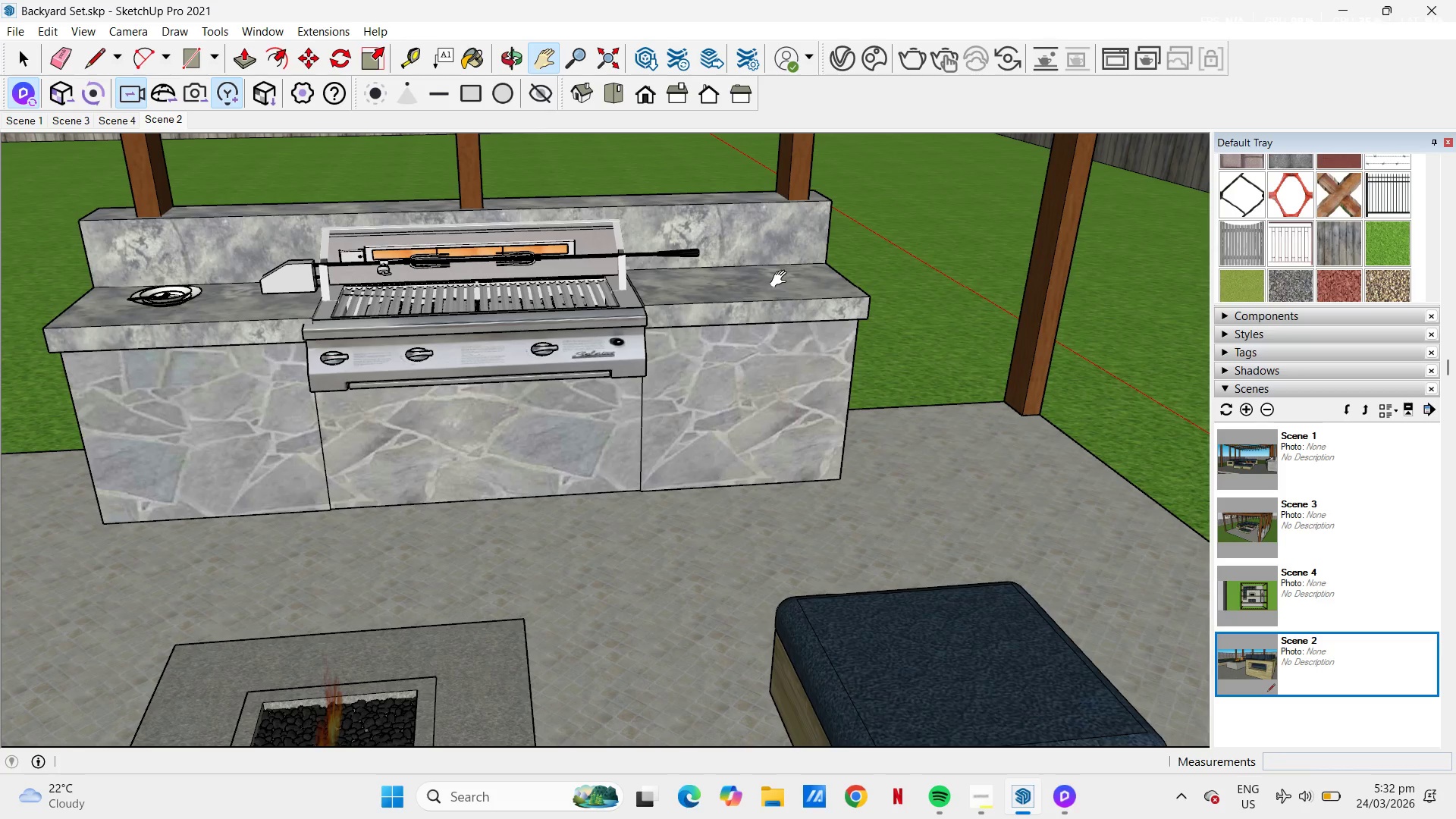 
wait(7.3)
 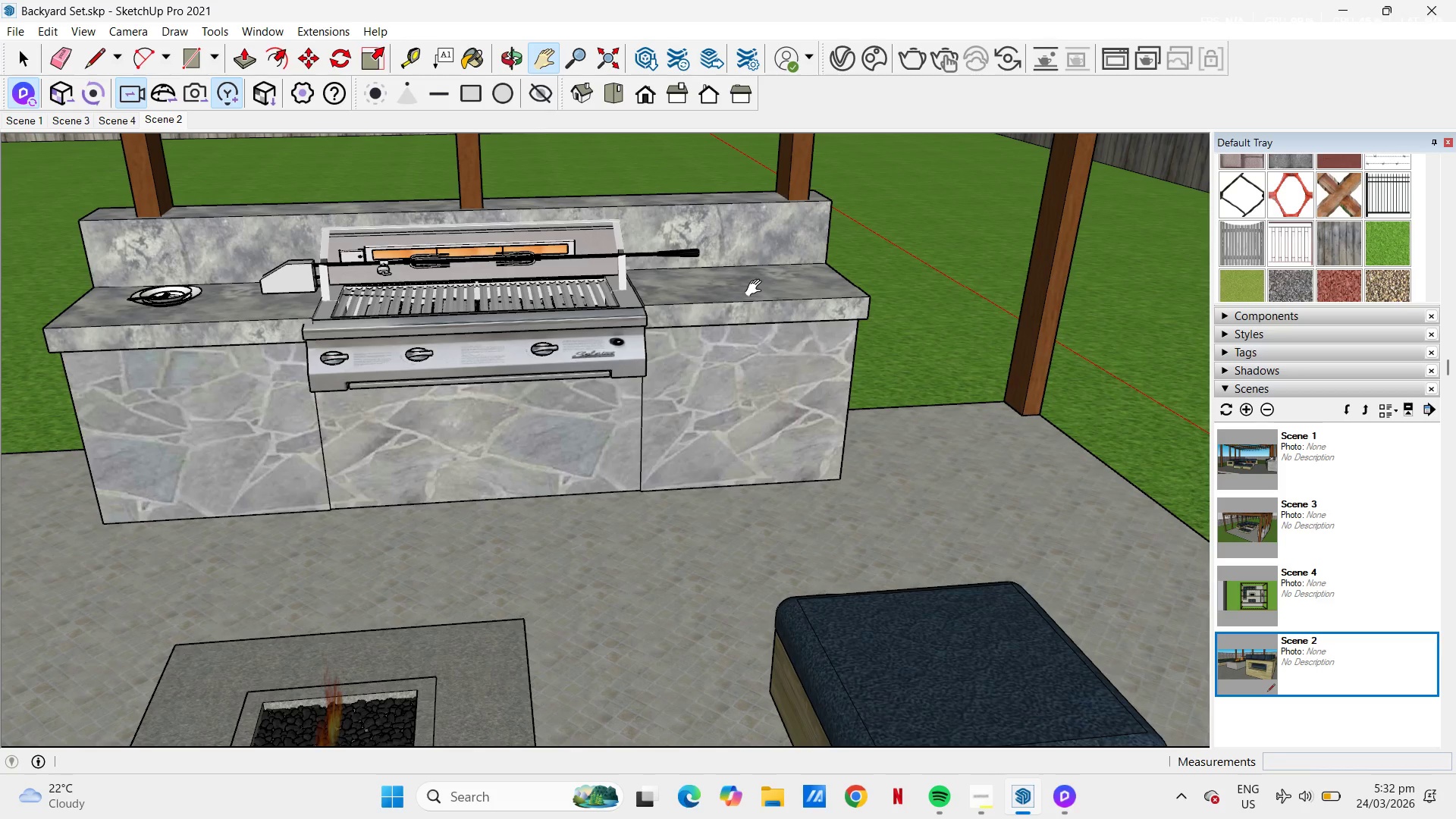 
scroll: coordinate [777, 277], scroll_direction: up, amount: 2.0
 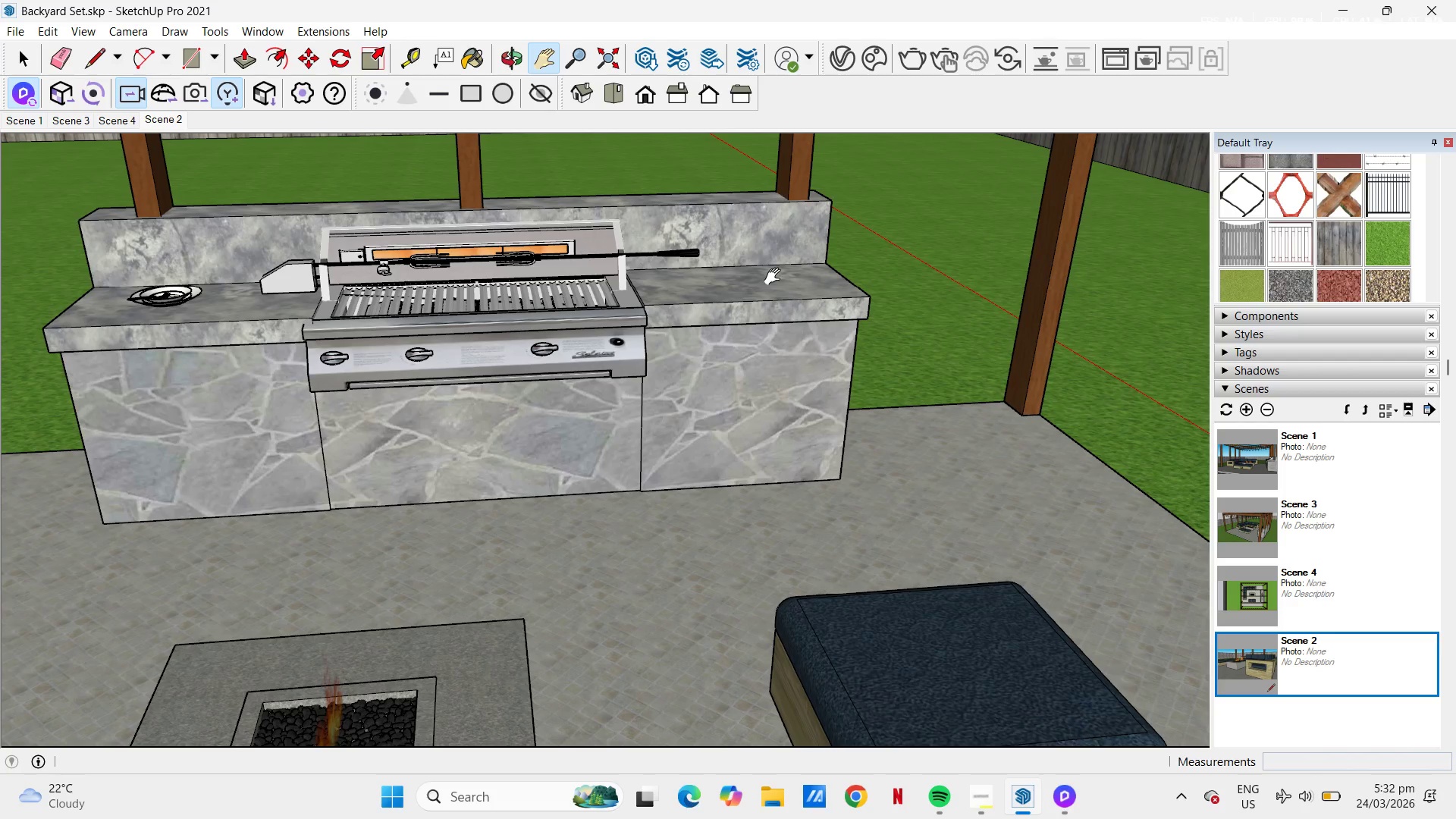 
wait(8.96)
 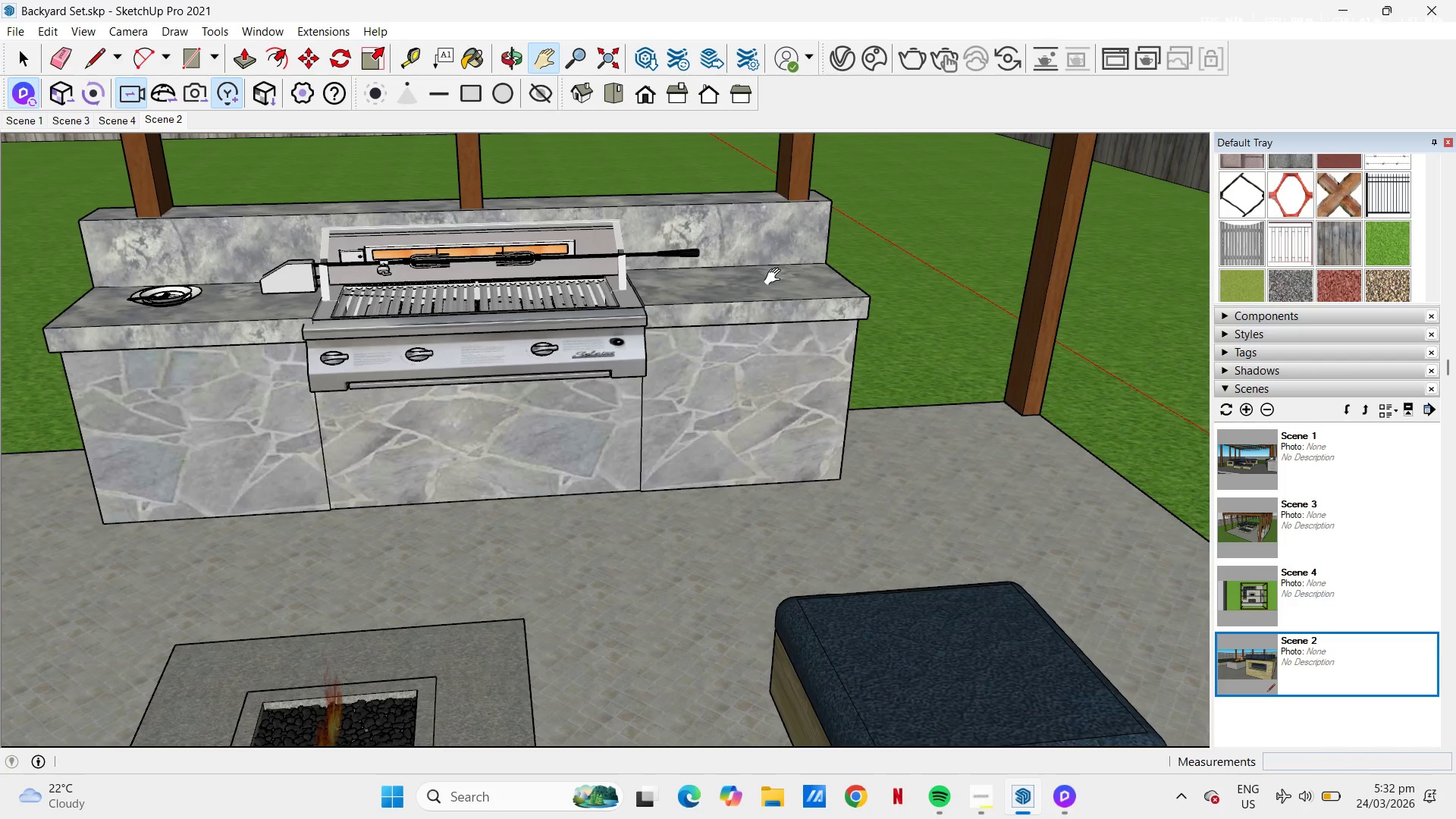 
scroll: coordinate [767, 290], scroll_direction: up, amount: 1.0
 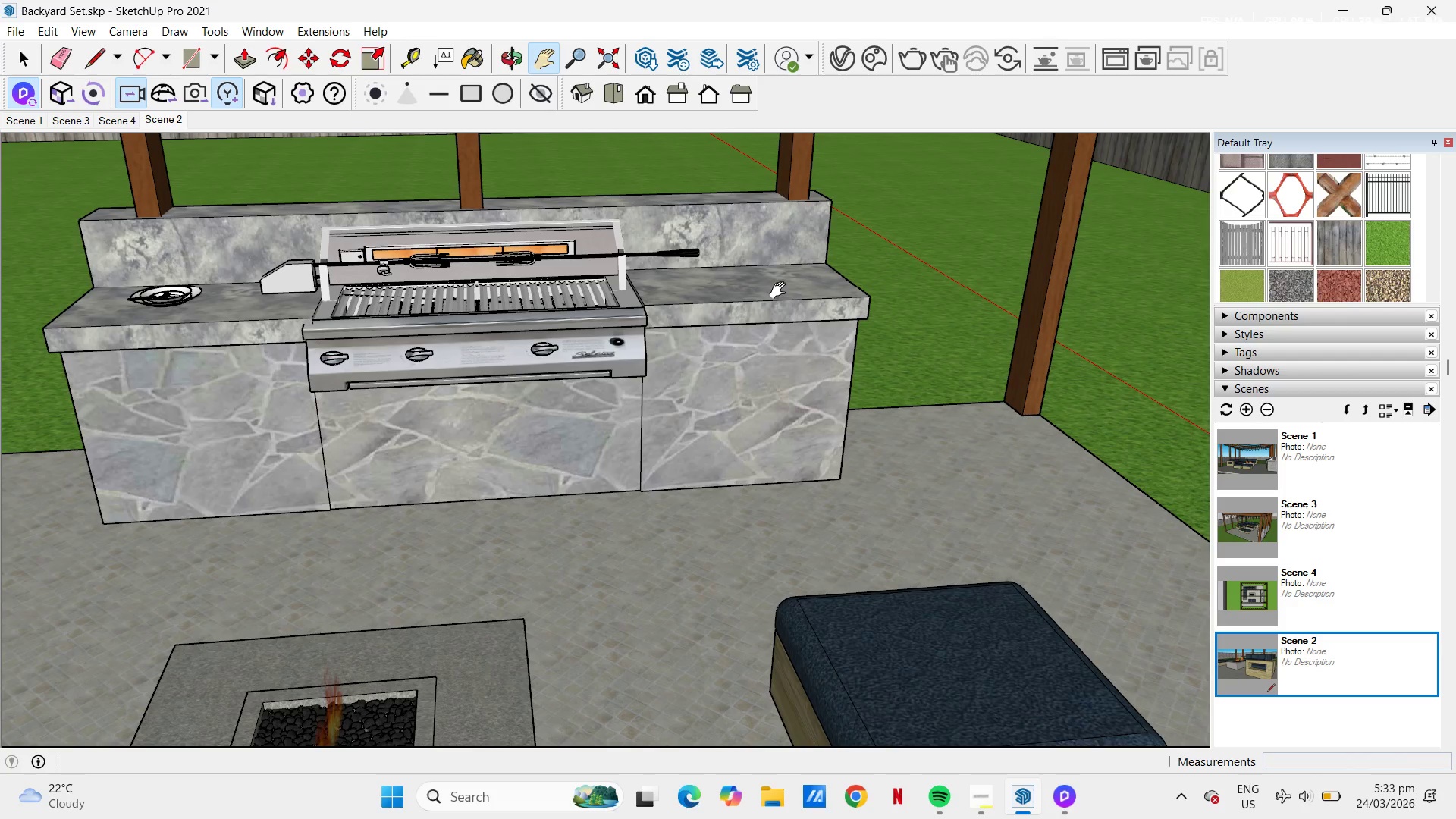 
wait(23.86)
 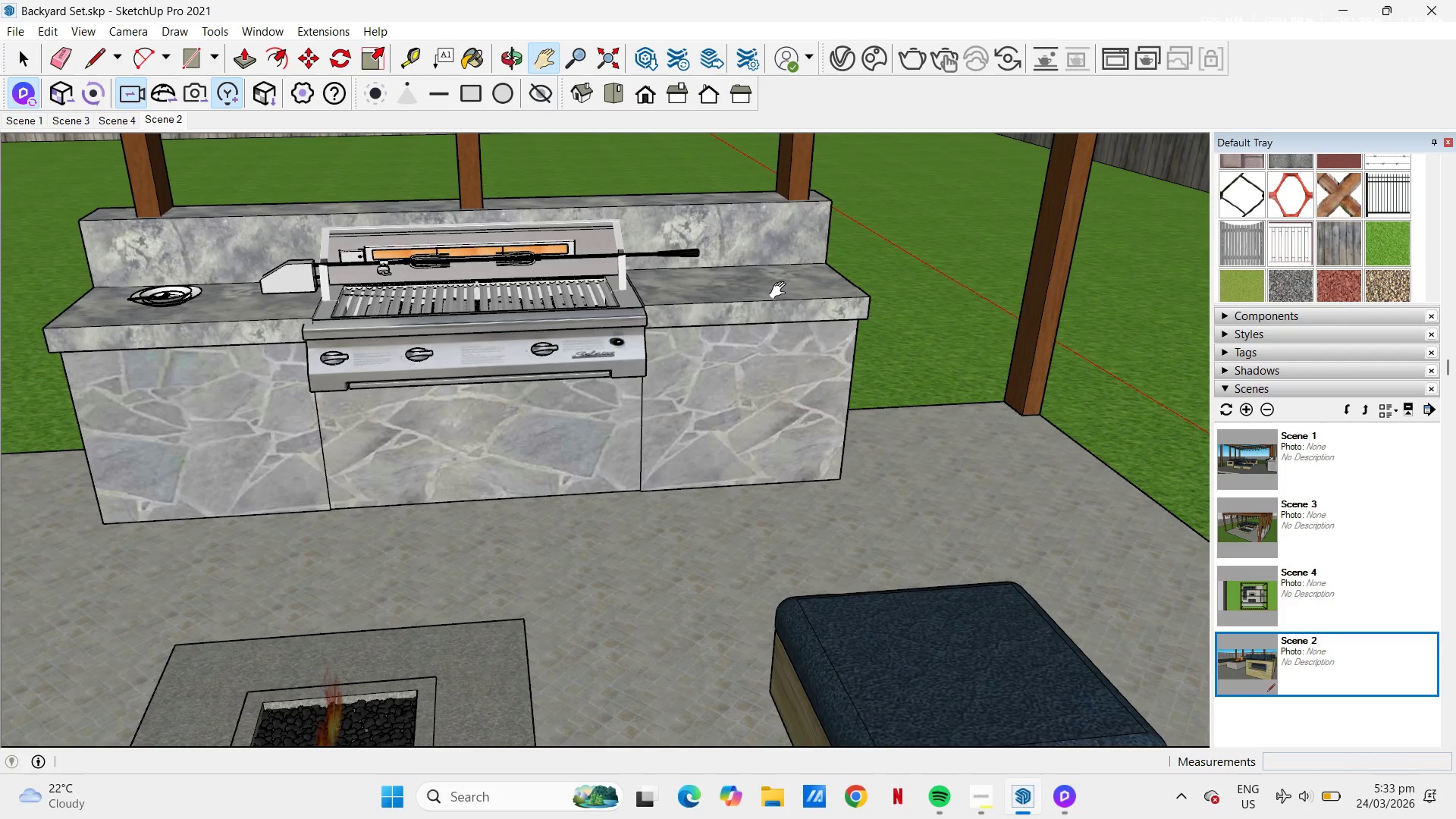 
left_click([698, 195])
 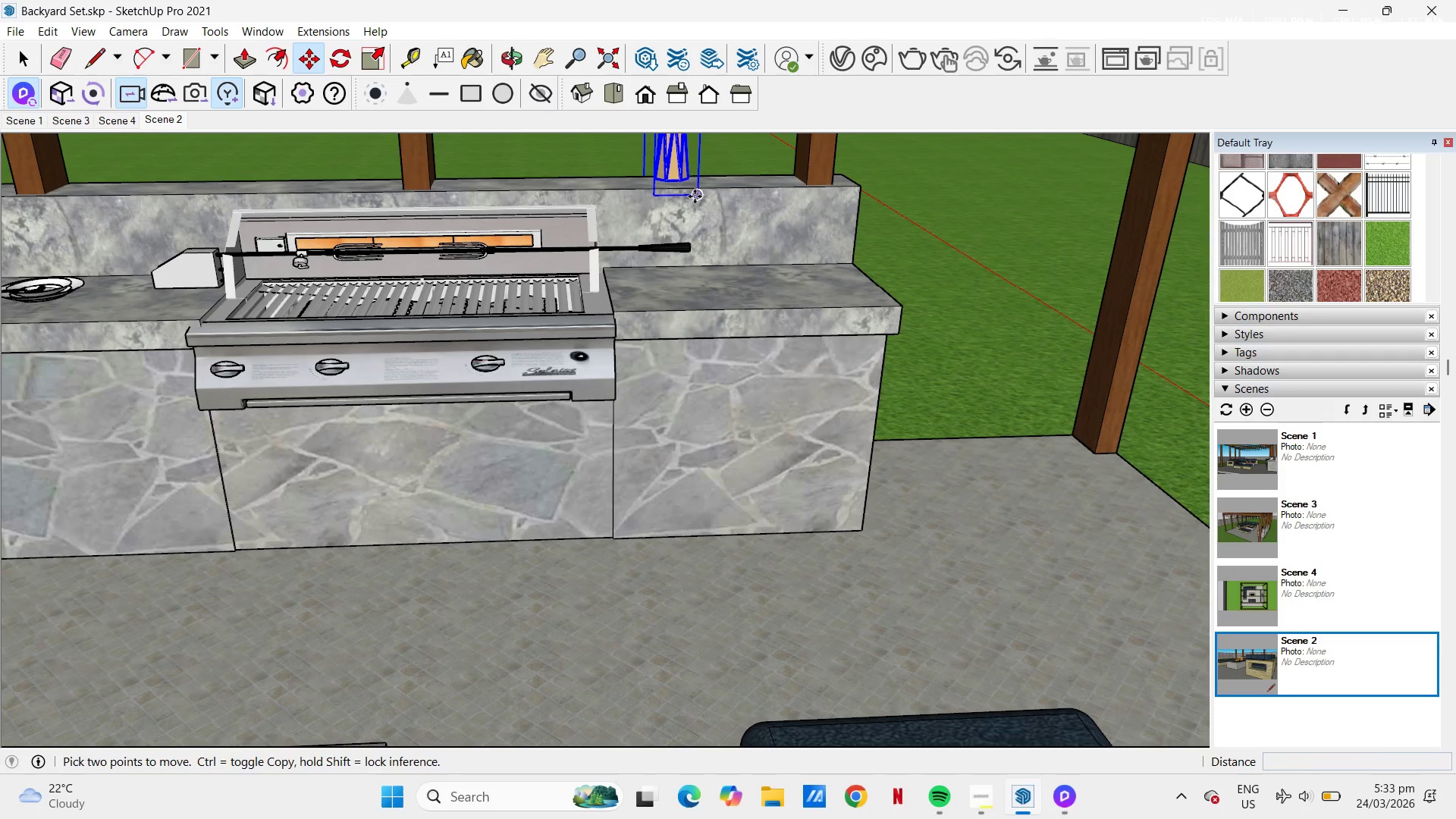 
key(H)
 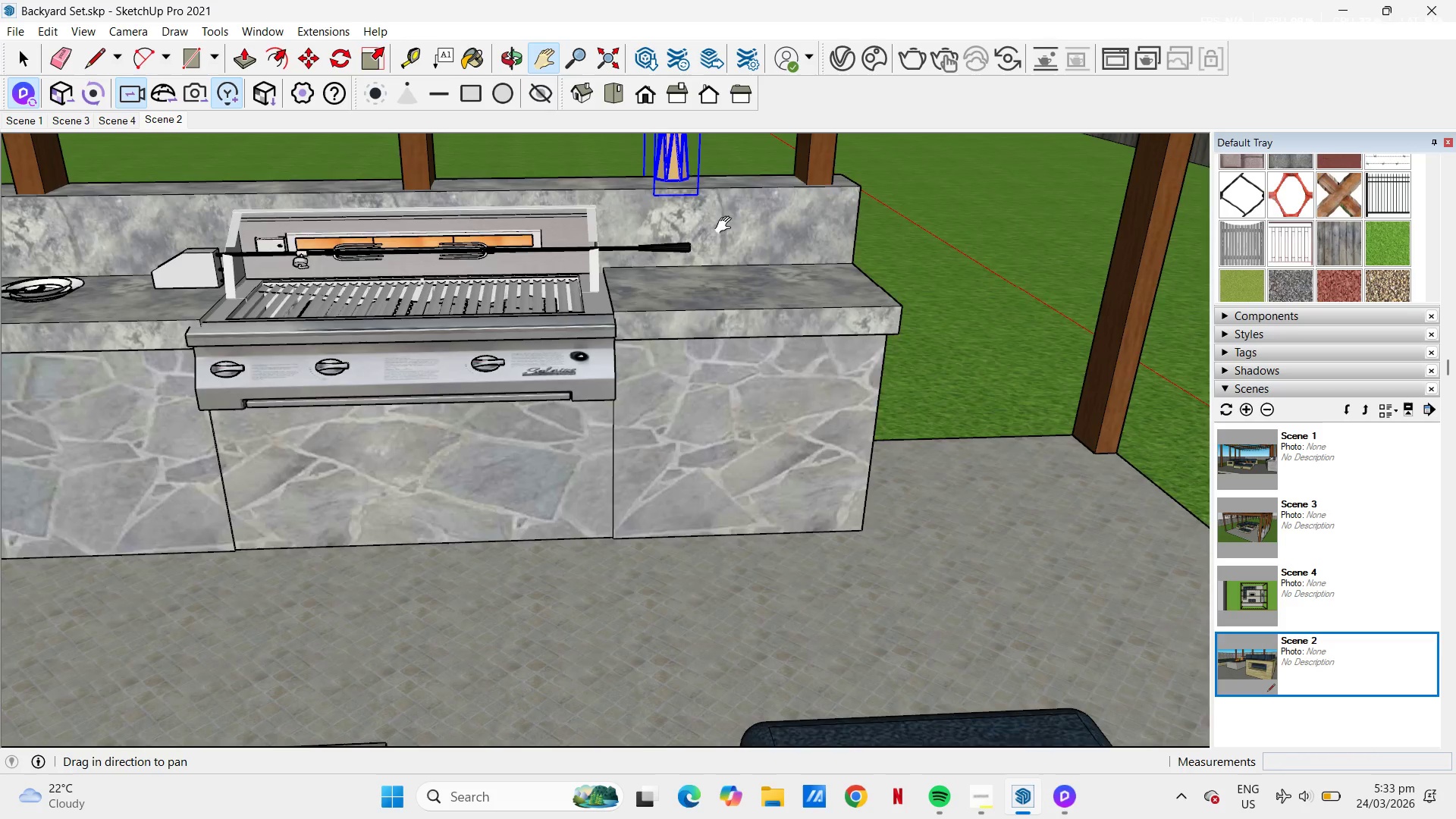 
left_click_drag(start_coordinate=[727, 228], to_coordinate=[709, 416])
 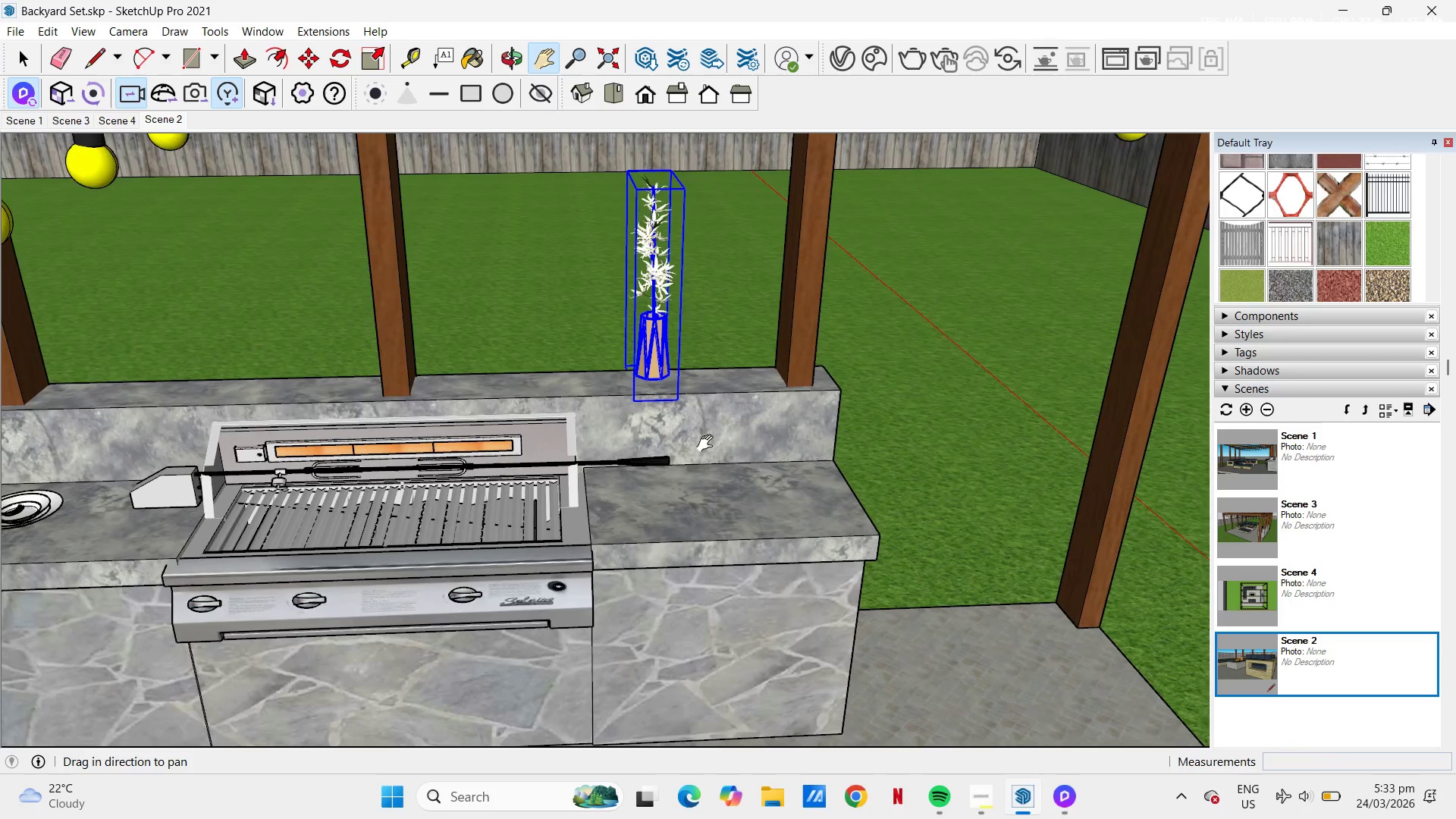 
left_click_drag(start_coordinate=[708, 423], to_coordinate=[708, 442])
 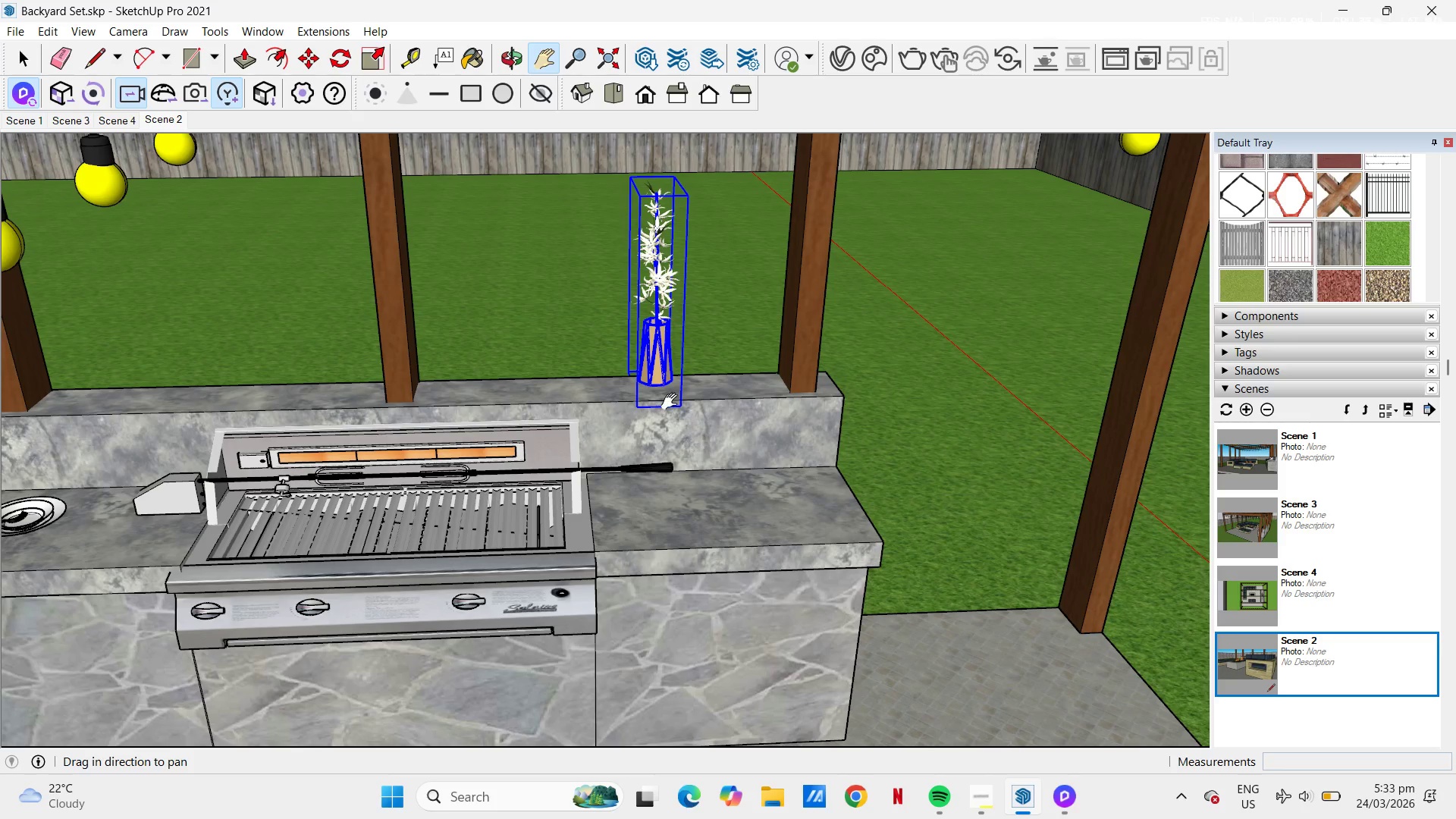 
scroll: coordinate [673, 402], scroll_direction: up, amount: 1.0
 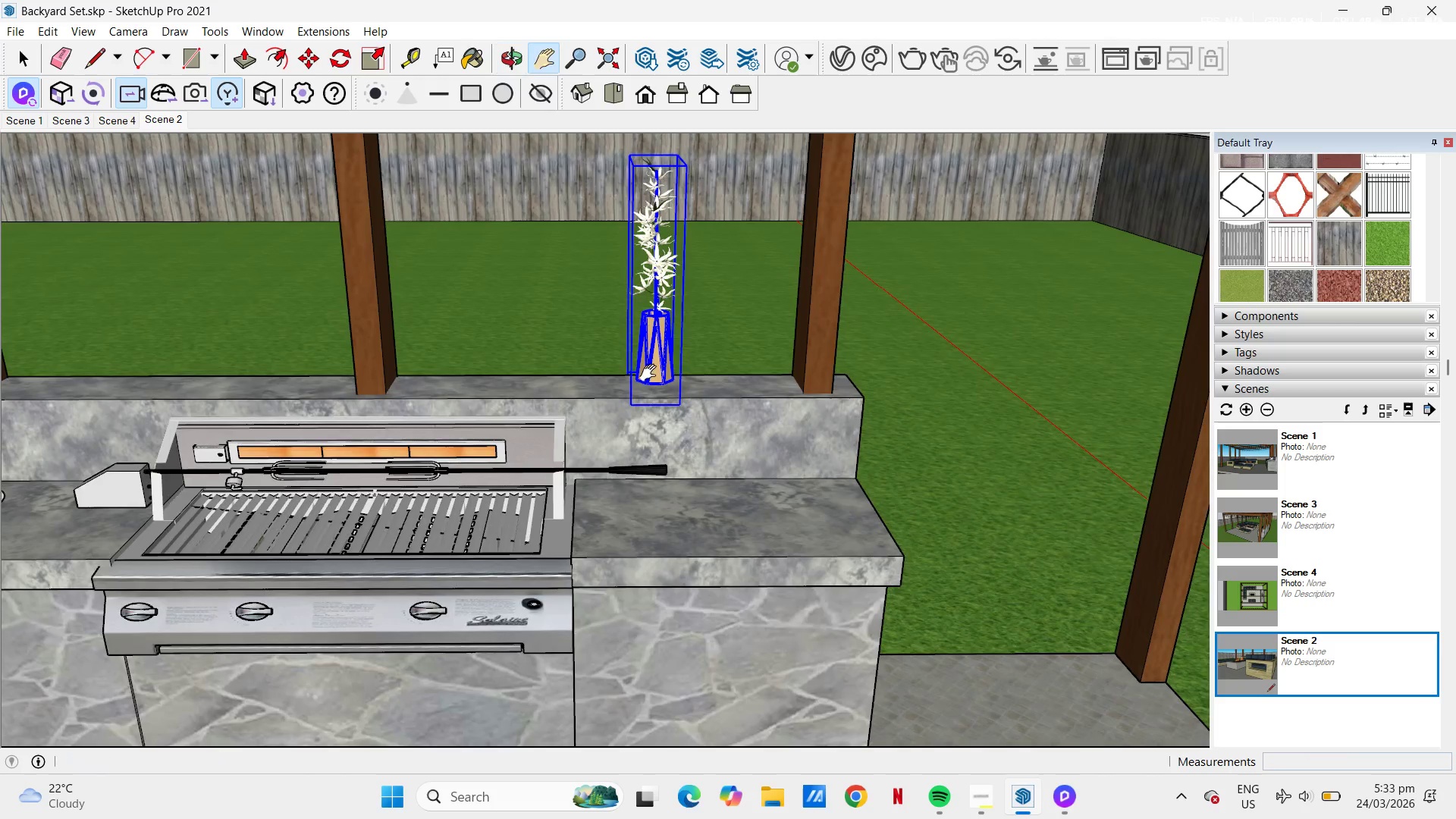 
left_click_drag(start_coordinate=[682, 340], to_coordinate=[626, 450])
 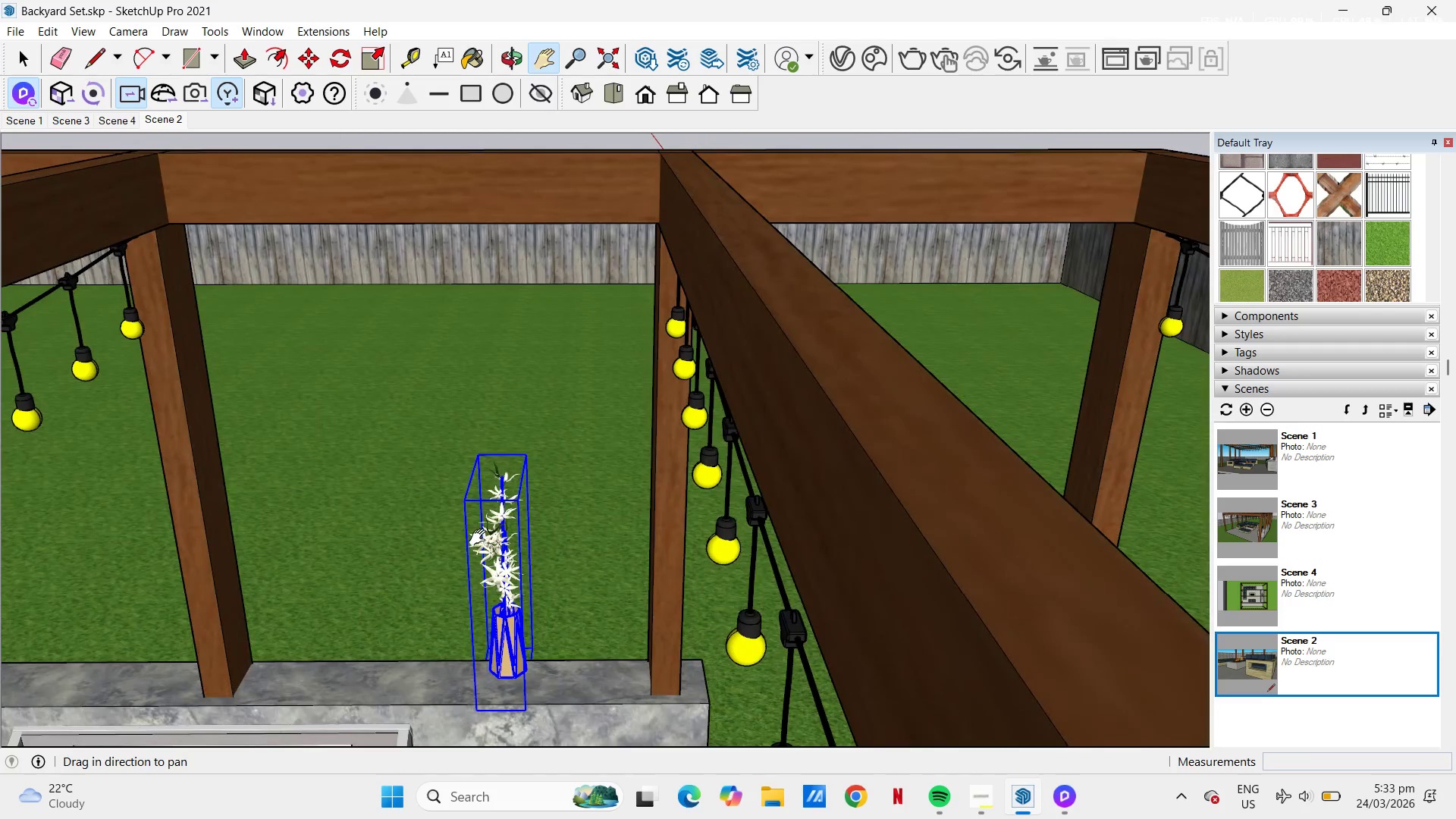 
left_click_drag(start_coordinate=[494, 526], to_coordinate=[602, 282])
 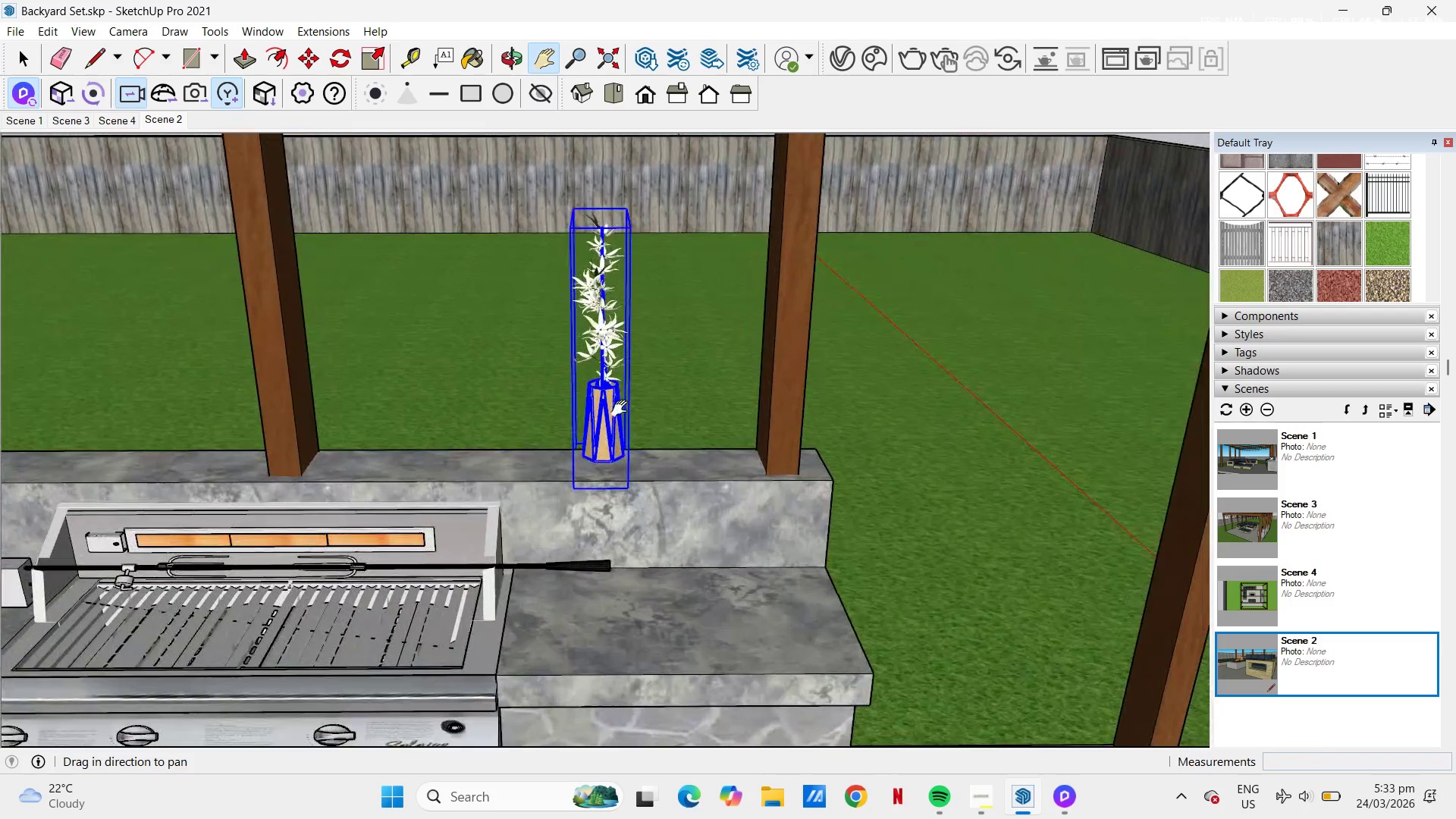 
scroll: coordinate [623, 446], scroll_direction: up, amount: 6.0
 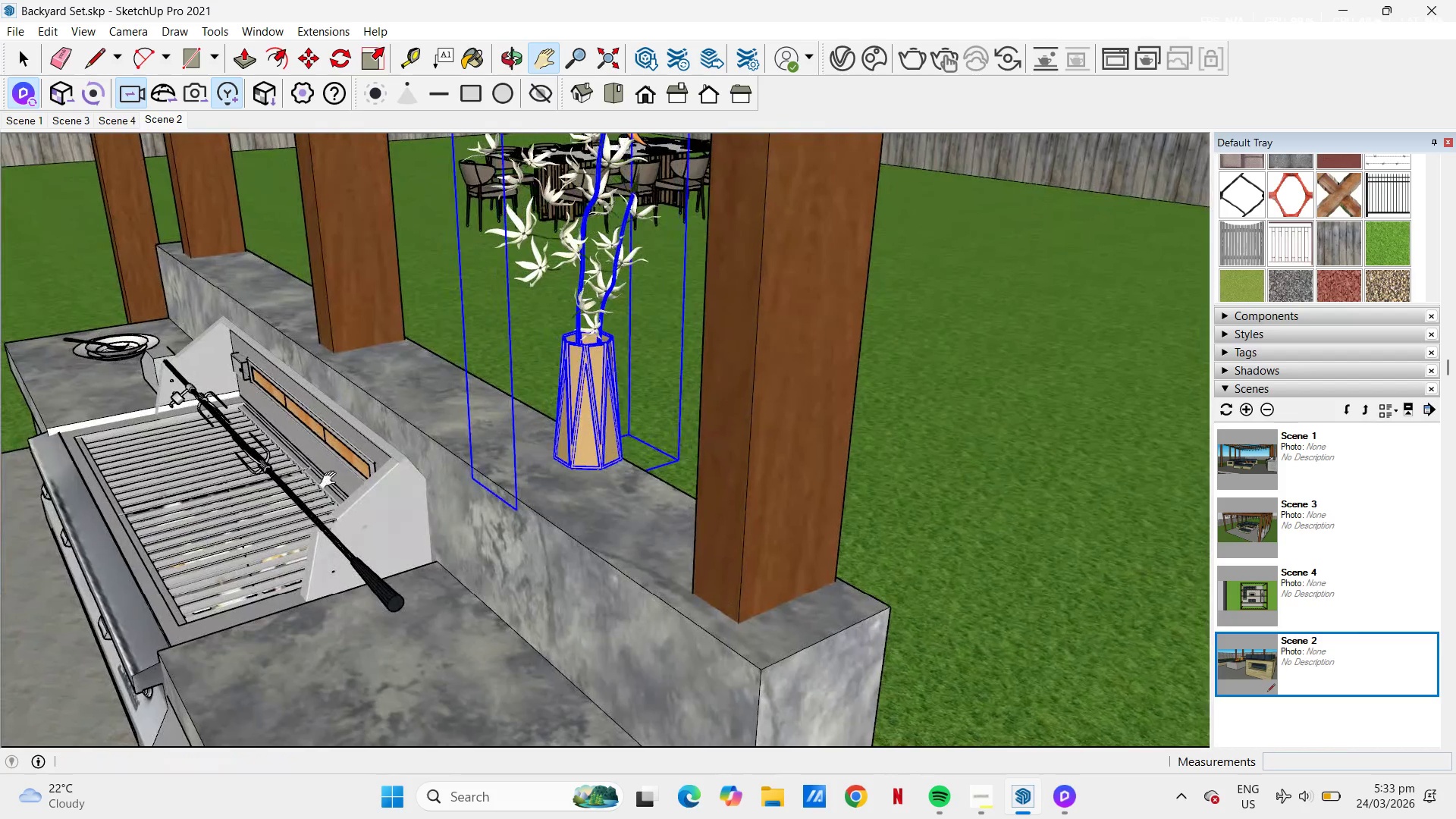 
key(M)
 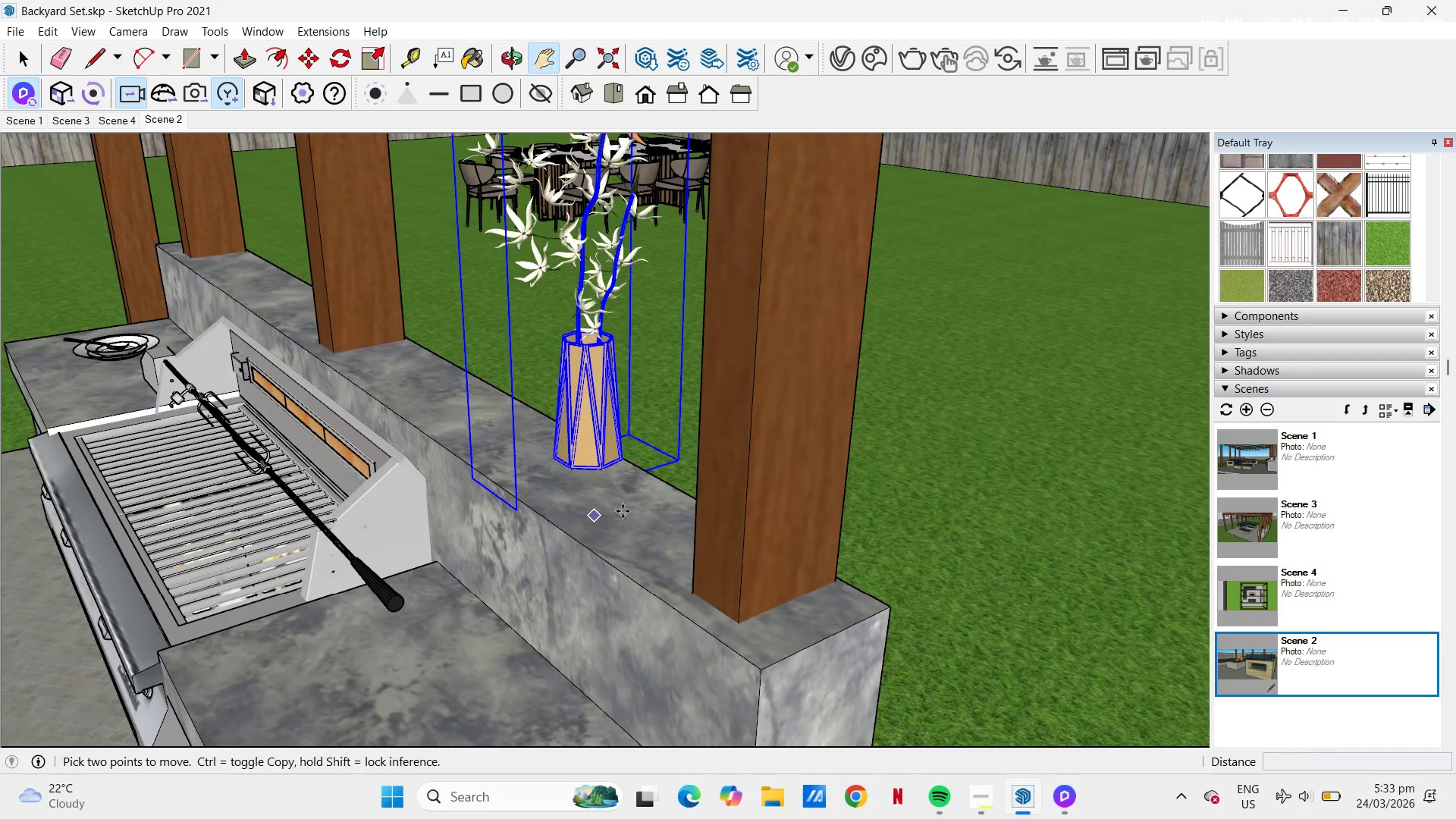 
left_click([626, 508])
 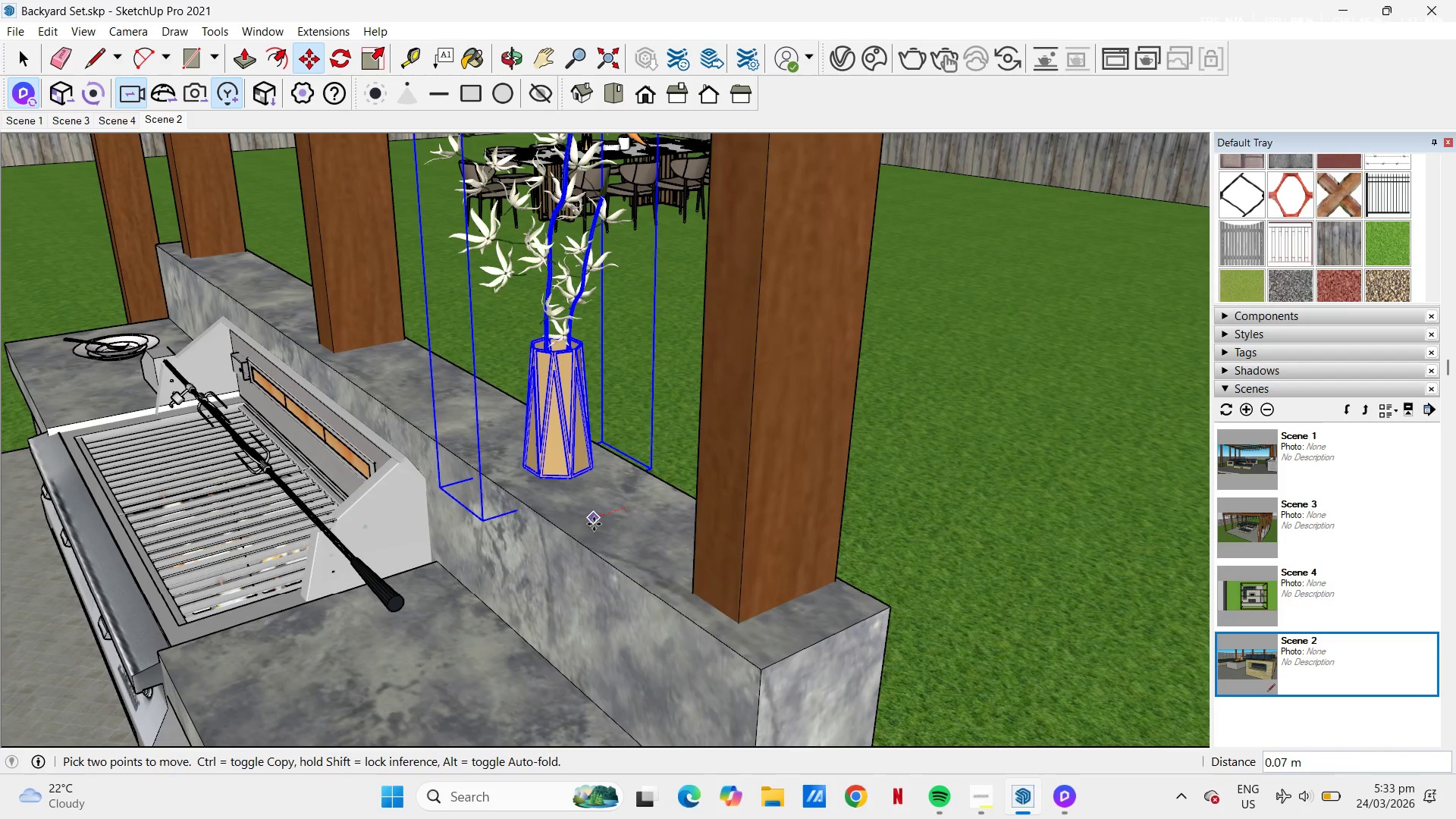 
left_click([592, 524])
 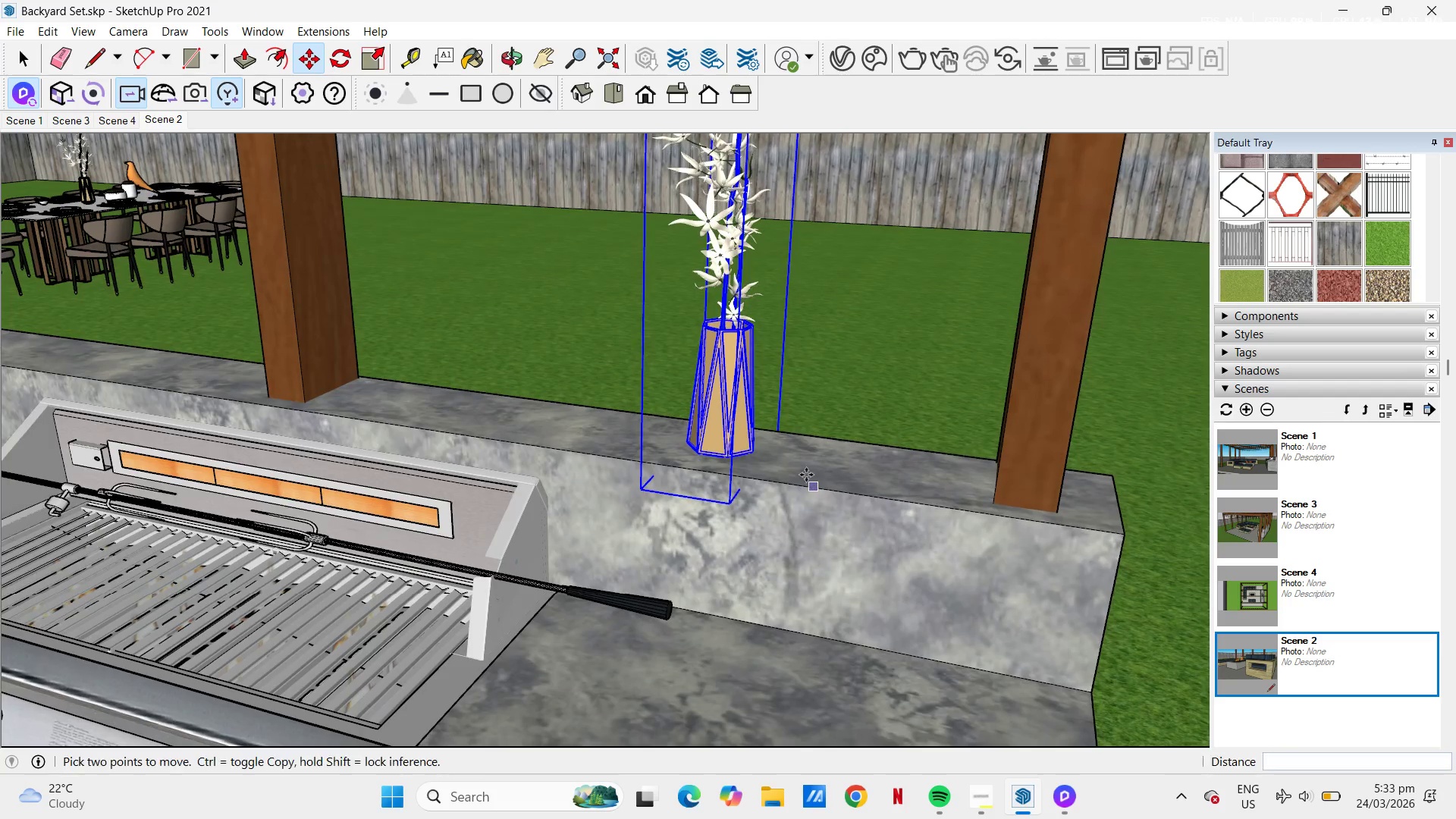 
left_click_drag(start_coordinate=[776, 462], to_coordinate=[780, 462])
 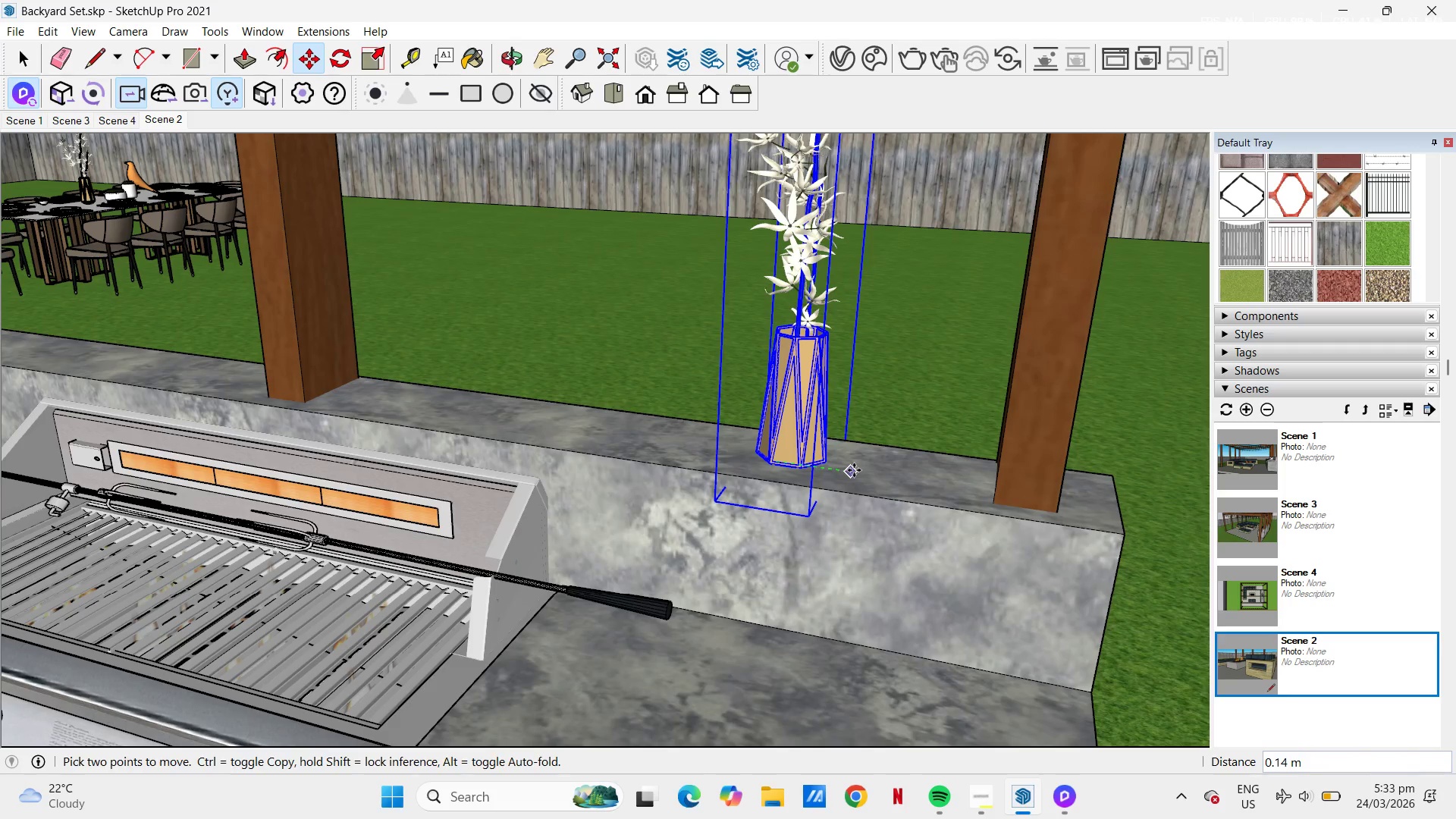 
key(Space)
 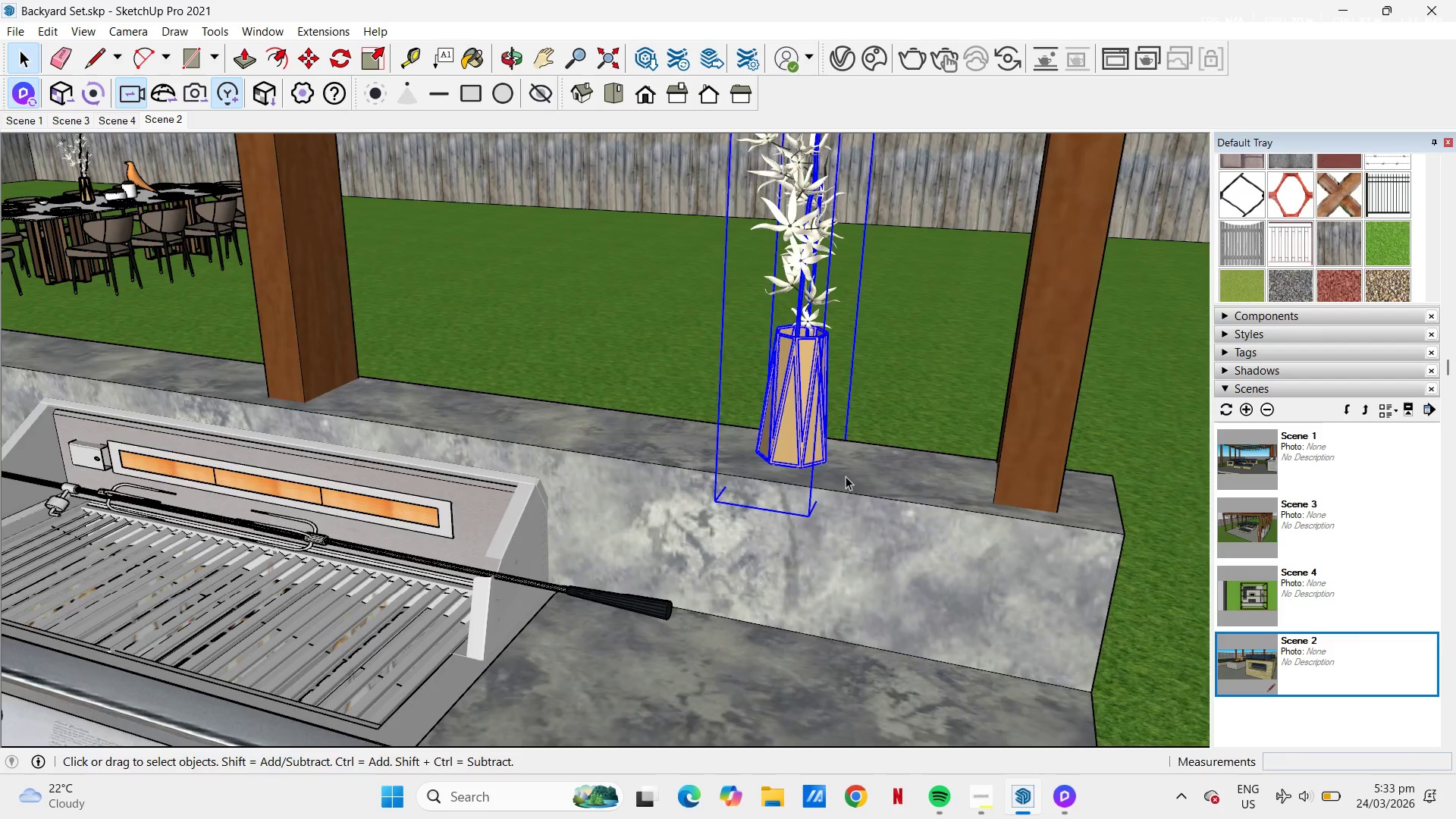 
scroll: coordinate [860, 440], scroll_direction: down, amount: 6.0
 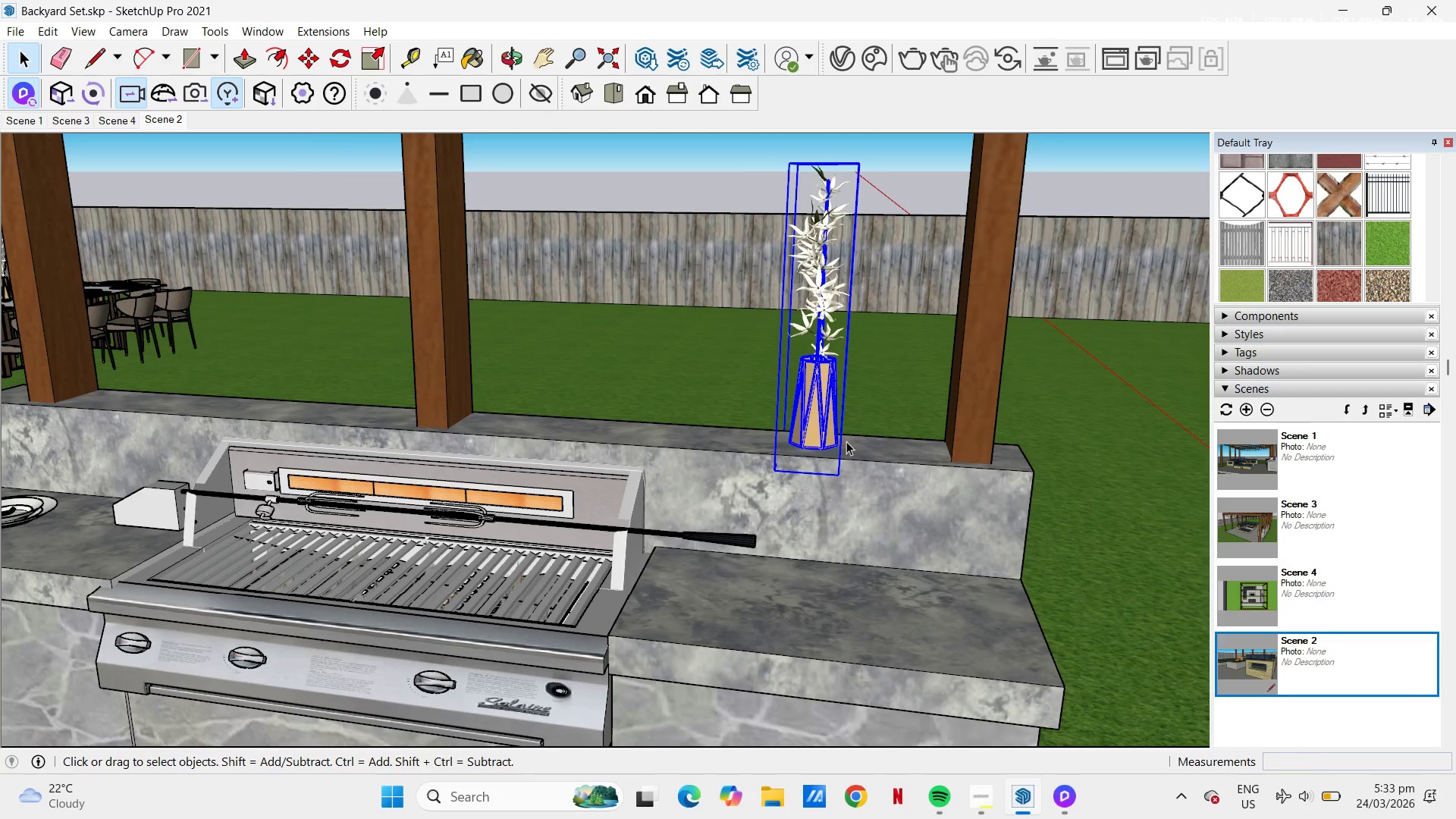 
key(H)
 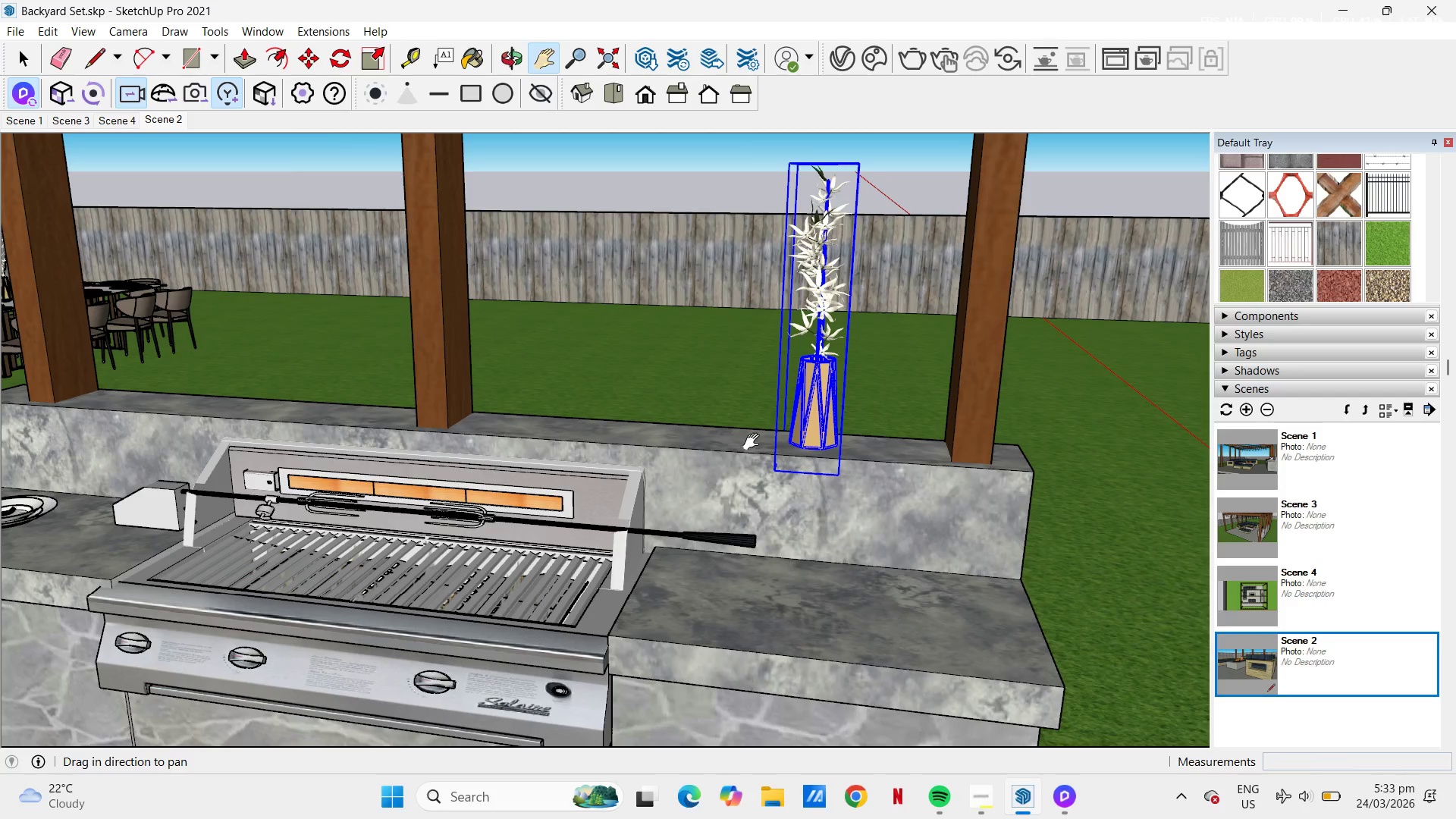 
left_click_drag(start_coordinate=[754, 442], to_coordinate=[996, 453])
 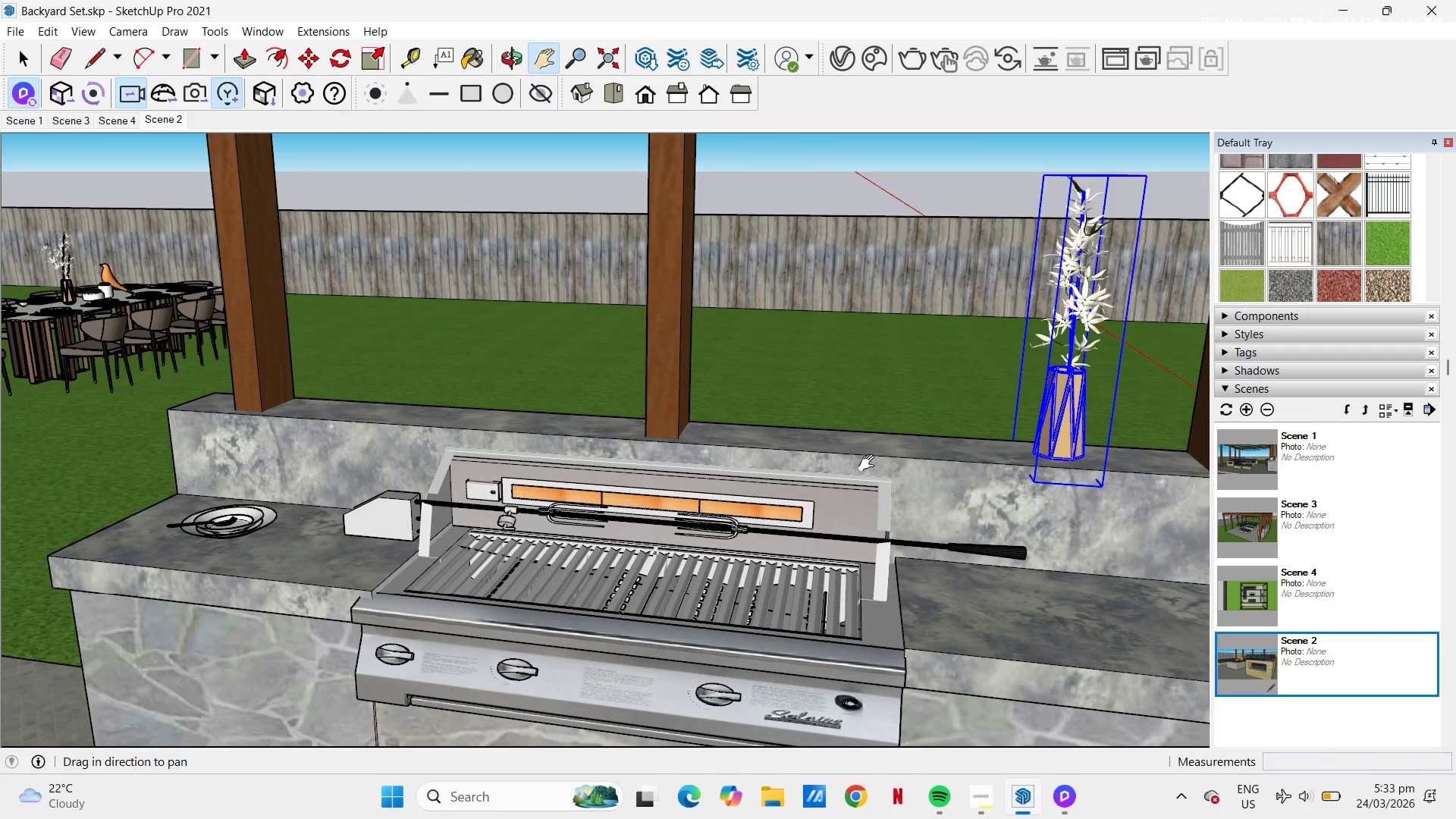 
scroll: coordinate [877, 457], scroll_direction: down, amount: 2.0
 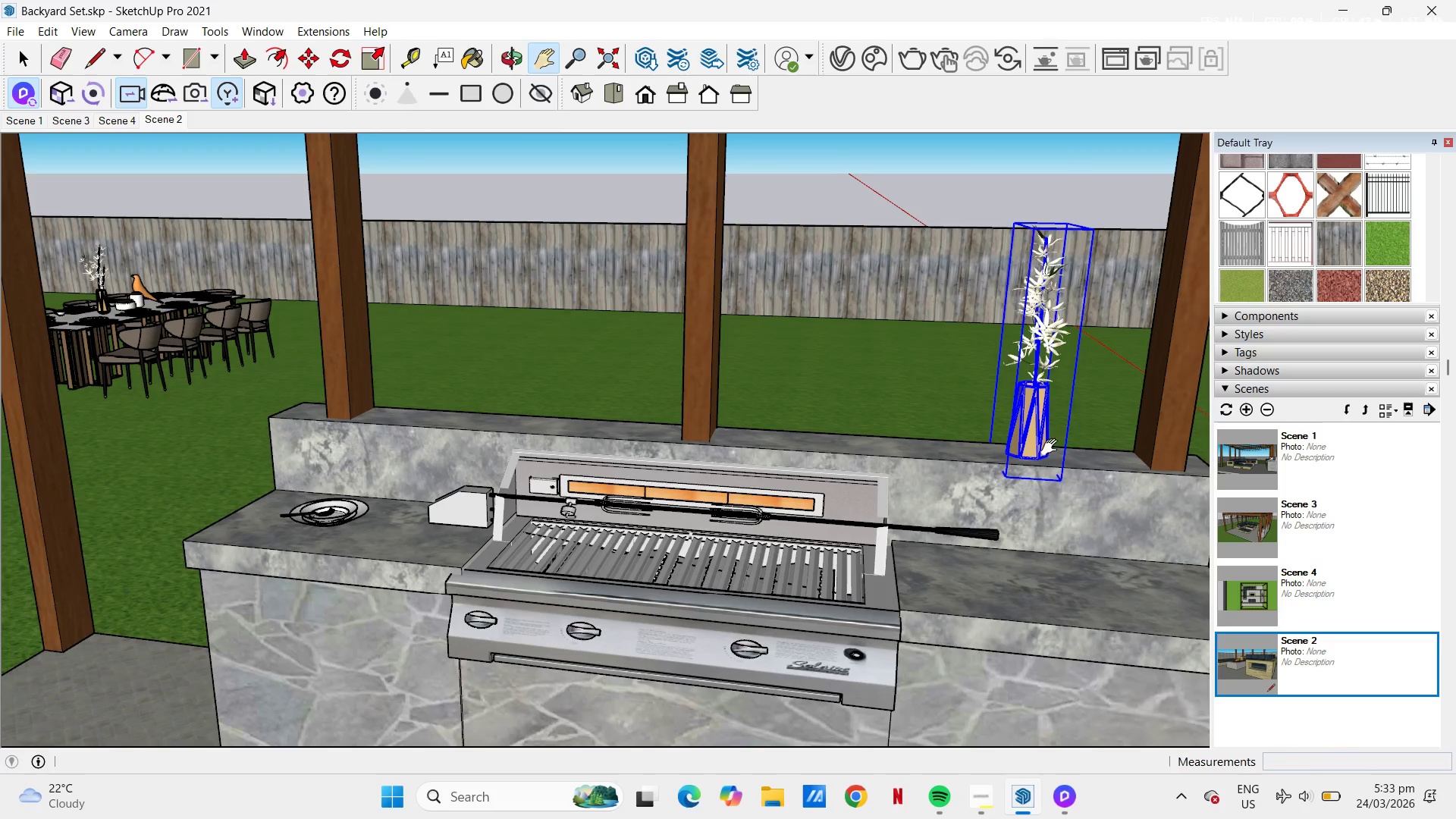 
scroll: coordinate [1080, 455], scroll_direction: up, amount: 2.0
 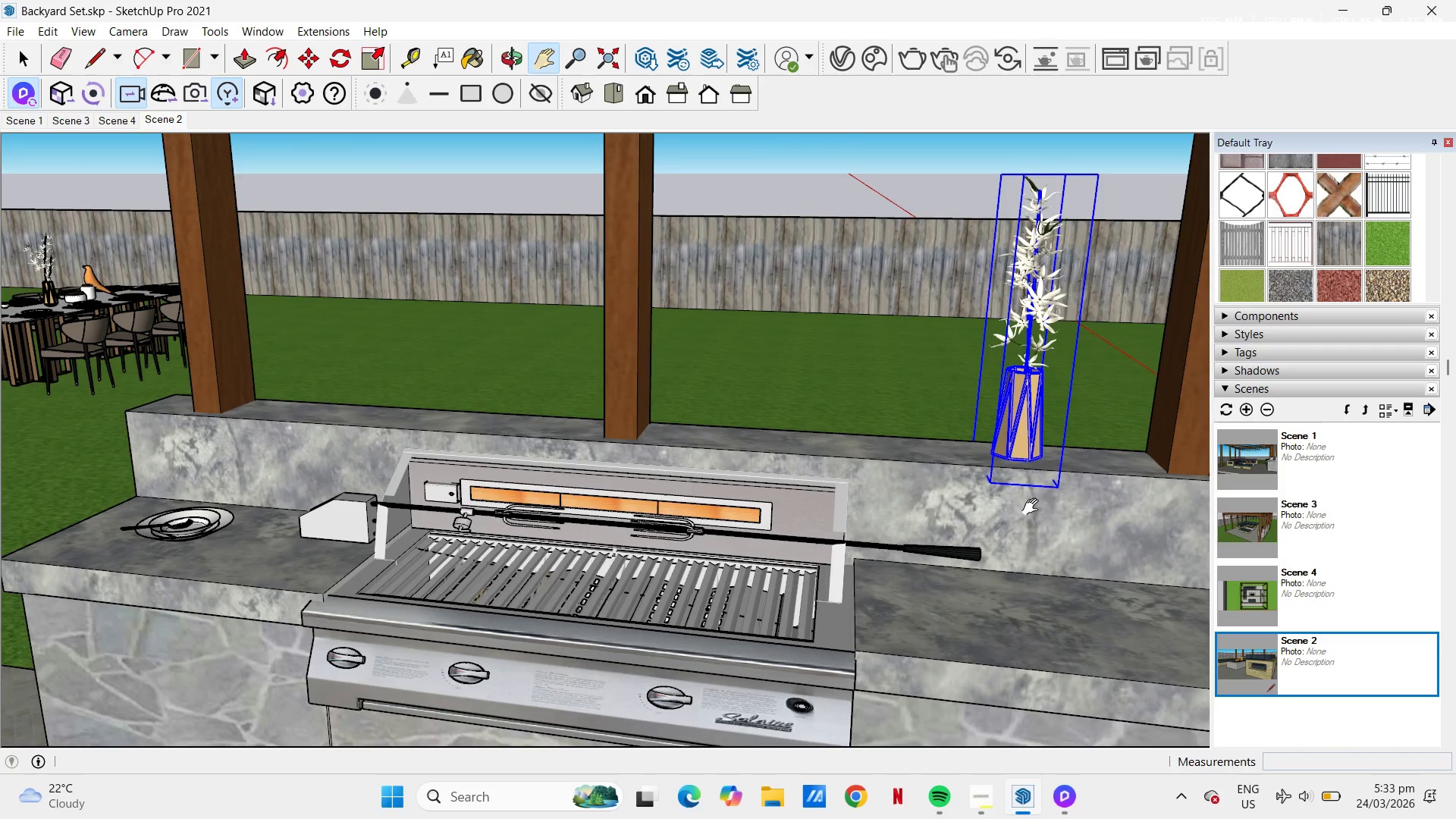 
scroll: coordinate [1034, 503], scroll_direction: down, amount: 4.0
 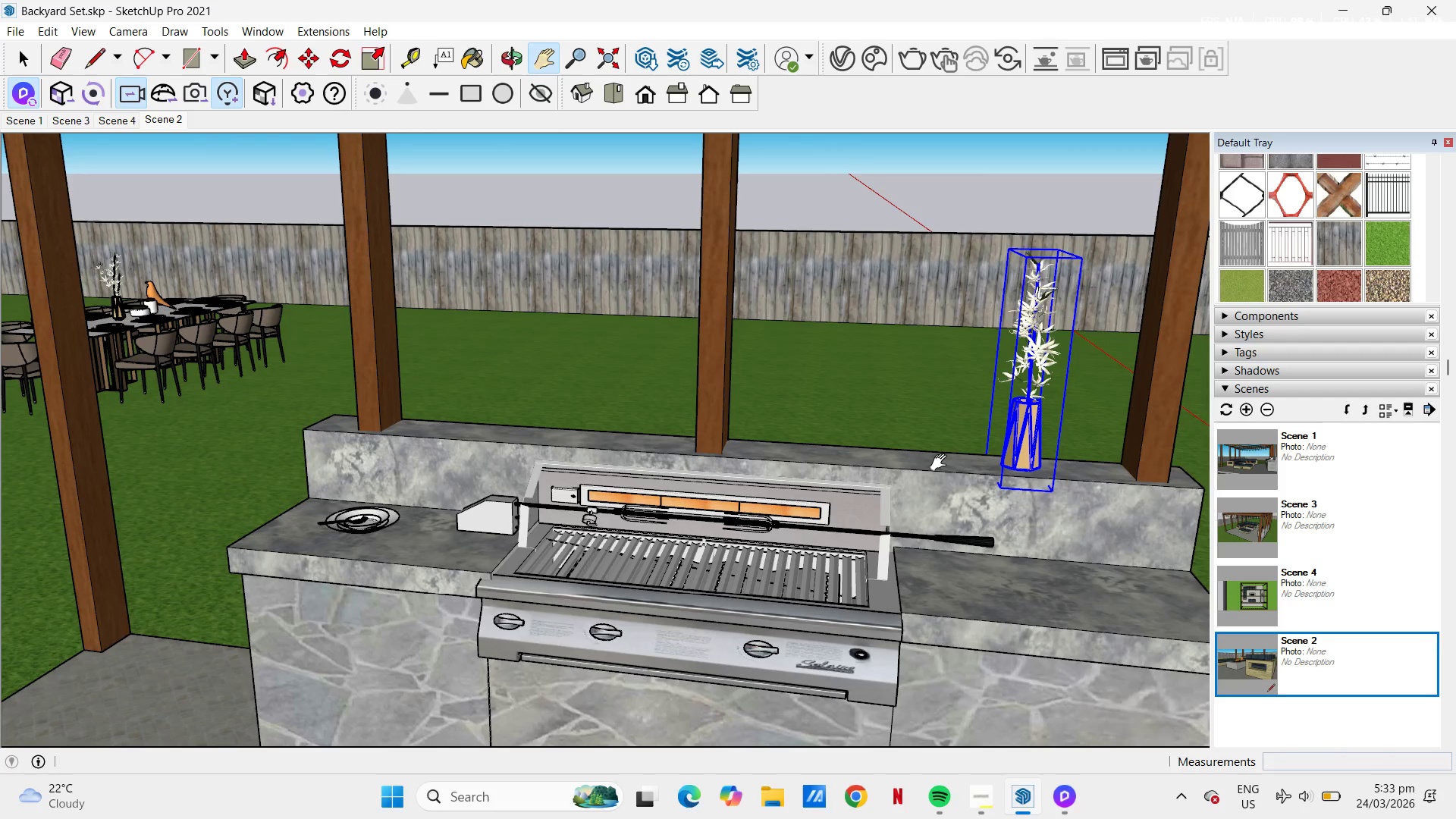 
left_click_drag(start_coordinate=[857, 450], to_coordinate=[748, 431])
 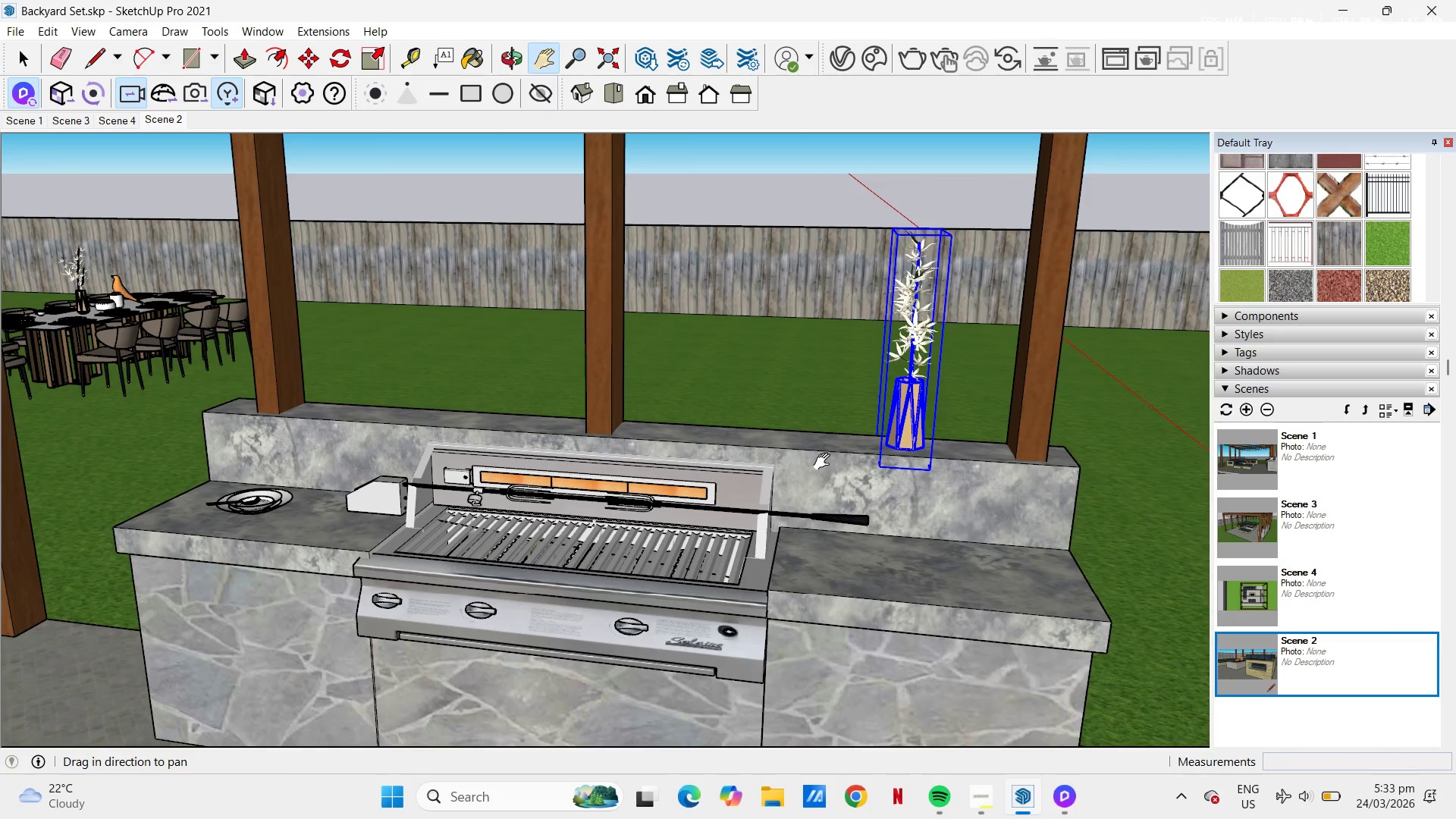 
key(M)
 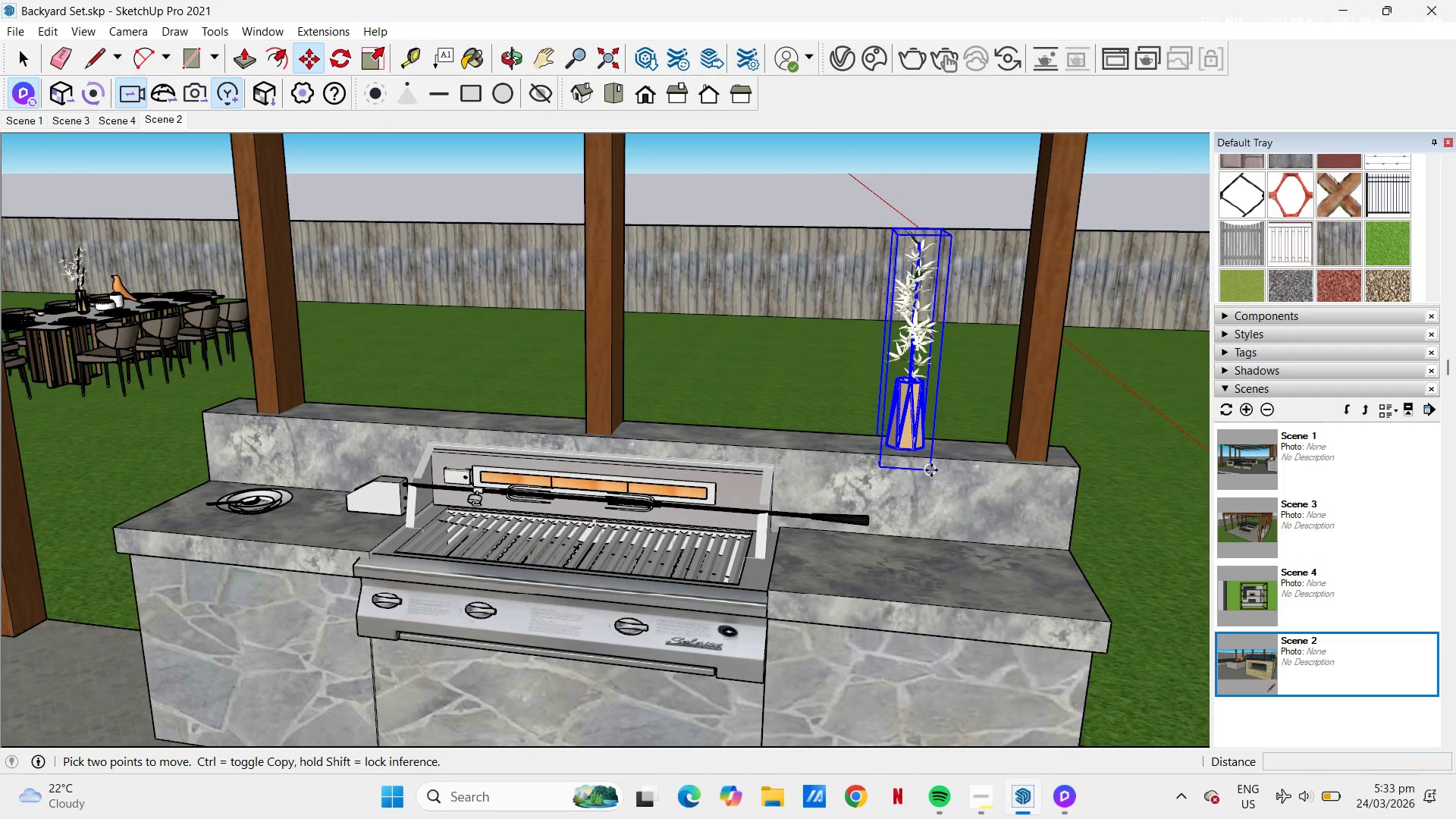 
left_click([929, 469])
 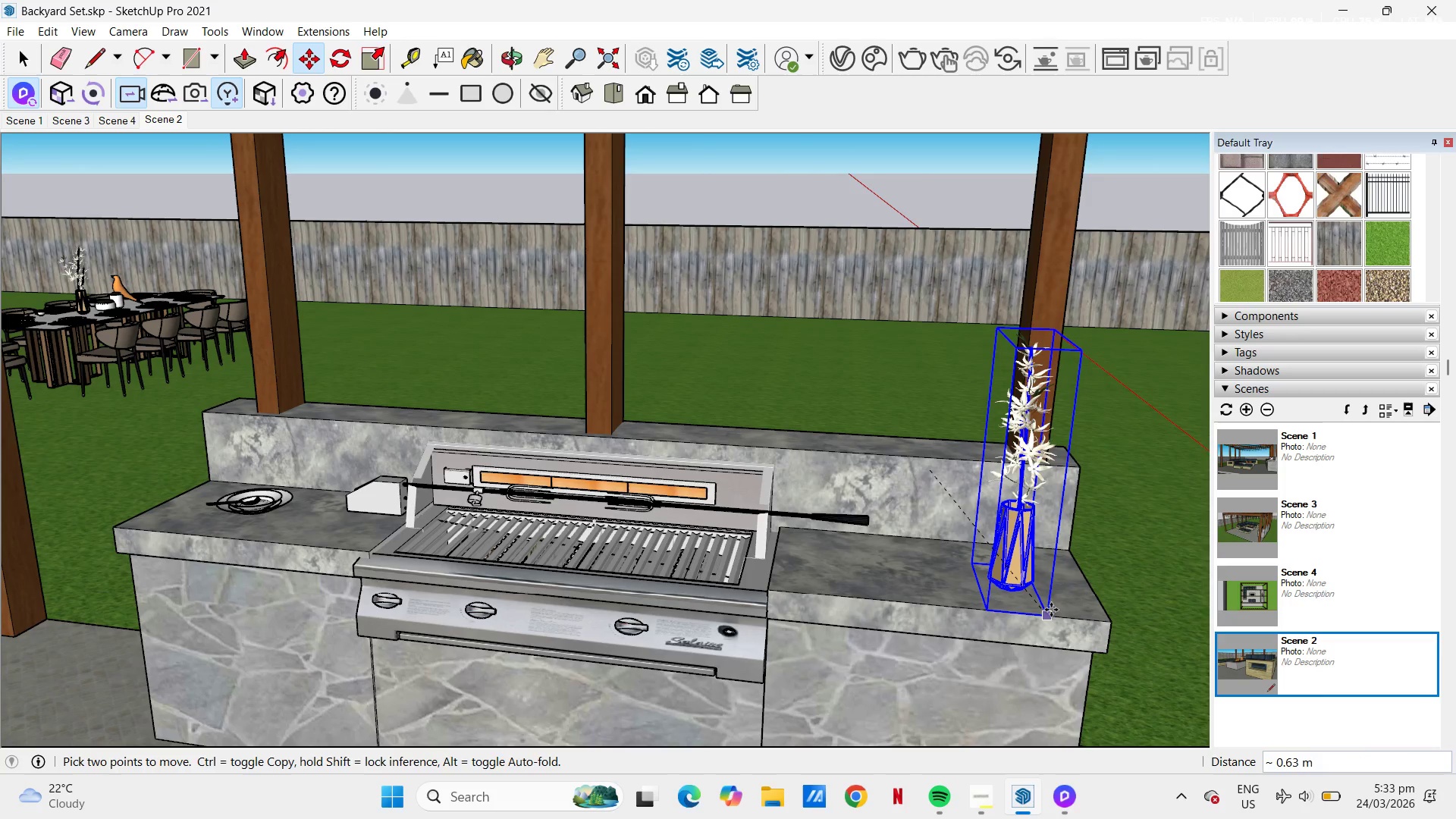 
left_click([1053, 608])
 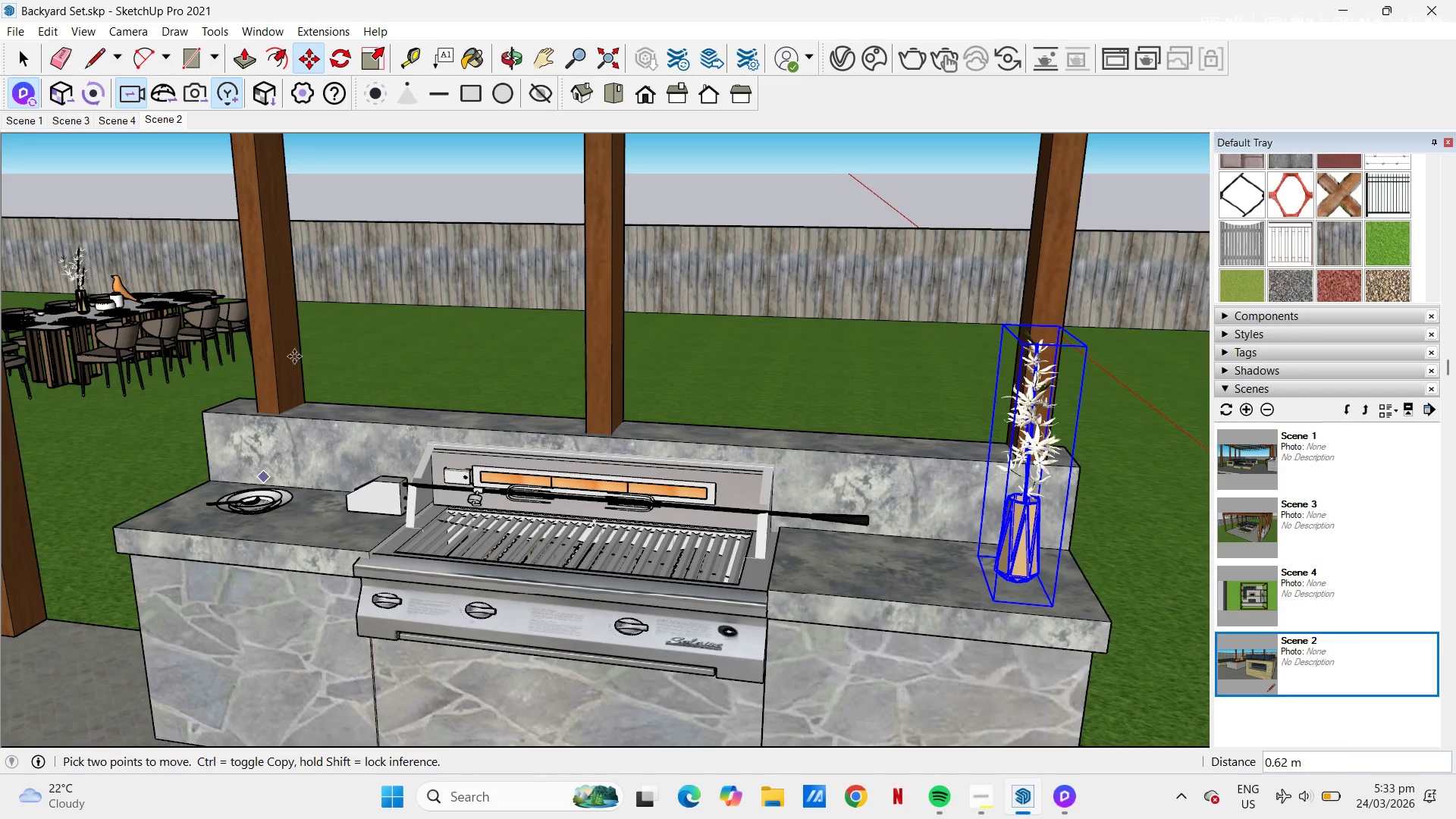 
key(Space)
 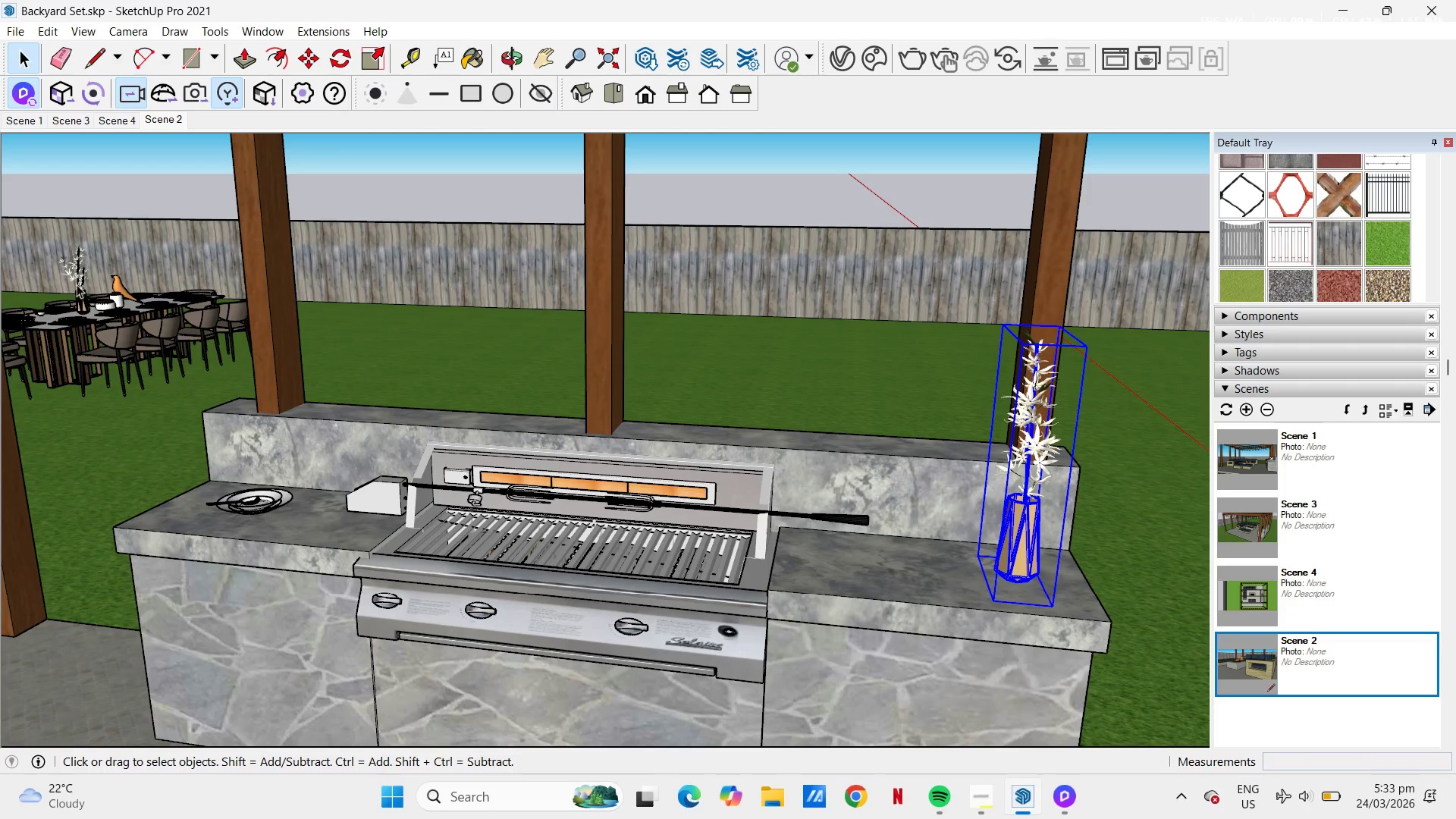 
double_click([113, 315])
 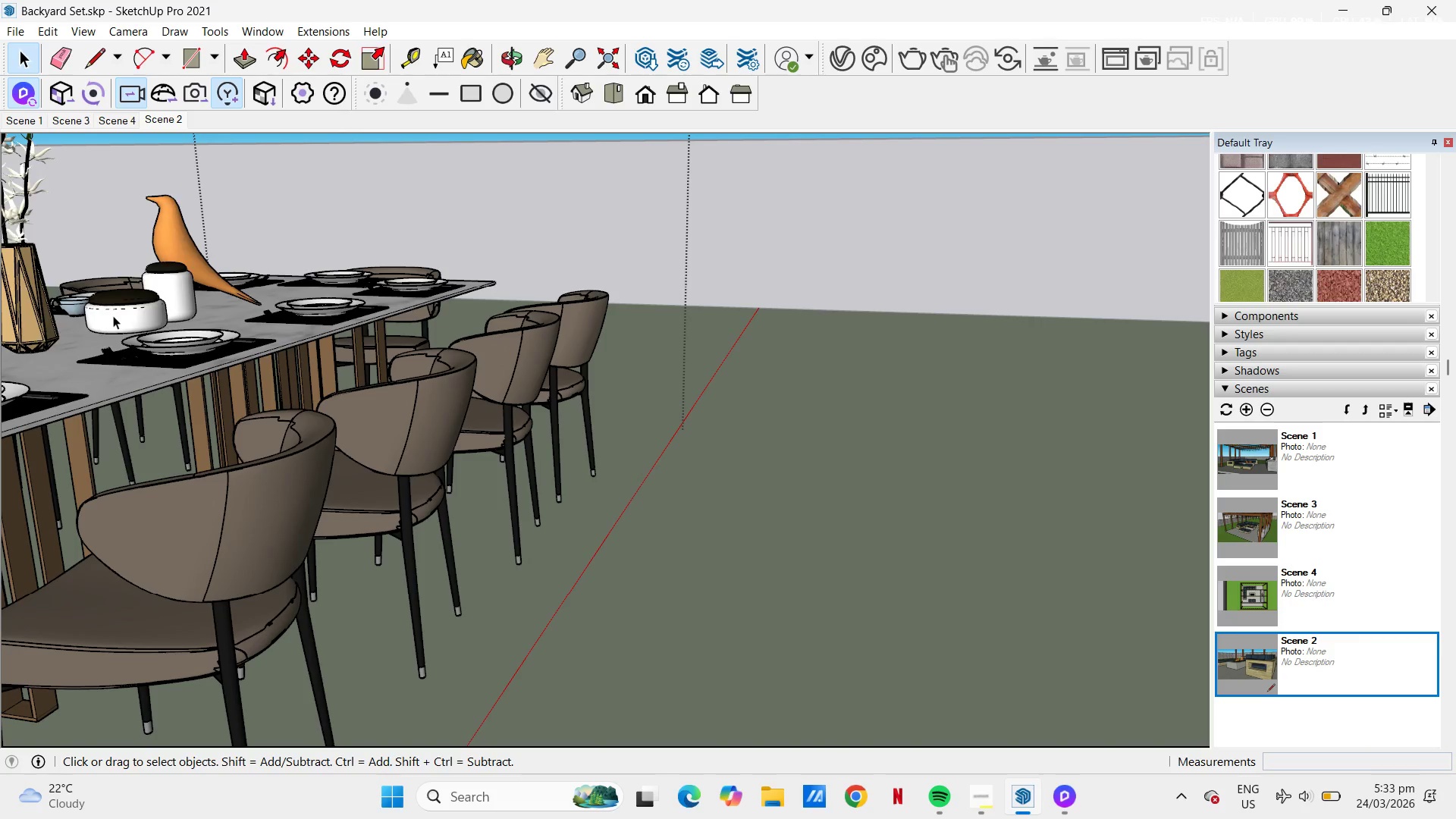 
scroll: coordinate [95, 325], scroll_direction: up, amount: 22.0
 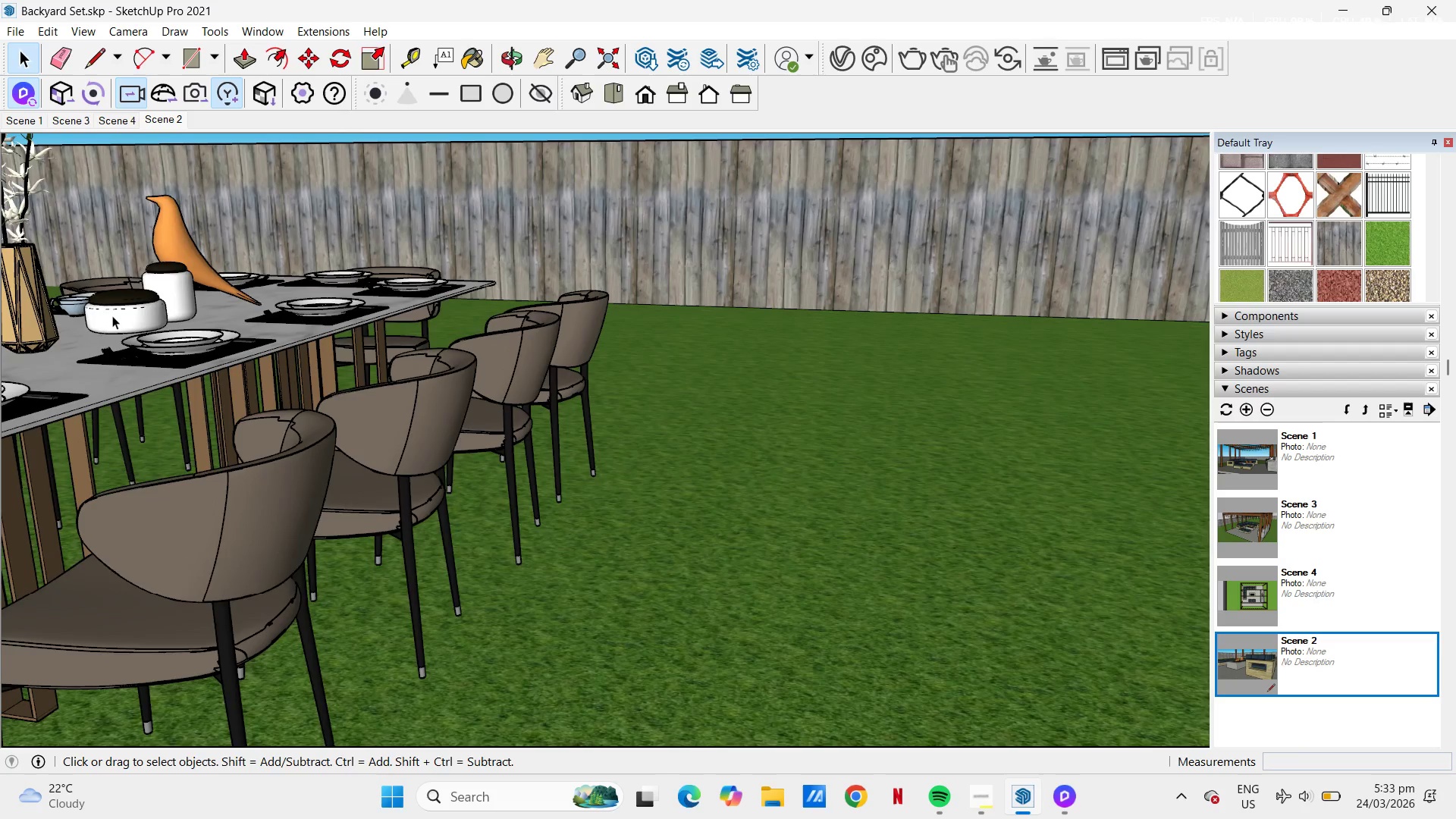 
triple_click([113, 315])
 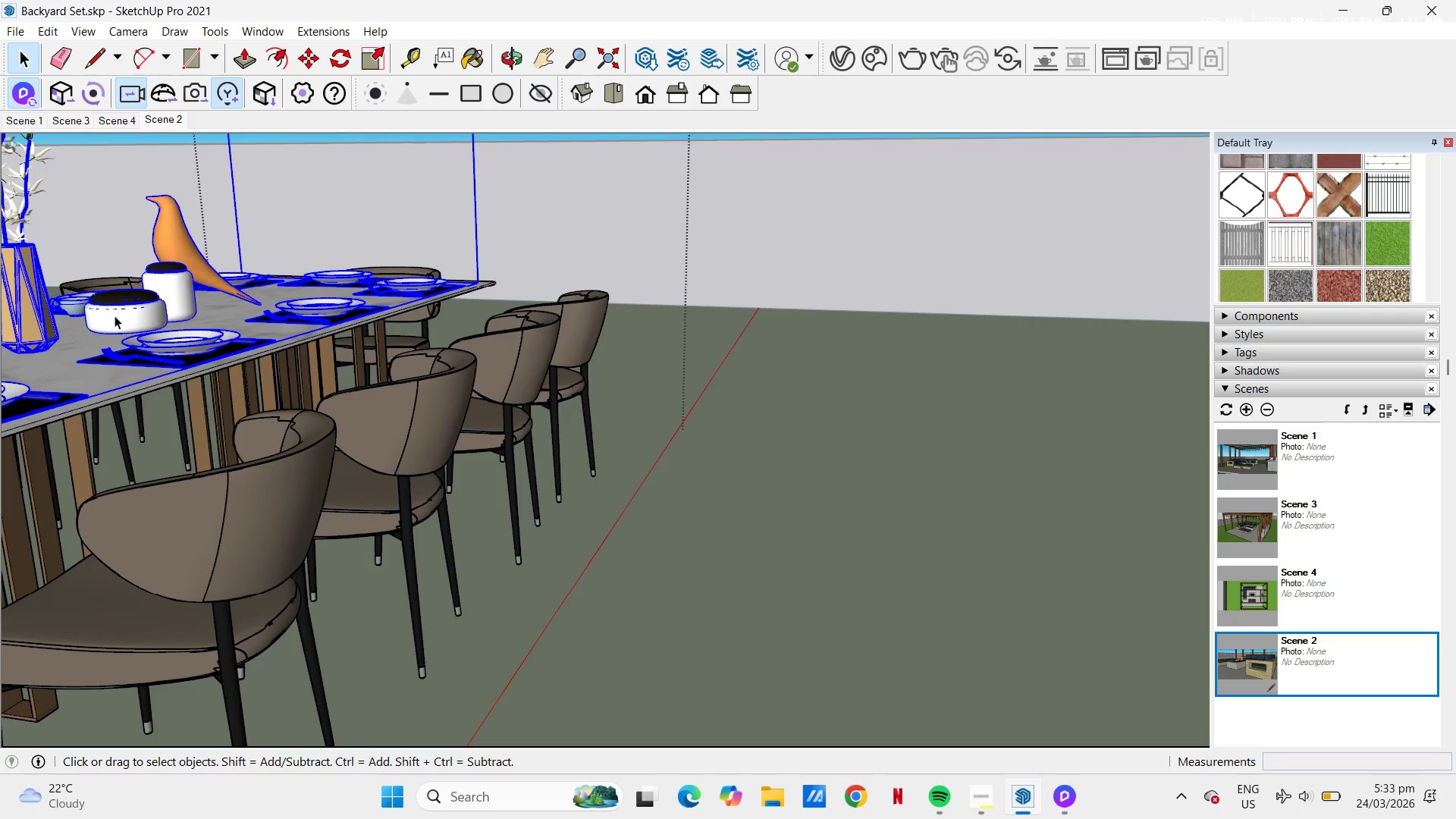 
triple_click([115, 315])
 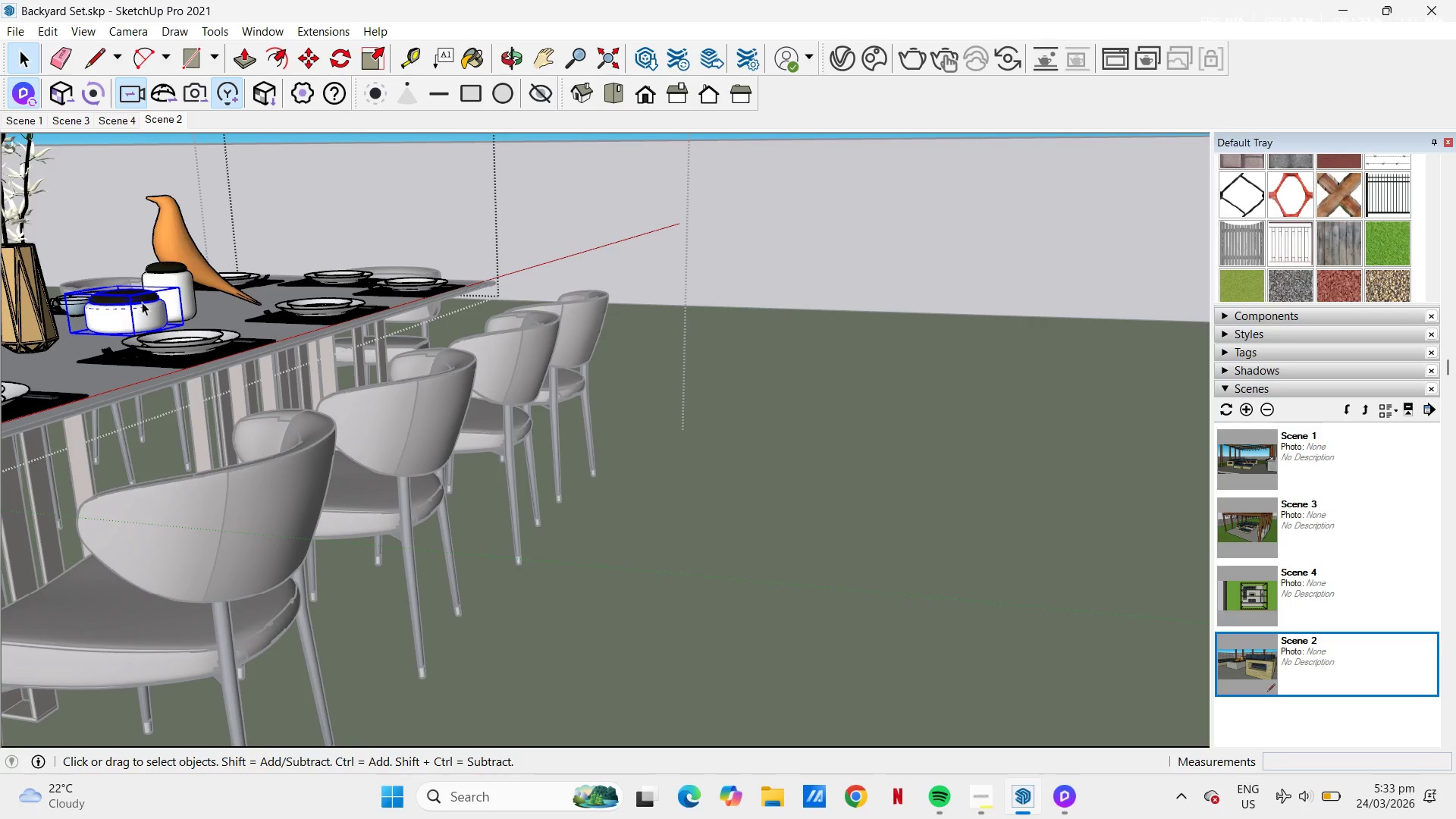 
left_click([172, 279])
 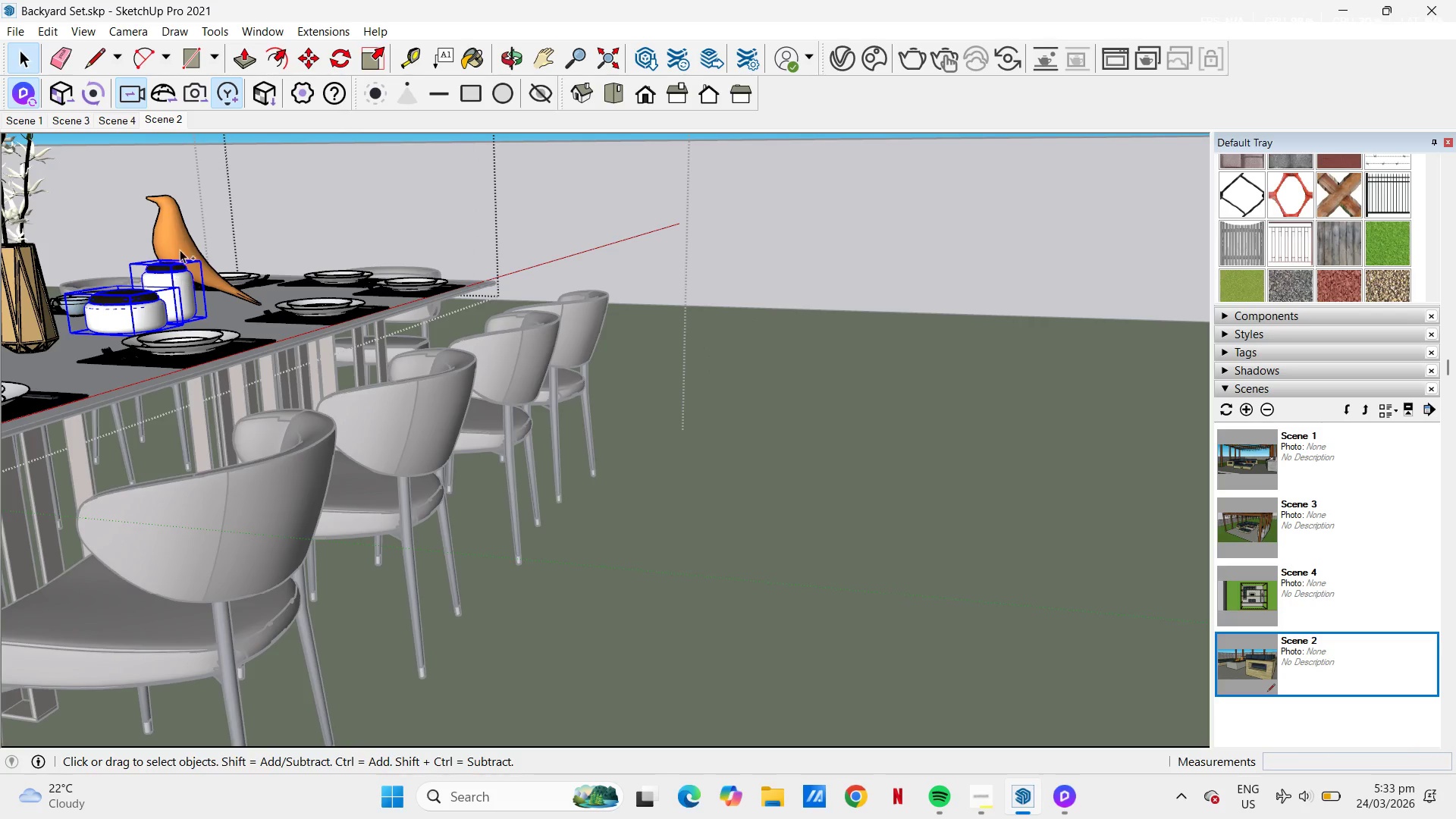 
left_click([180, 241])
 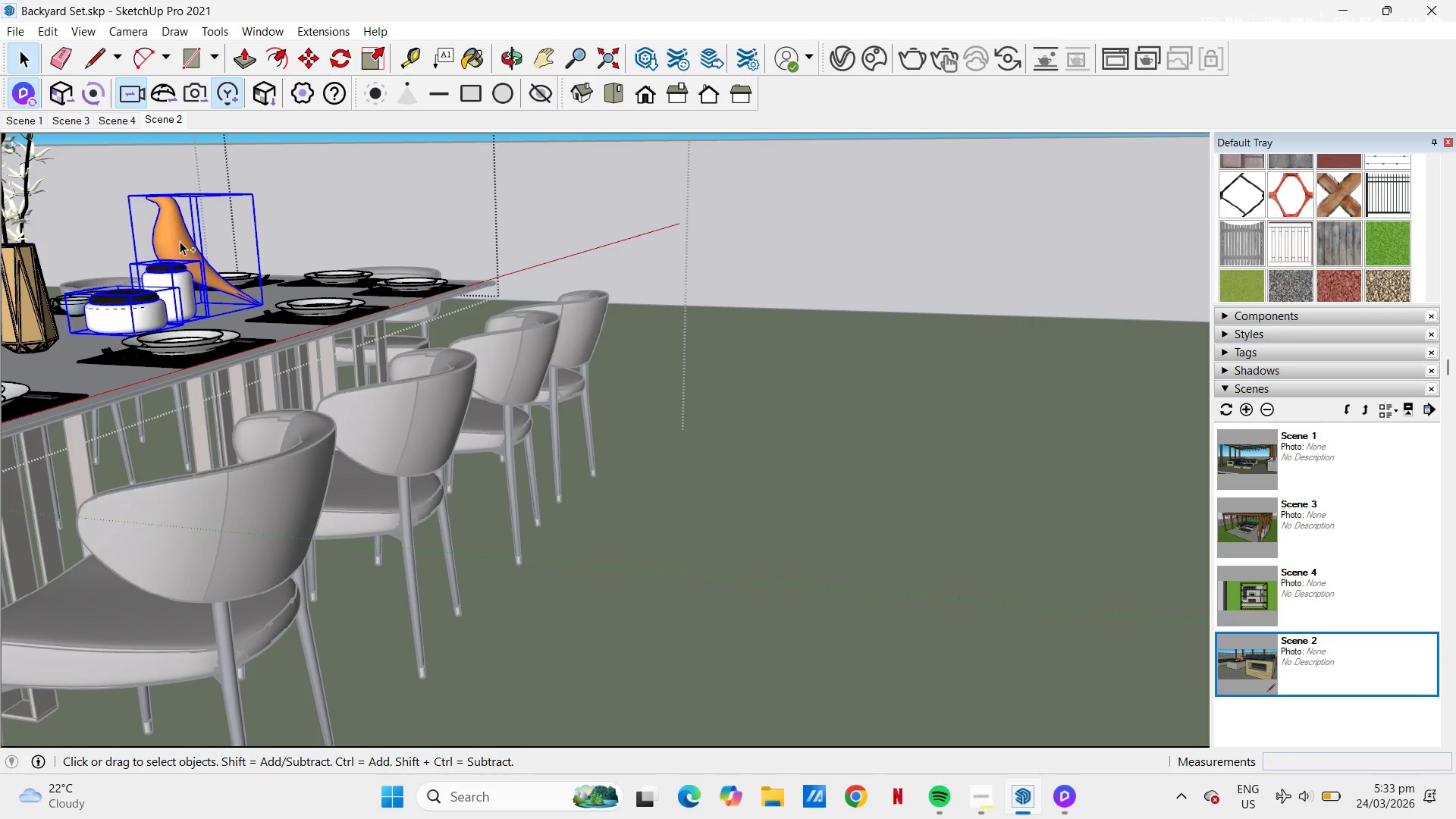 
key(Control+C)
 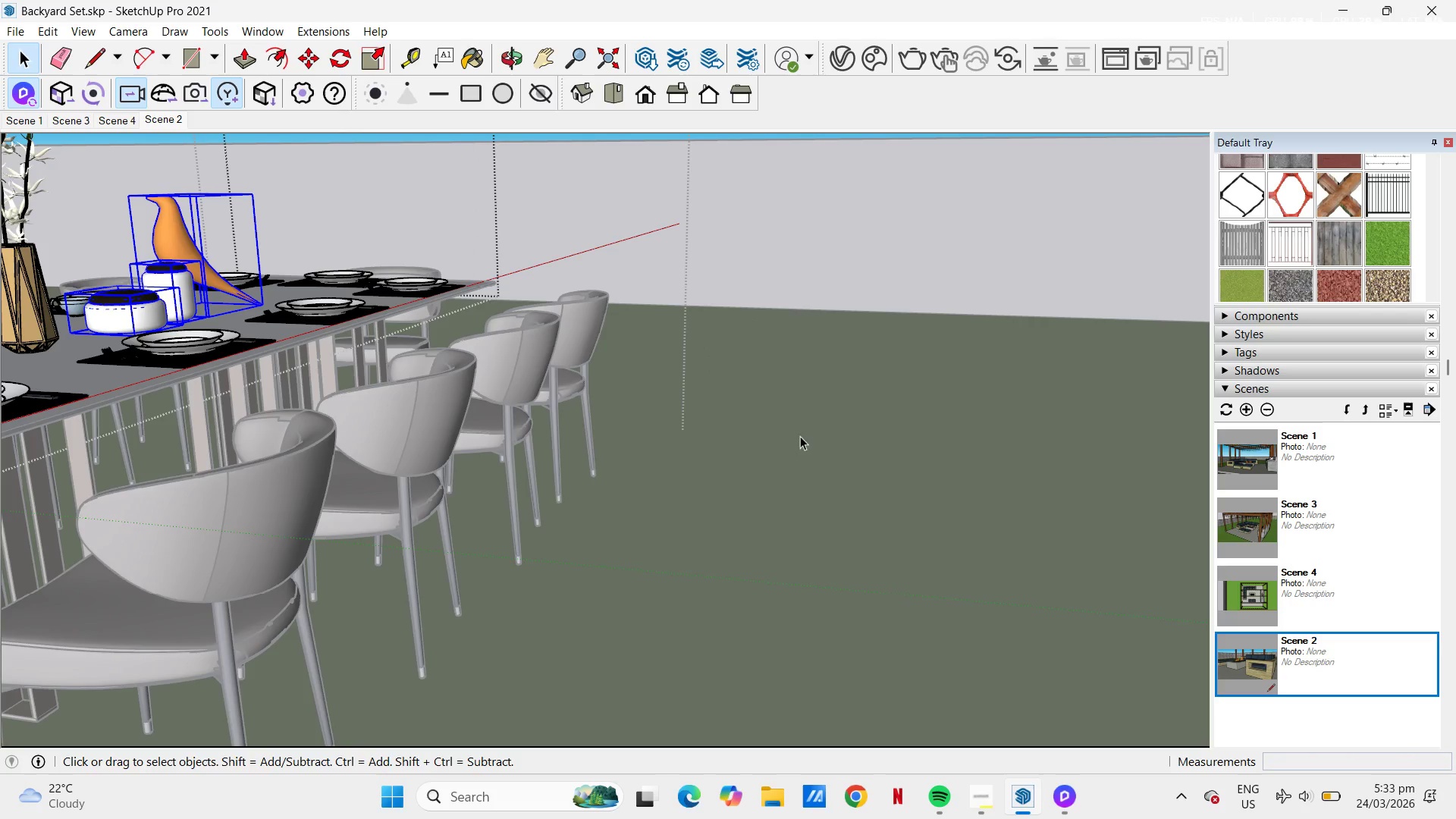 
key(Escape)
 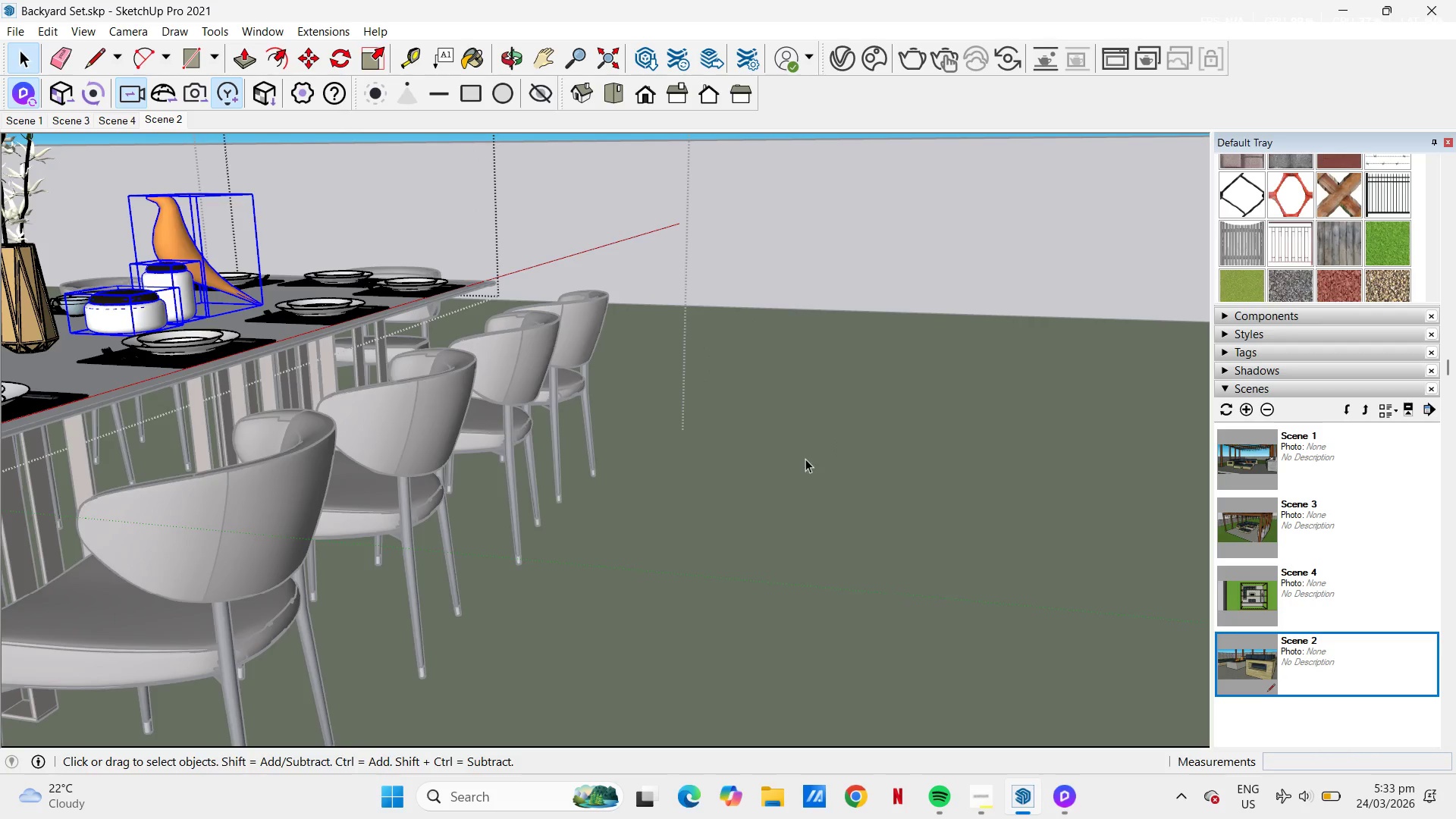 
key(Escape)
 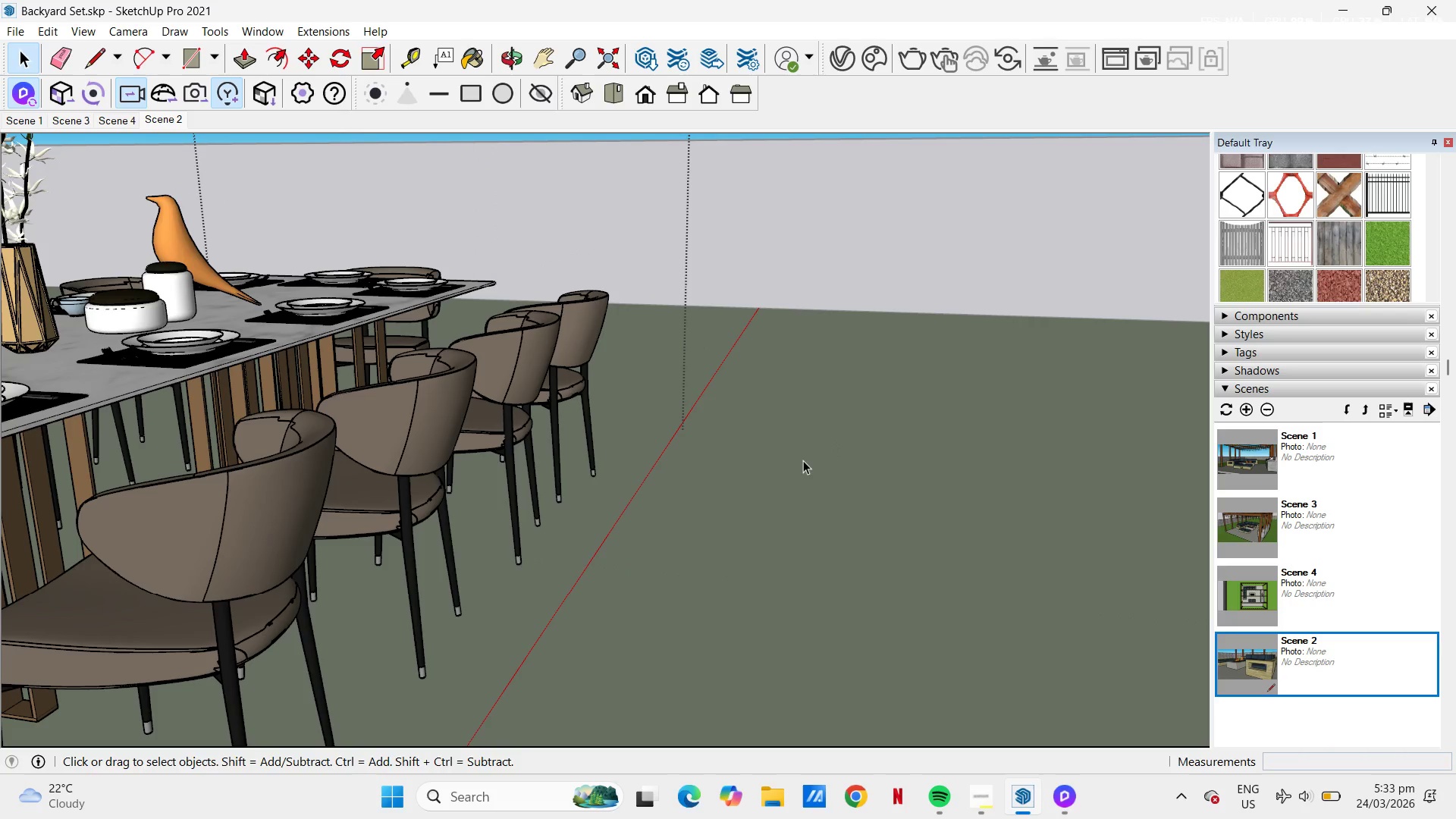 
key(Escape)
 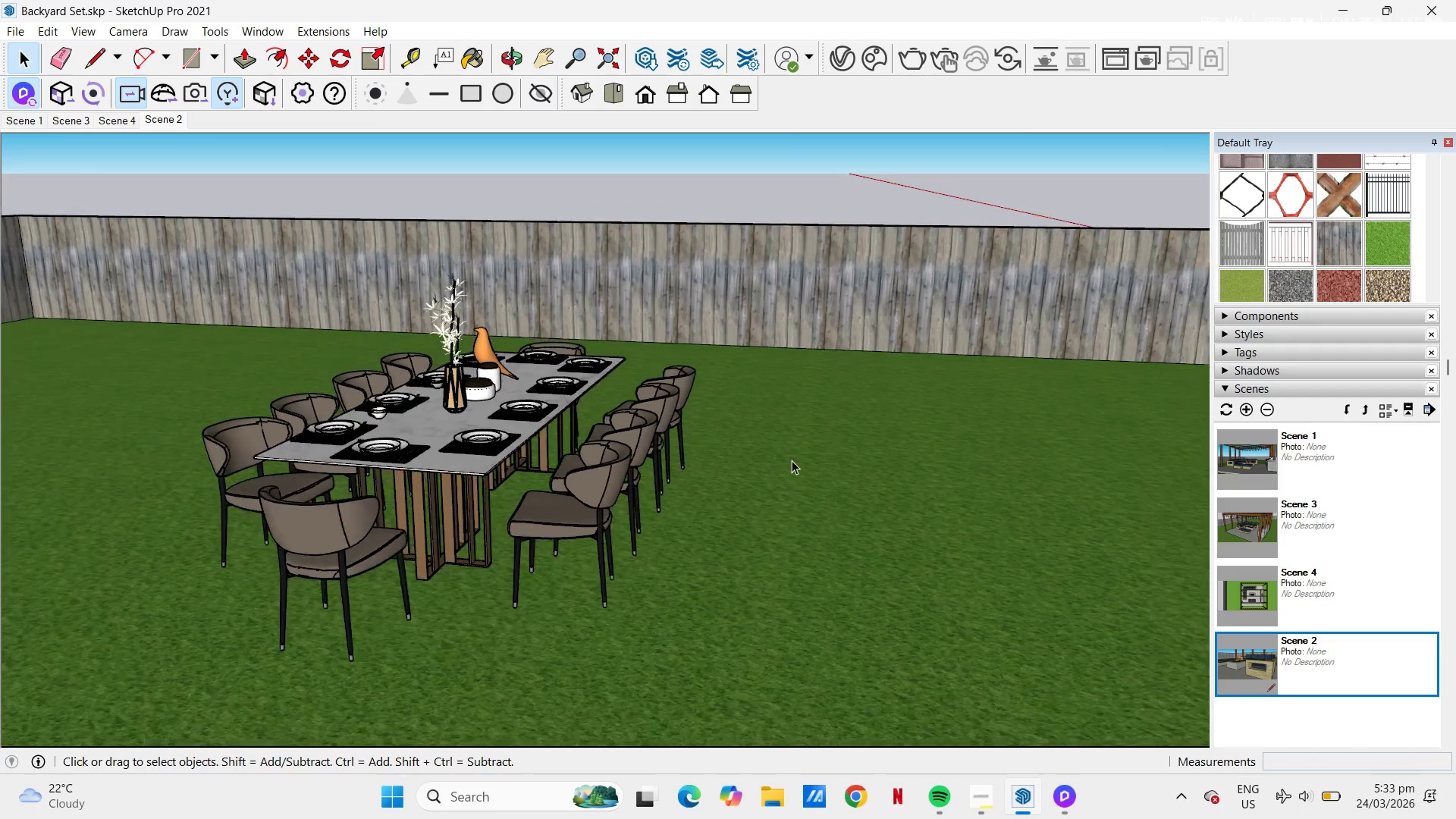 
key(H)
 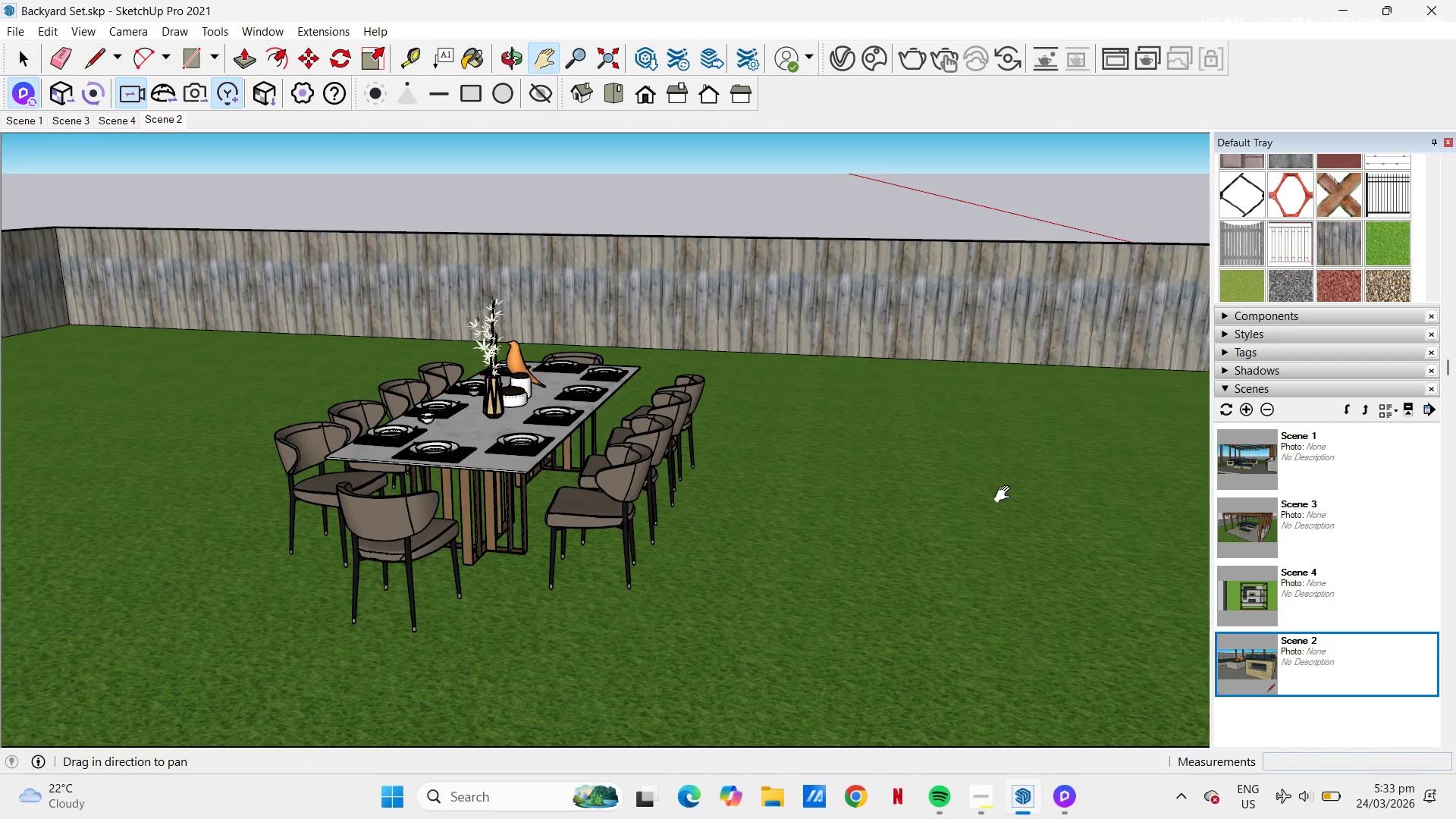 
left_click_drag(start_coordinate=[1007, 495], to_coordinate=[431, 299])
 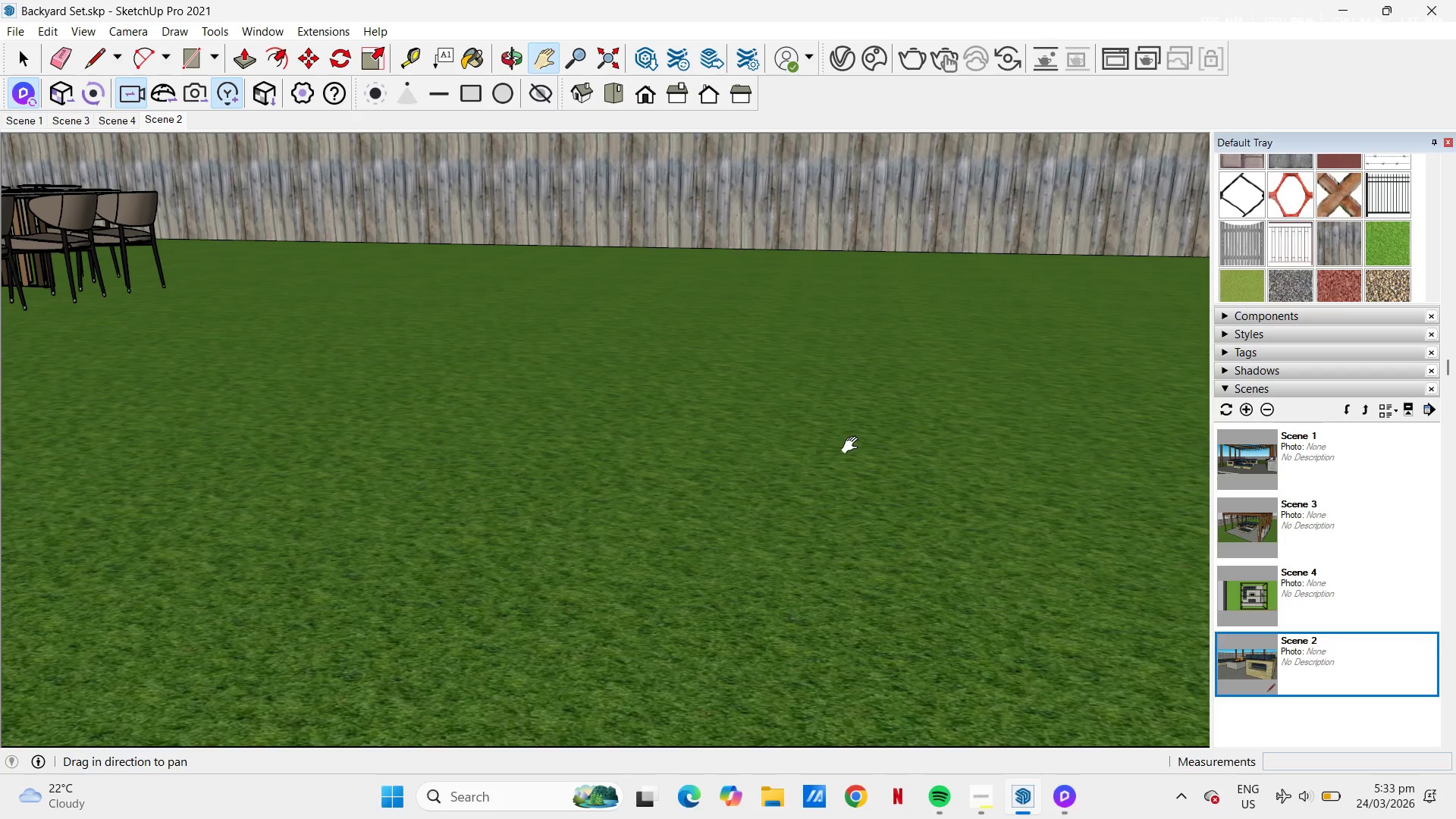 
scroll: coordinate [792, 460], scroll_direction: down, amount: 12.0
 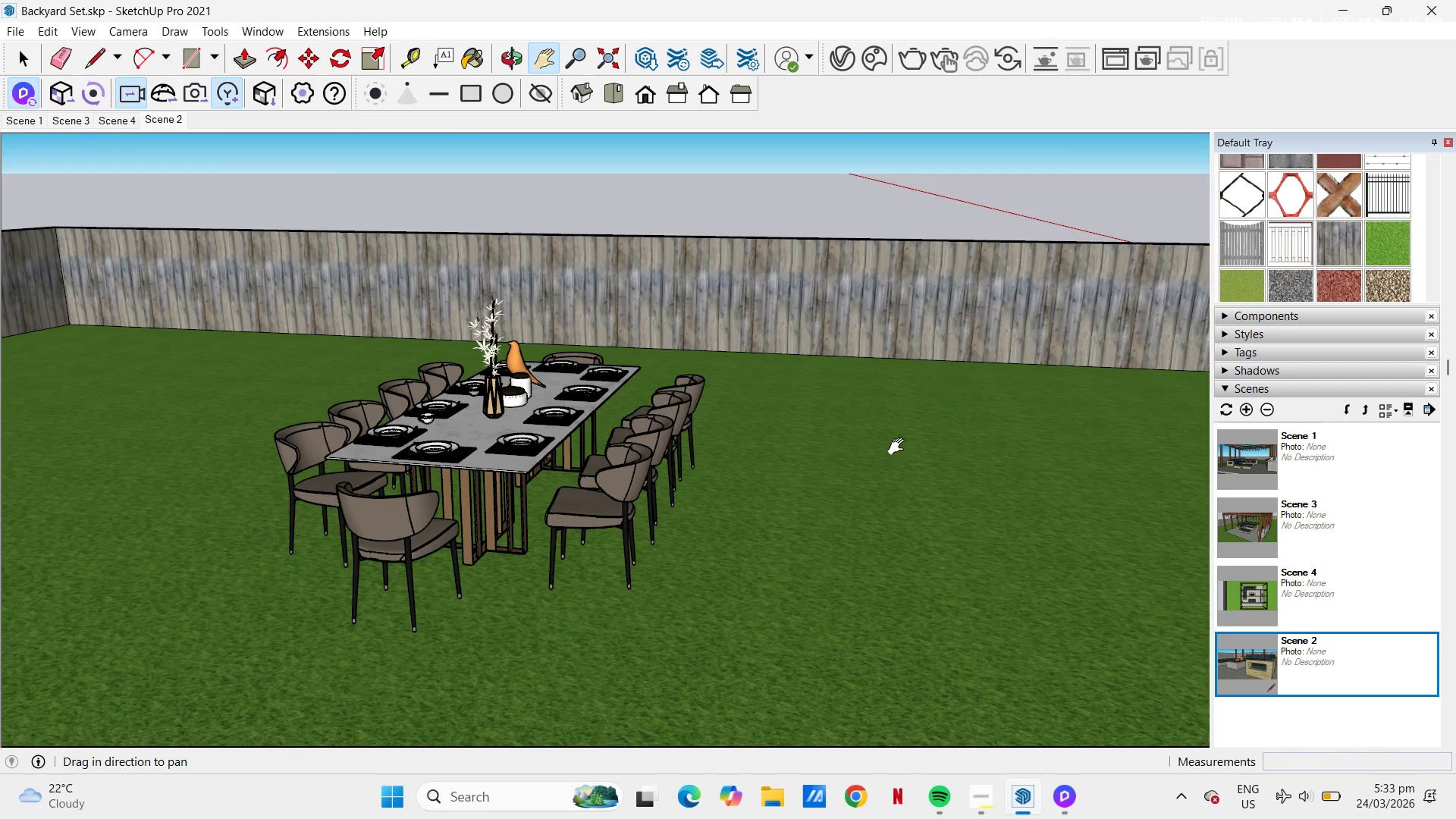 
left_click_drag(start_coordinate=[837, 446], to_coordinate=[66, 457])
 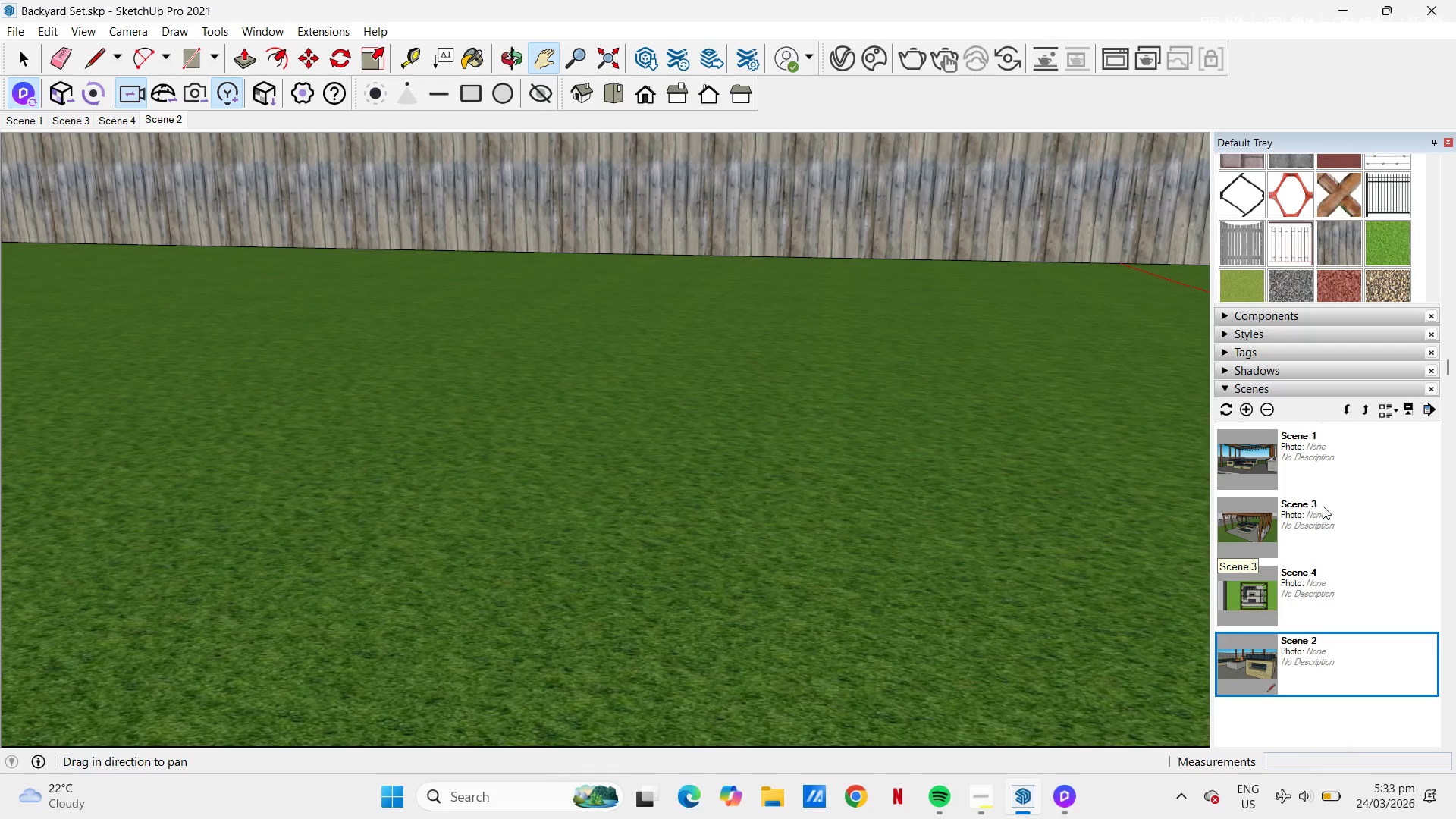 
left_click_drag(start_coordinate=[1310, 505], to_coordinate=[414, 518])
 